 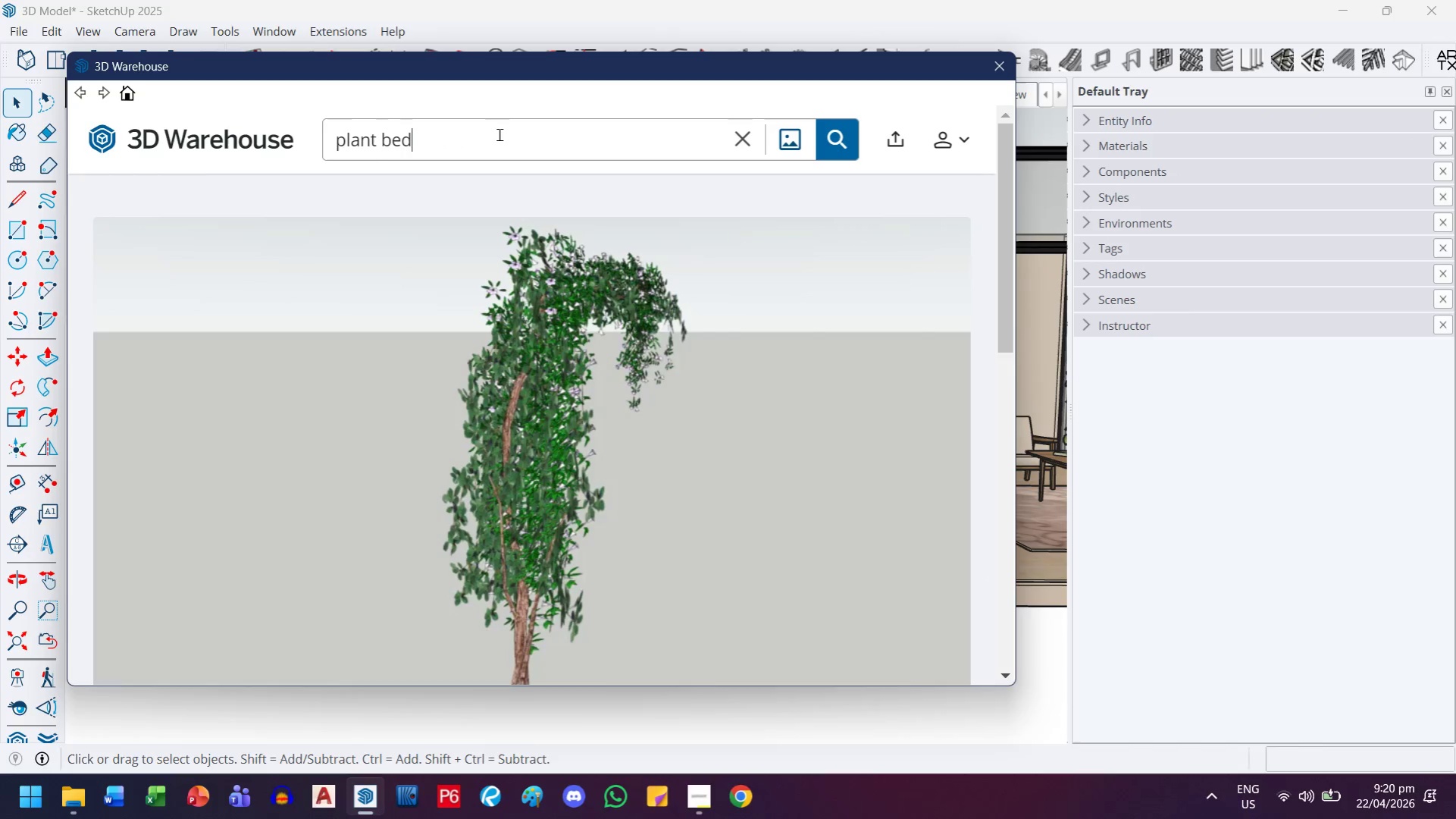 
key(Enter)
 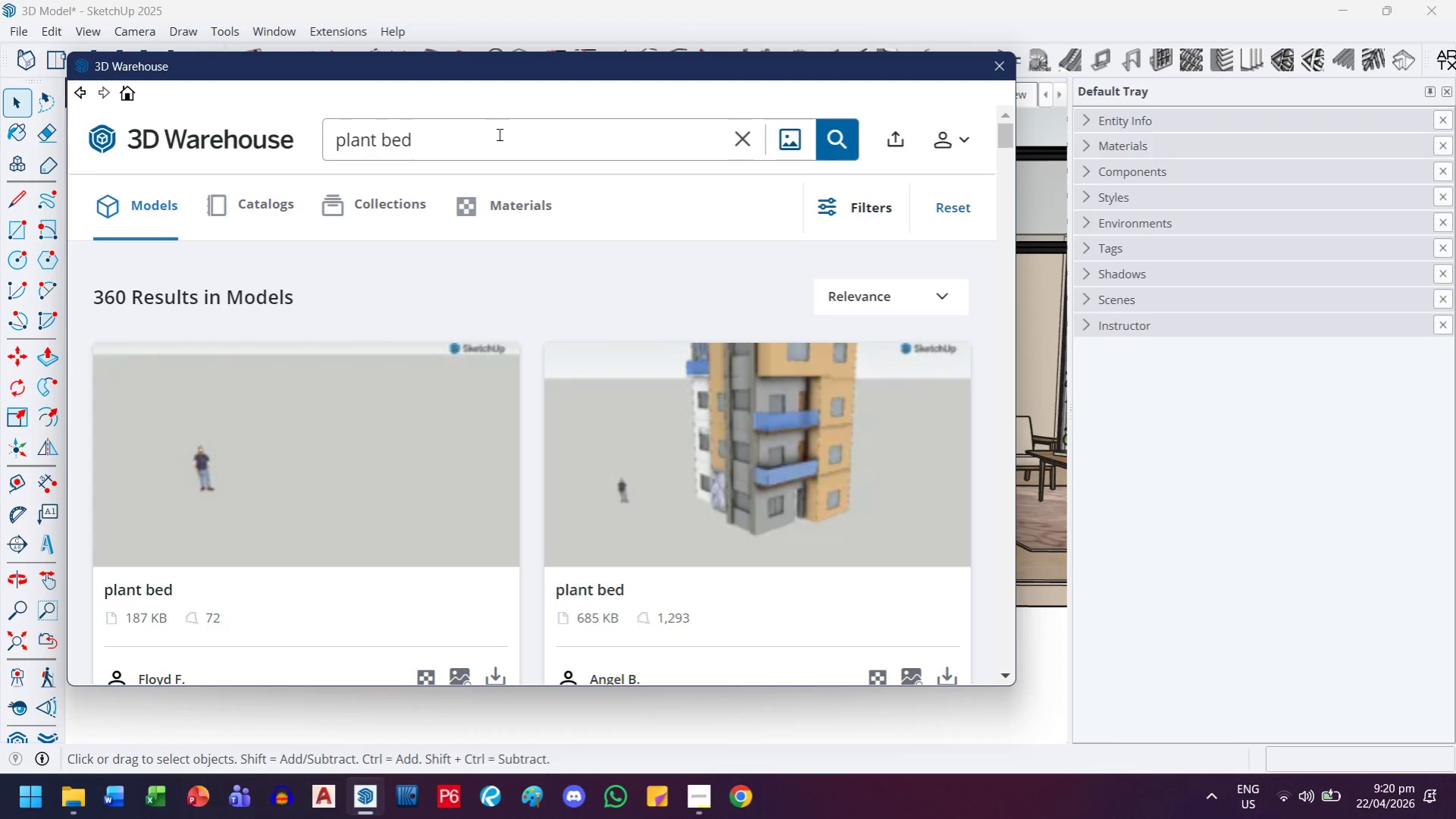 
scroll: coordinate [456, 496], scroll_direction: down, amount: 3.0
 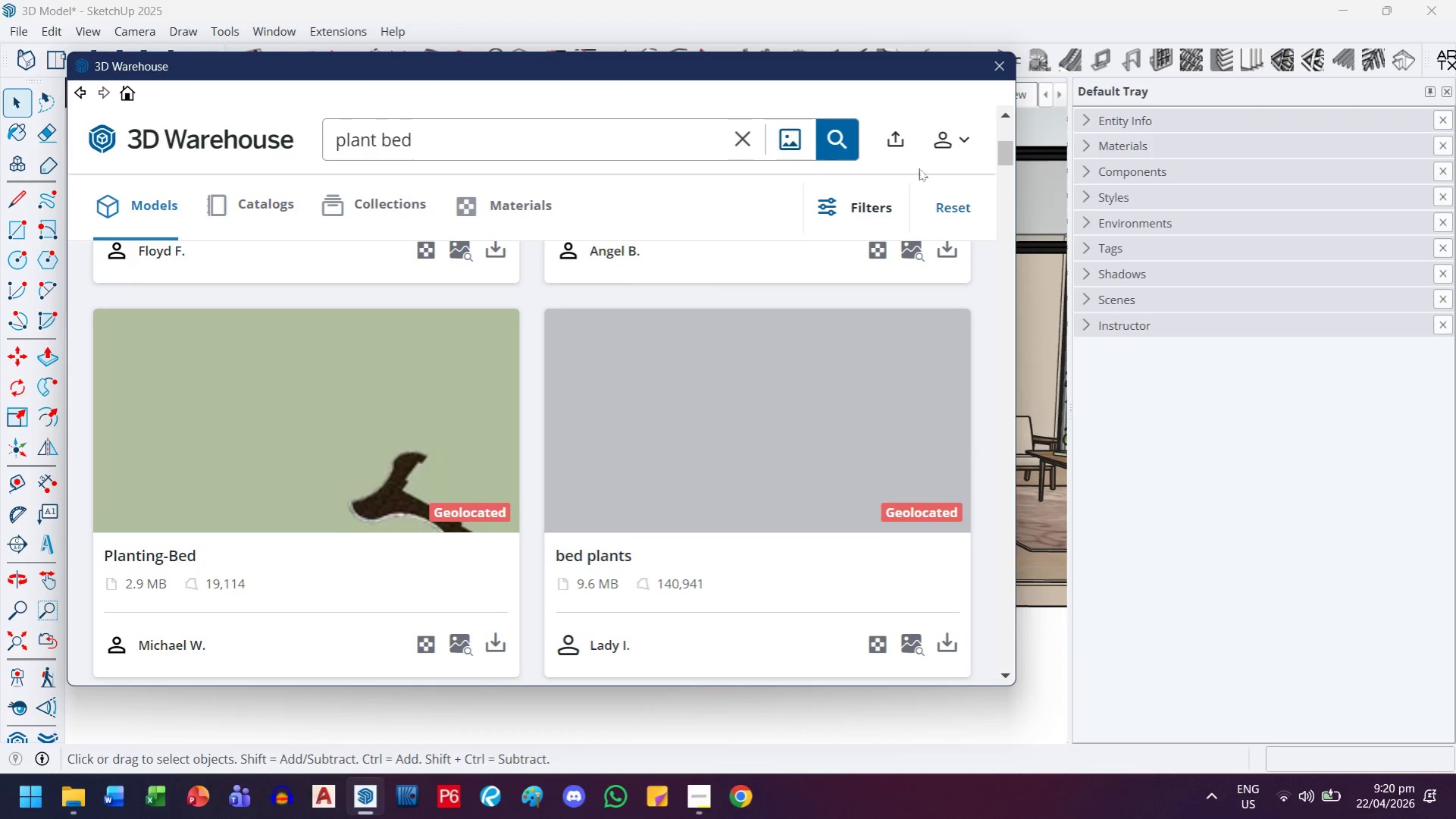 
left_click([862, 221])
 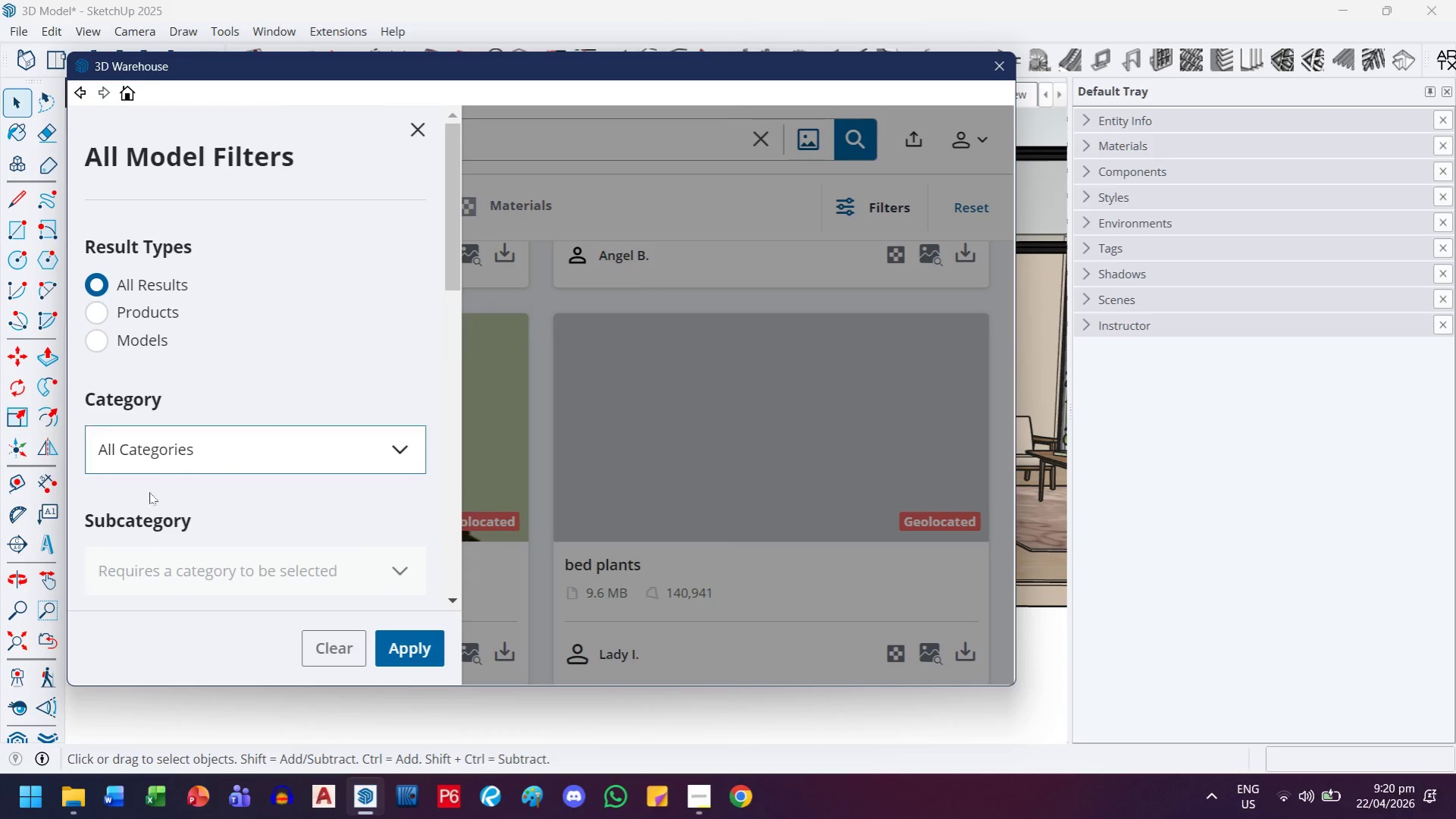 
scroll: coordinate [163, 491], scroll_direction: down, amount: 2.0
 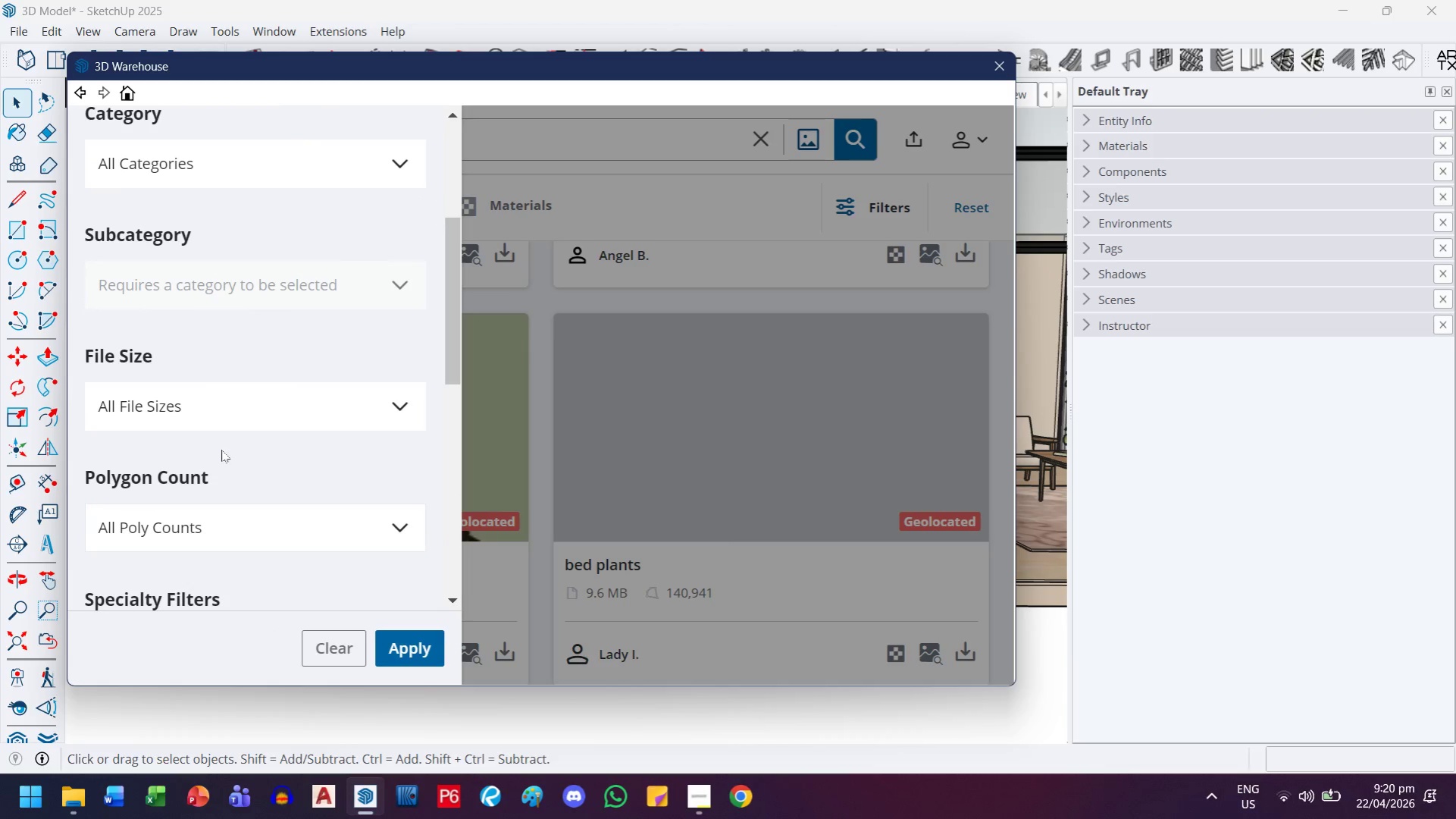 
left_click([228, 417])
 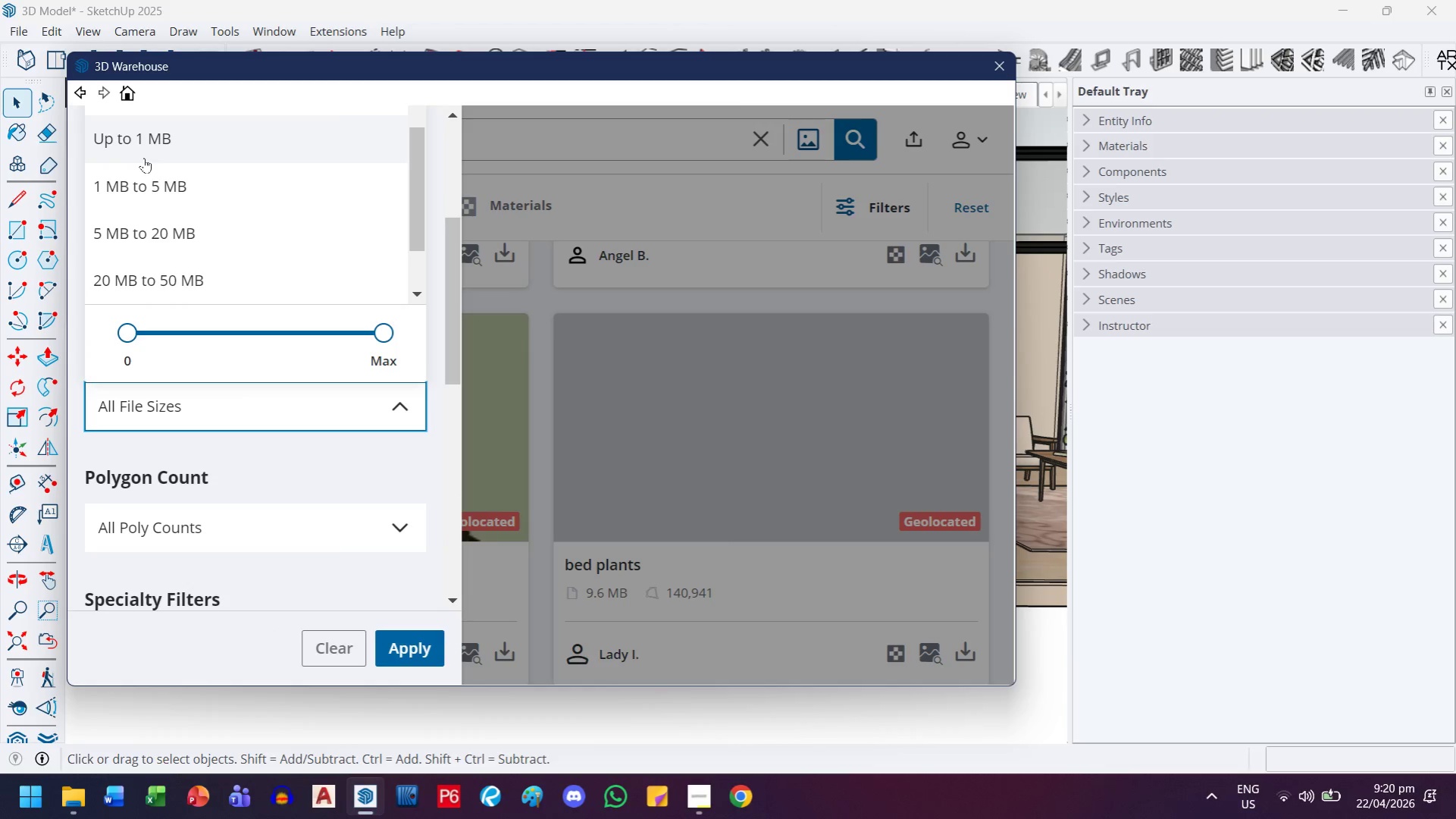 
left_click([213, 132])
 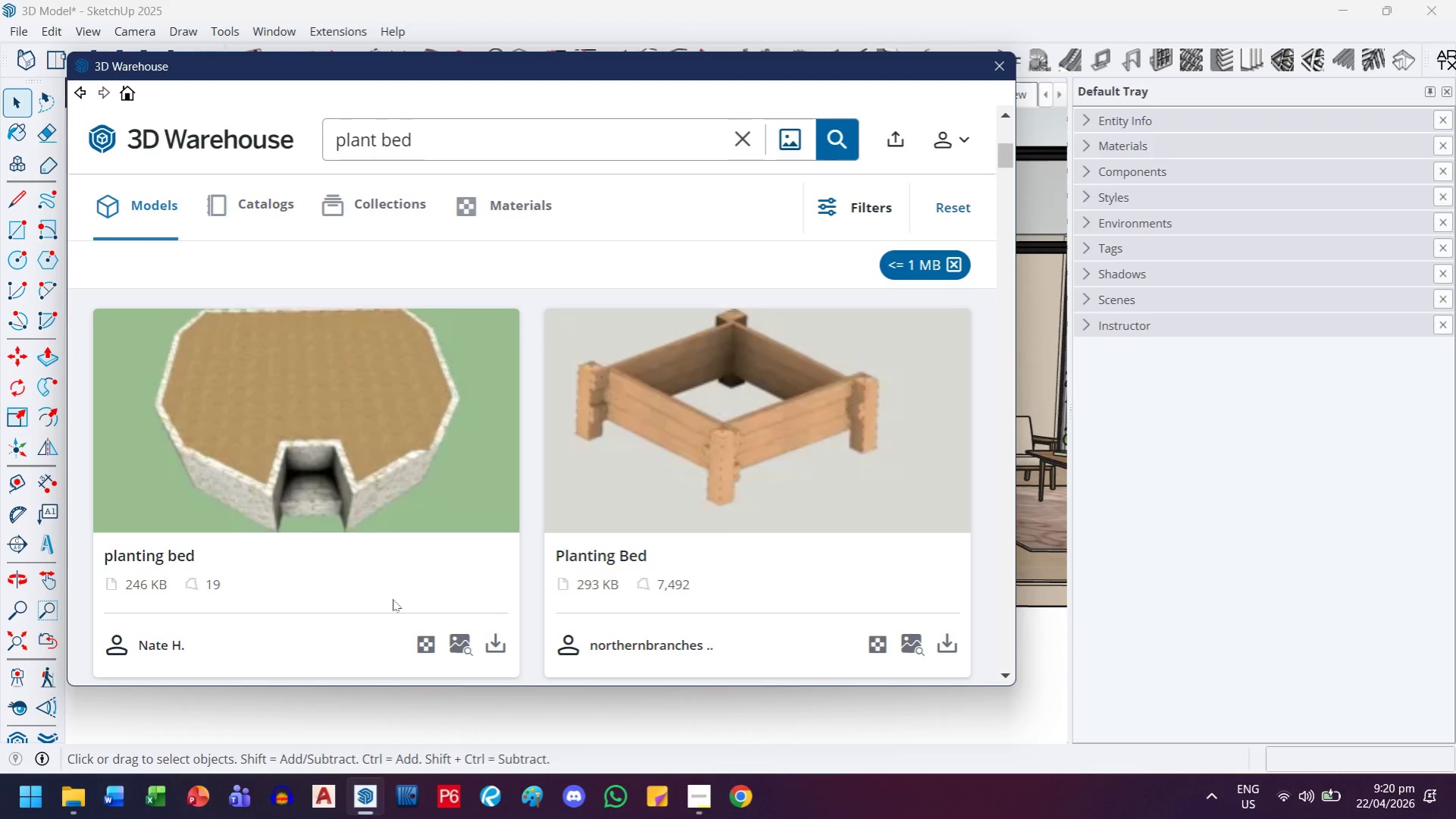 
wait(17.78)
 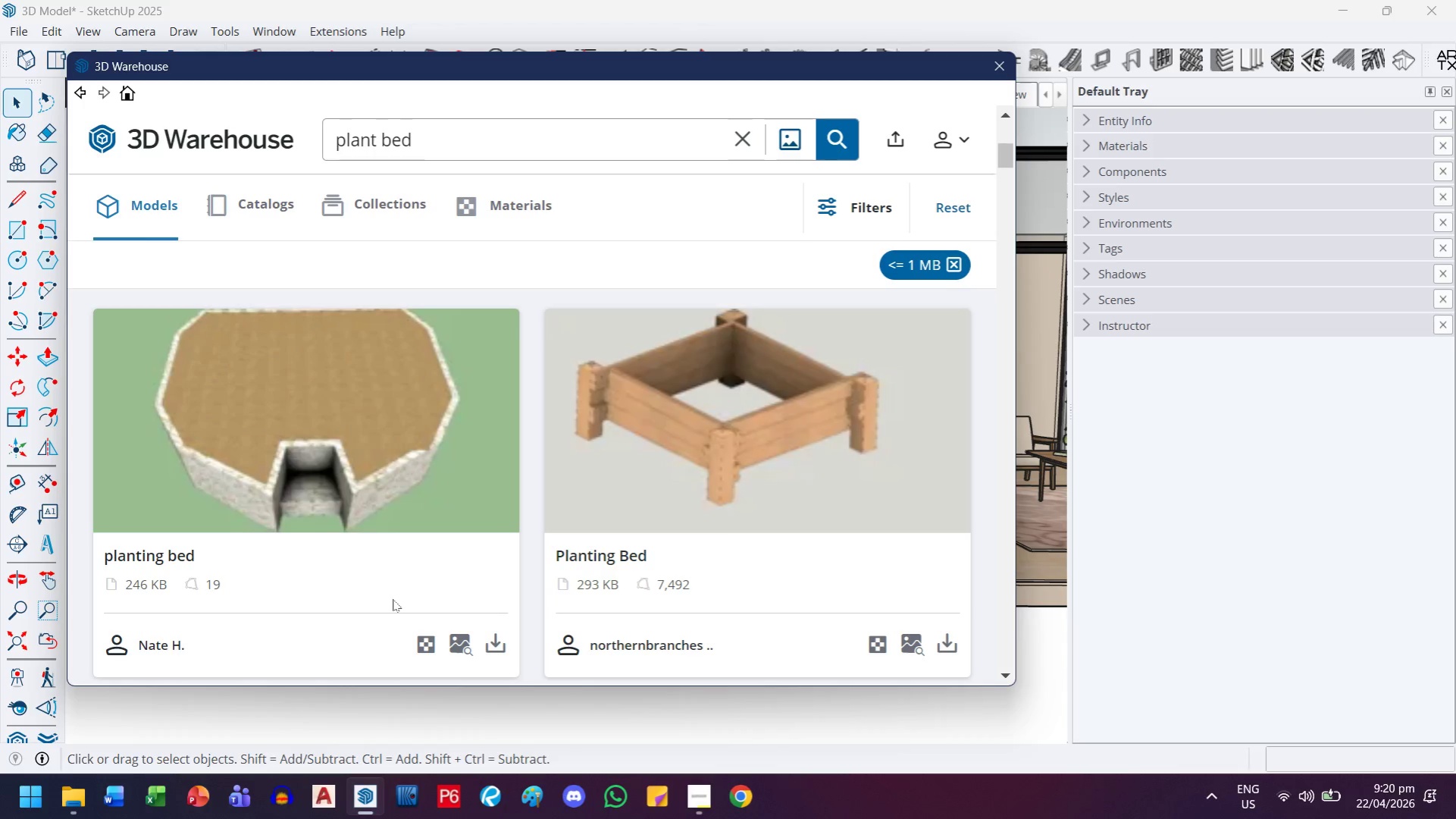 
scroll: coordinate [828, 472], scroll_direction: down, amount: 5.0
 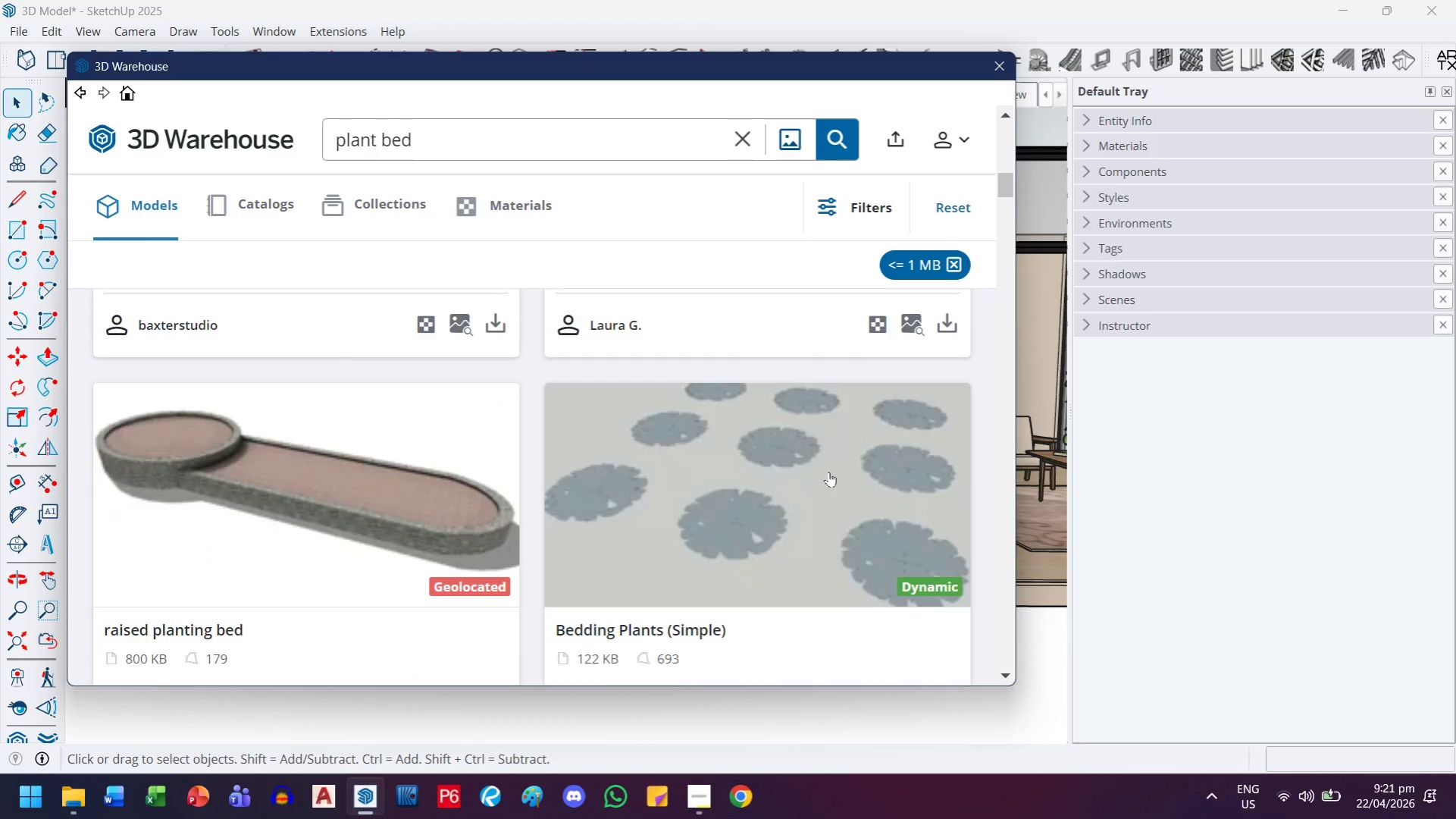 
scroll: coordinate [828, 472], scroll_direction: up, amount: 2.0
 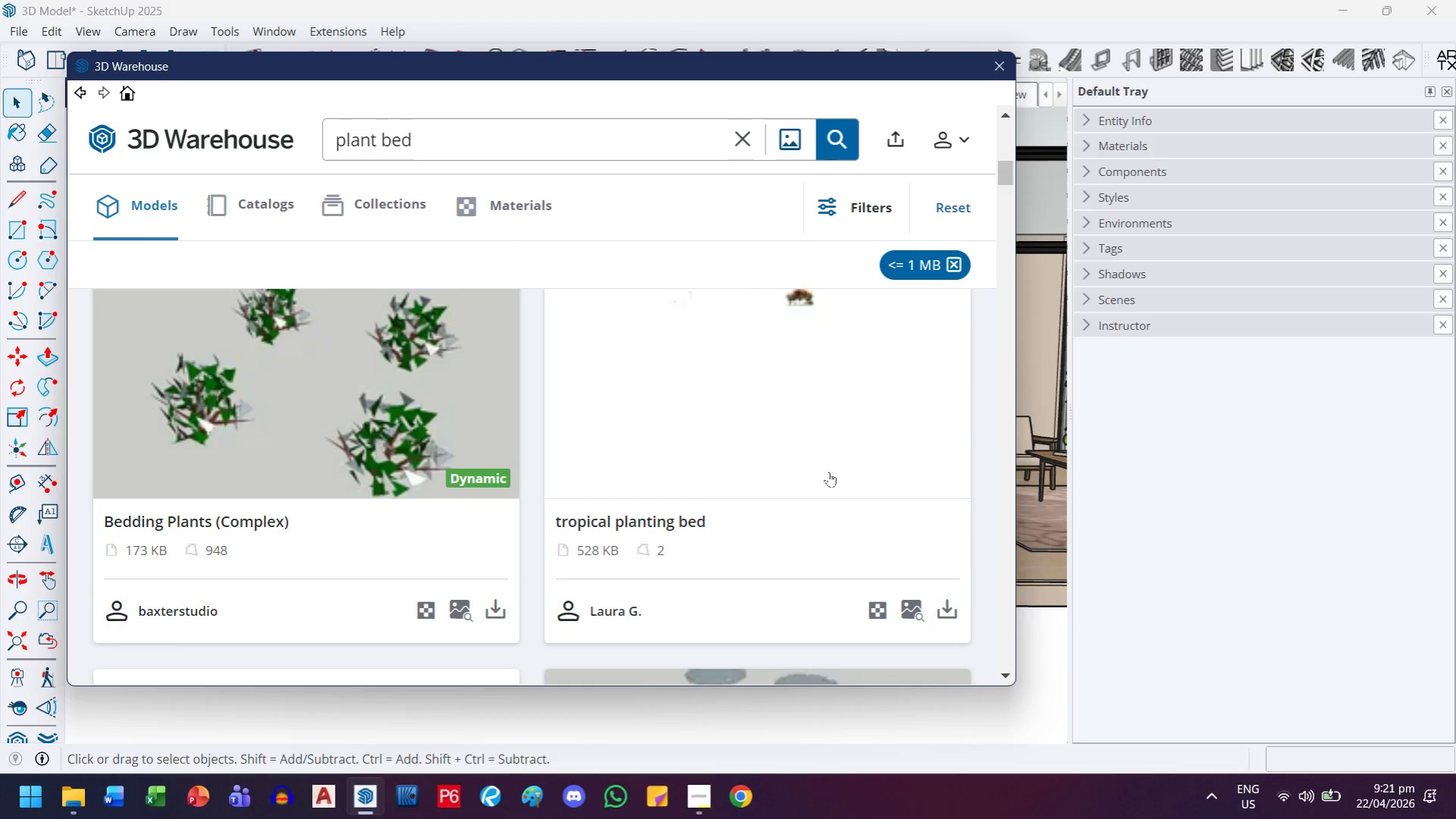 
scroll: coordinate [828, 472], scroll_direction: down, amount: 4.0
 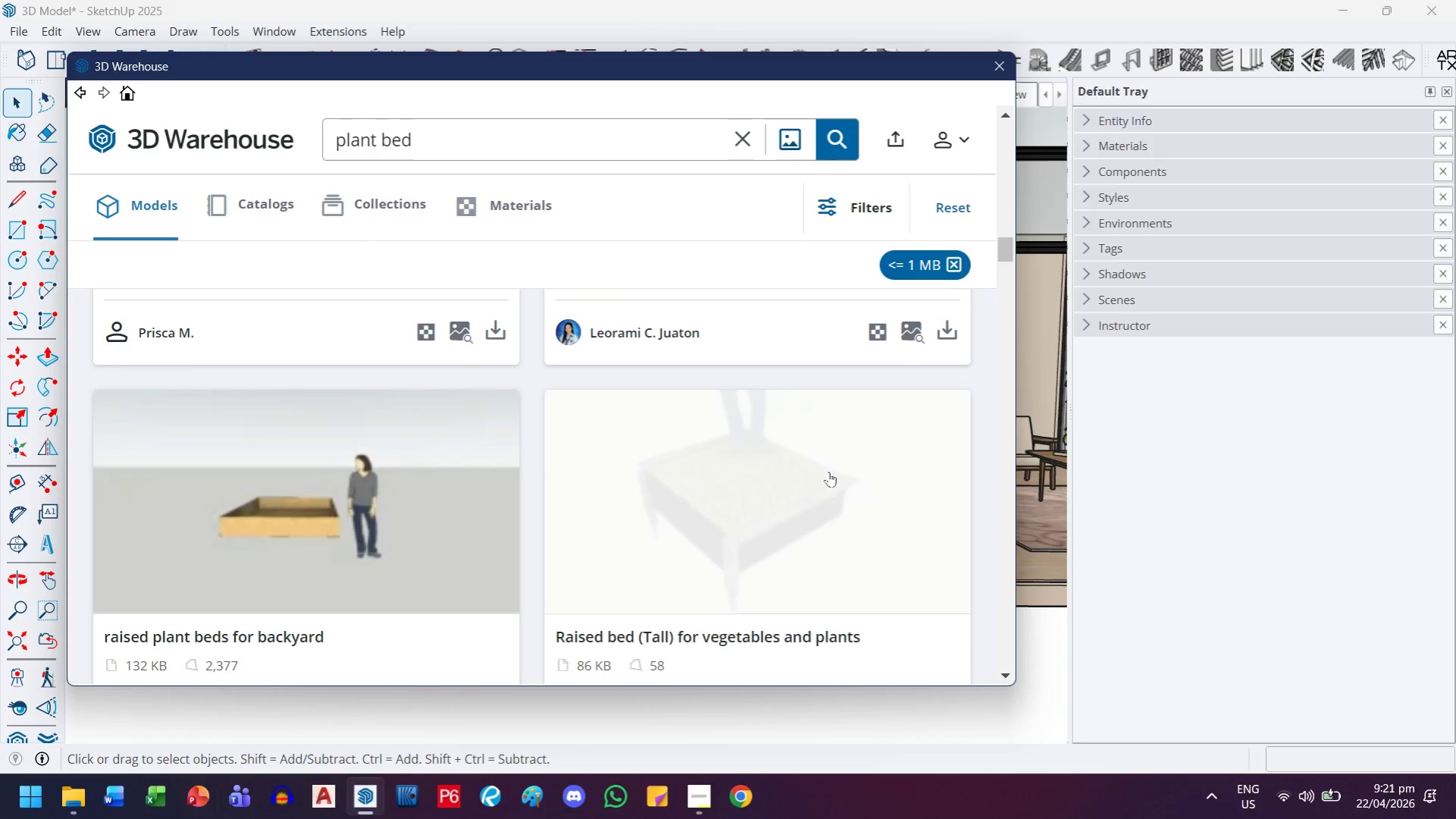 
left_click([456, 140])
 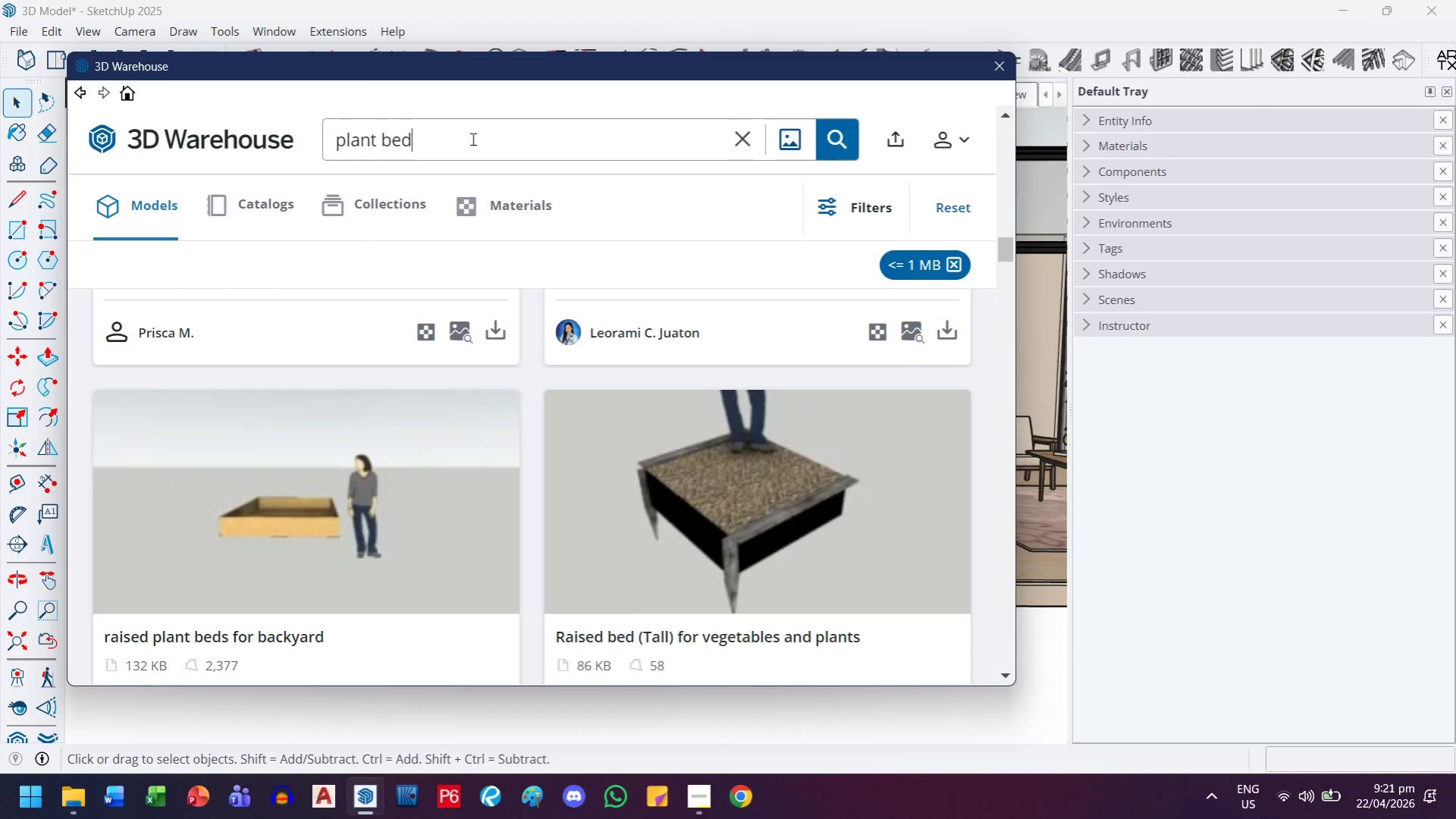 
left_click_drag(start_coordinate=[471, 139], to_coordinate=[337, 131])
 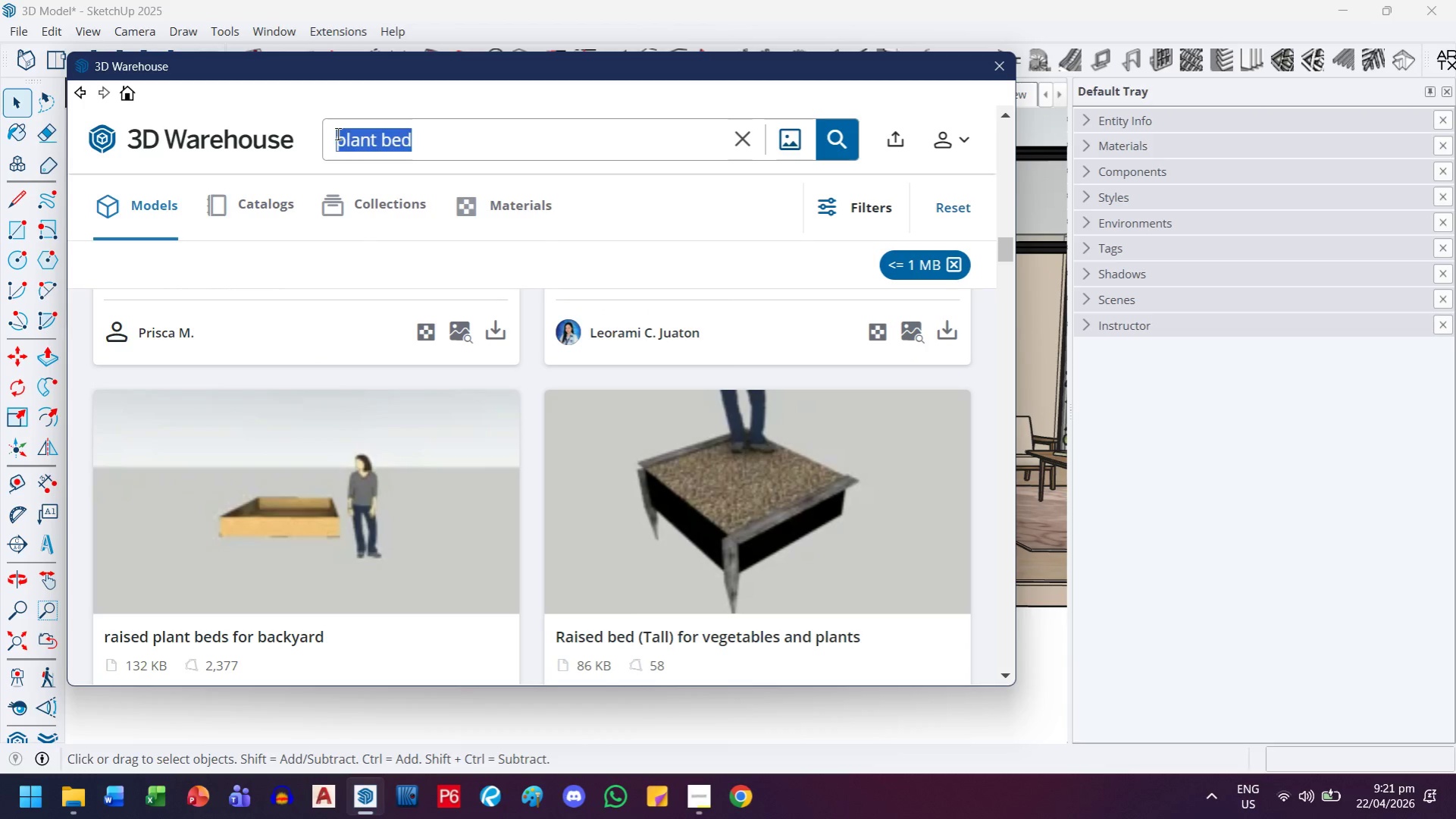 
type(gar)
 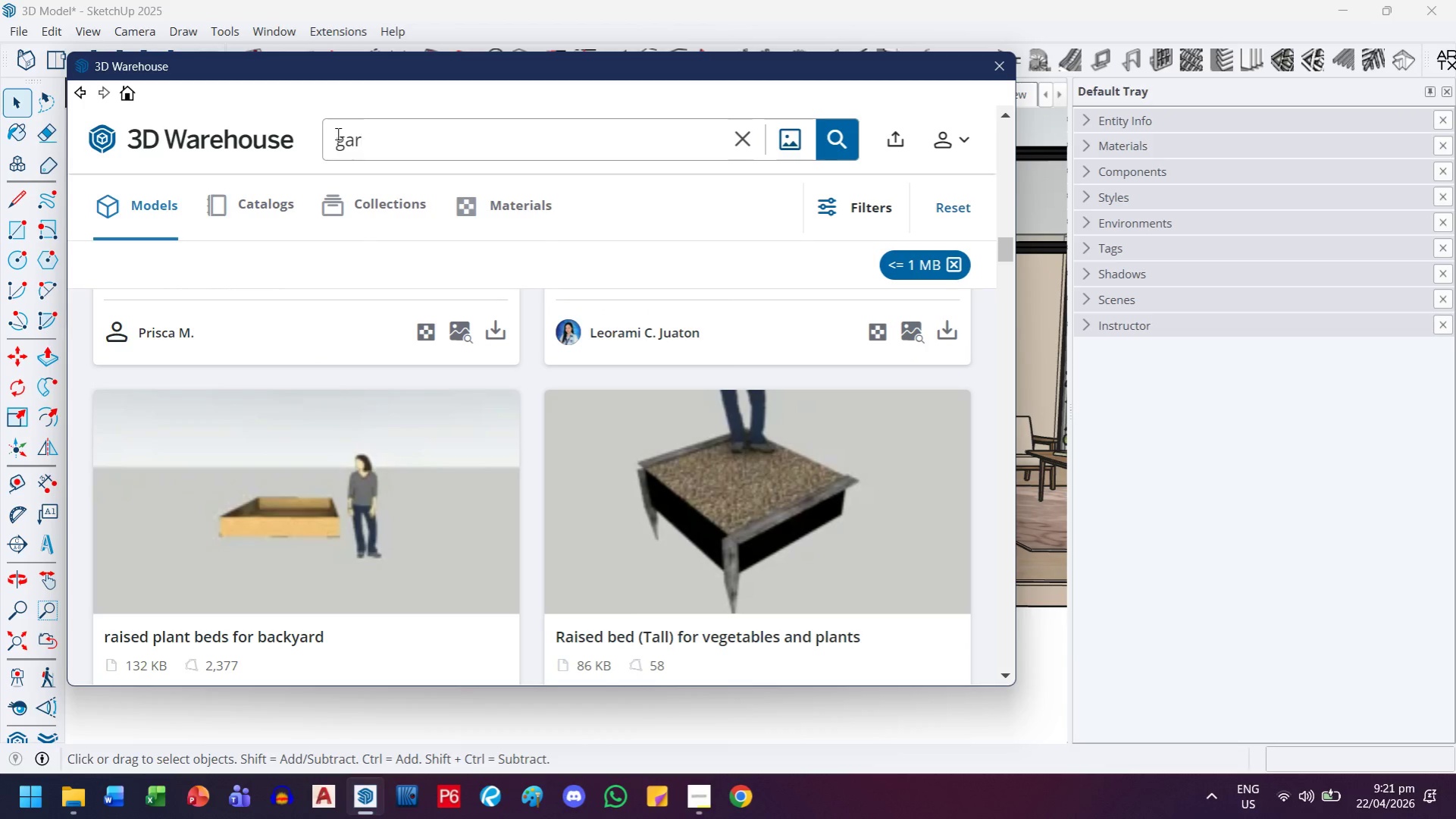 
key(Control+ControlLeft)
 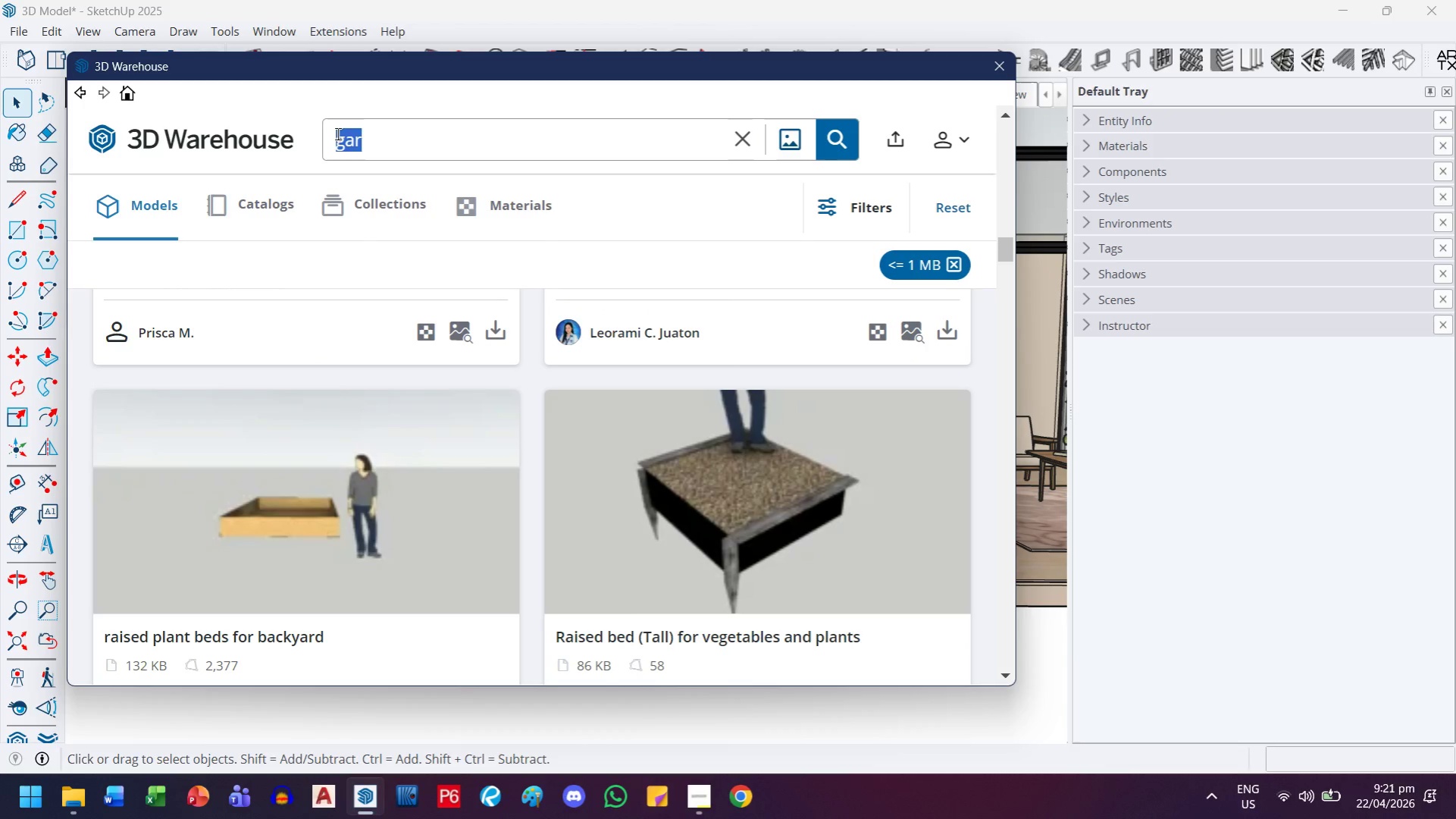 
key(Control+A)
 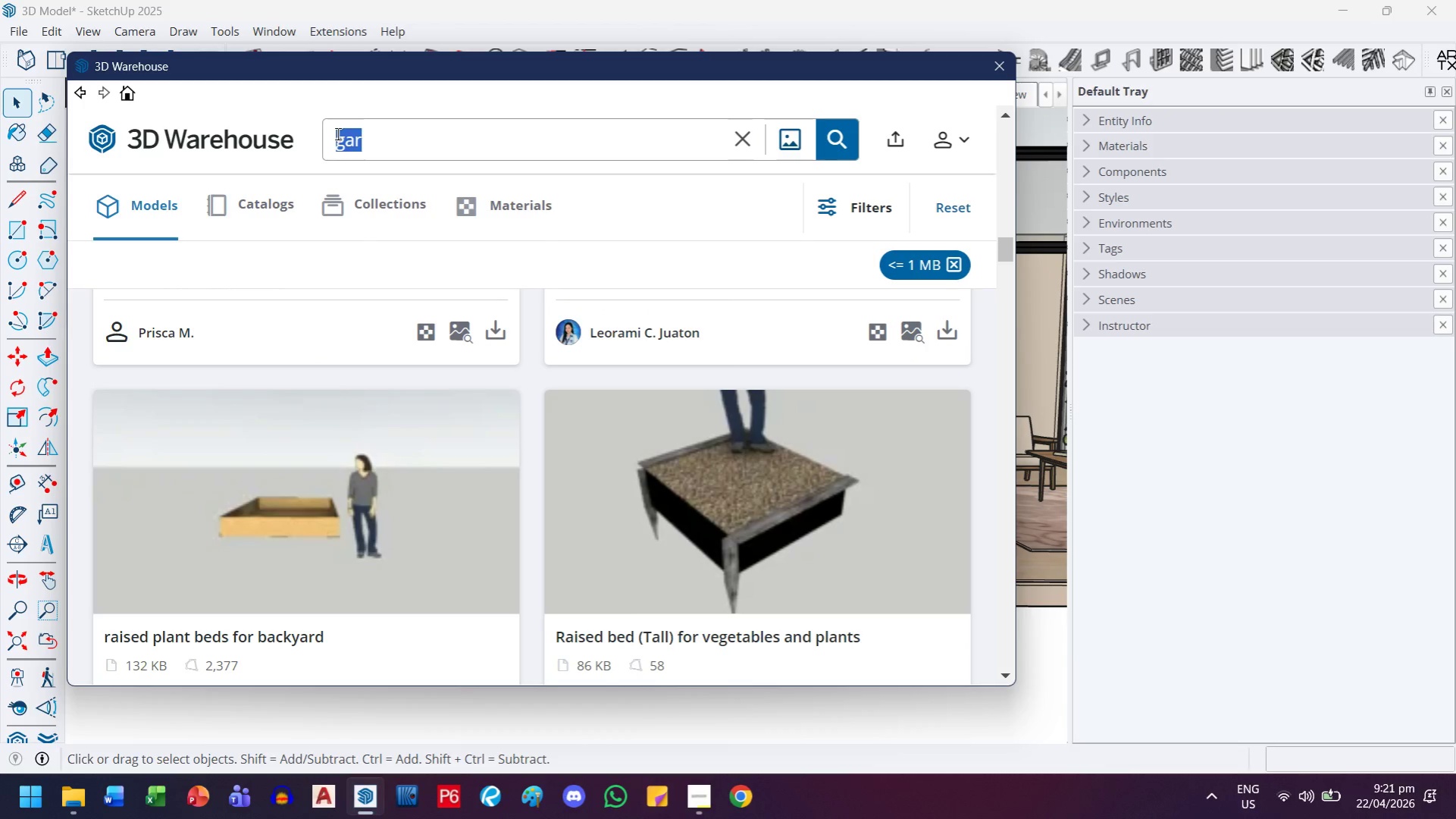 
type(flower bed)
 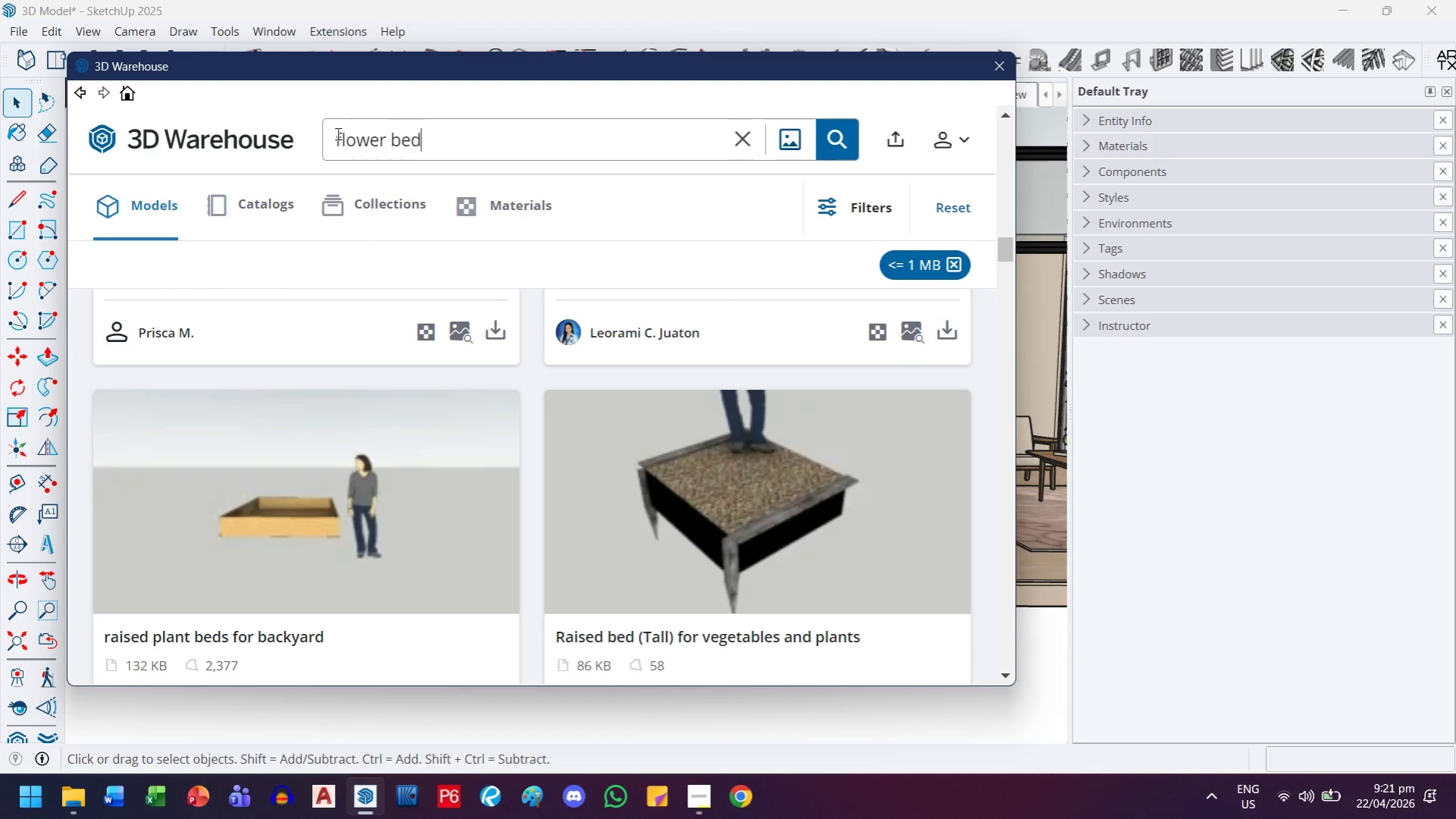 
key(Enter)
 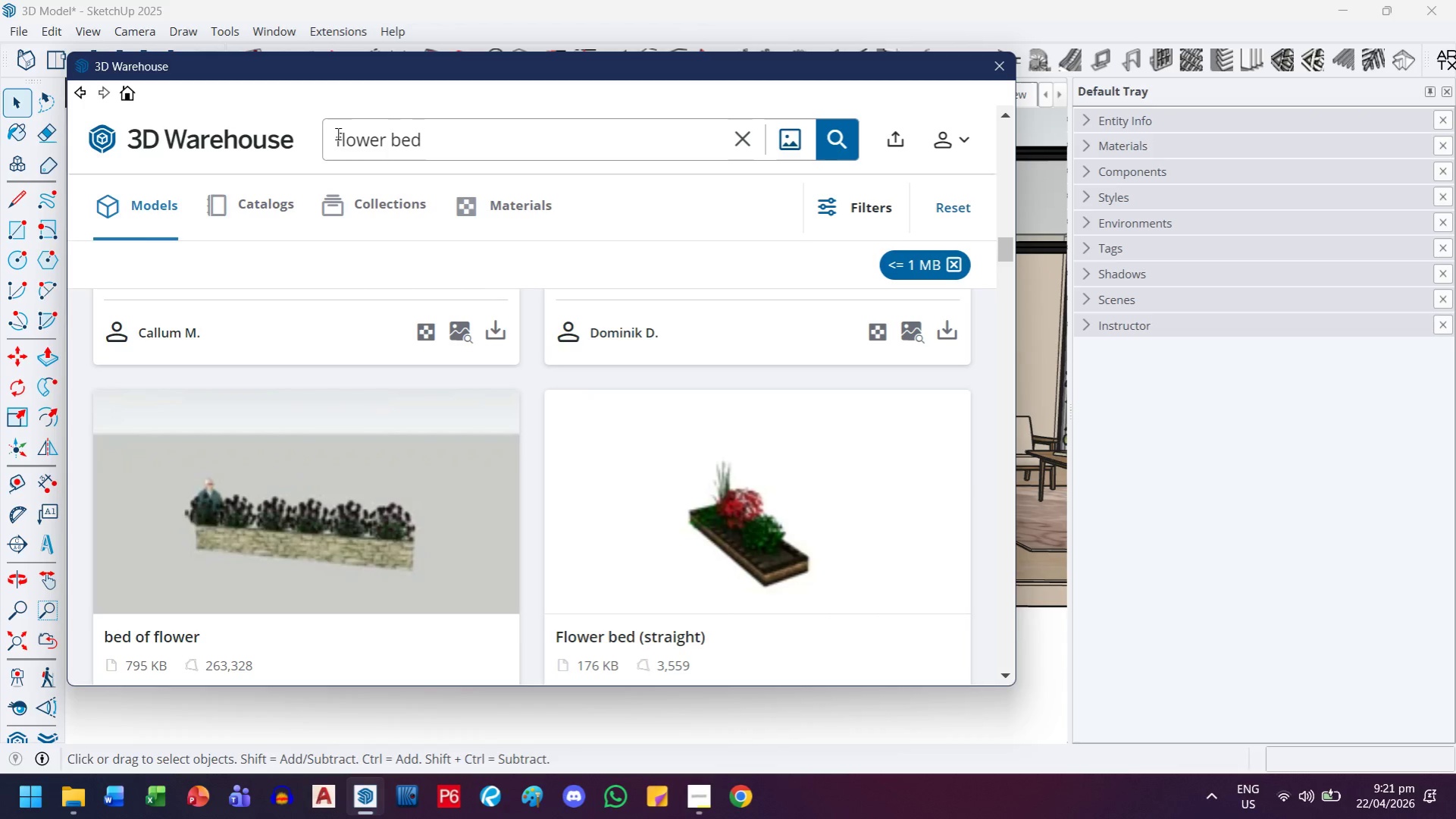 
wait(7.28)
 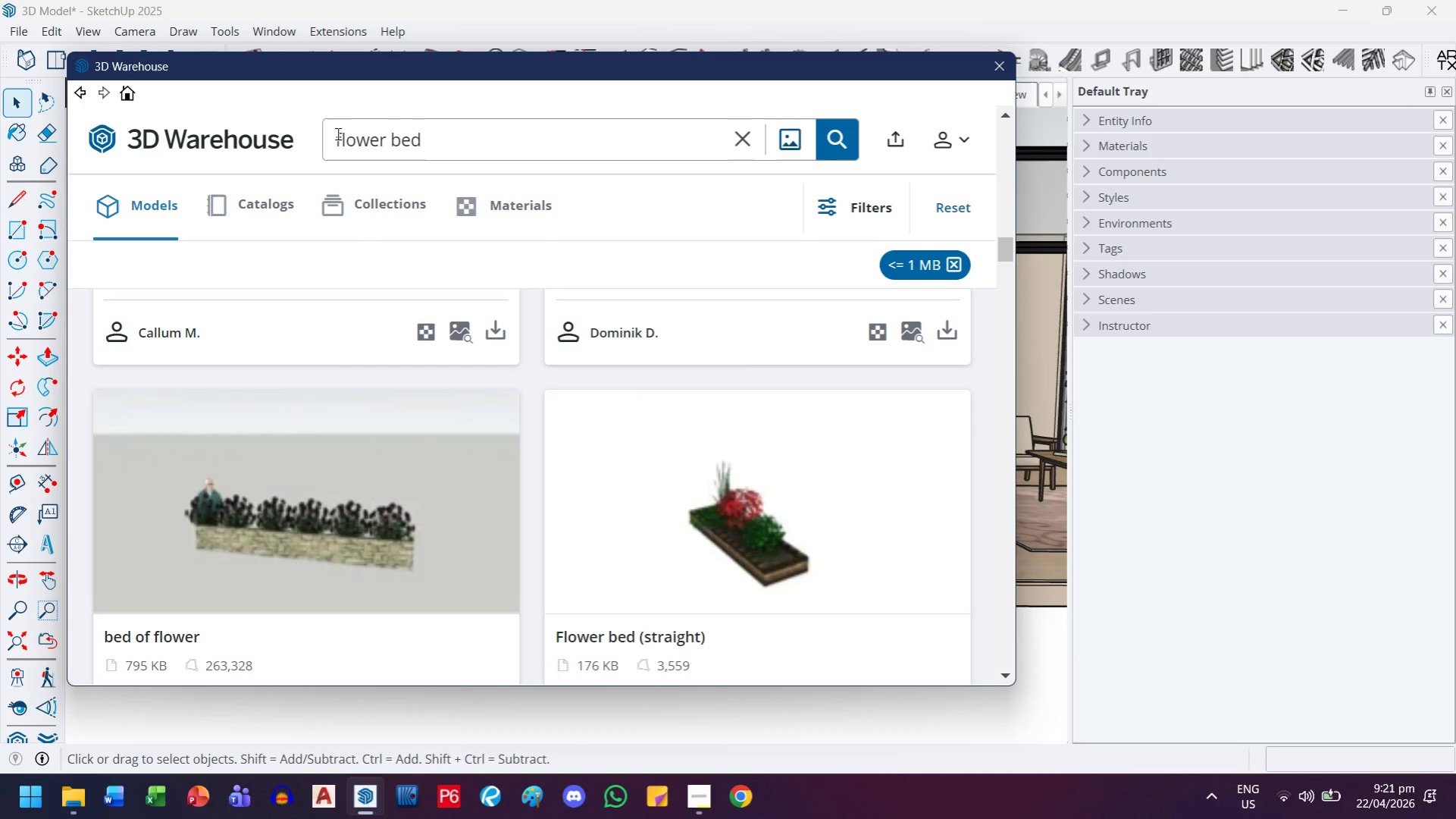 
scroll: coordinate [912, 471], scroll_direction: down, amount: 14.0
 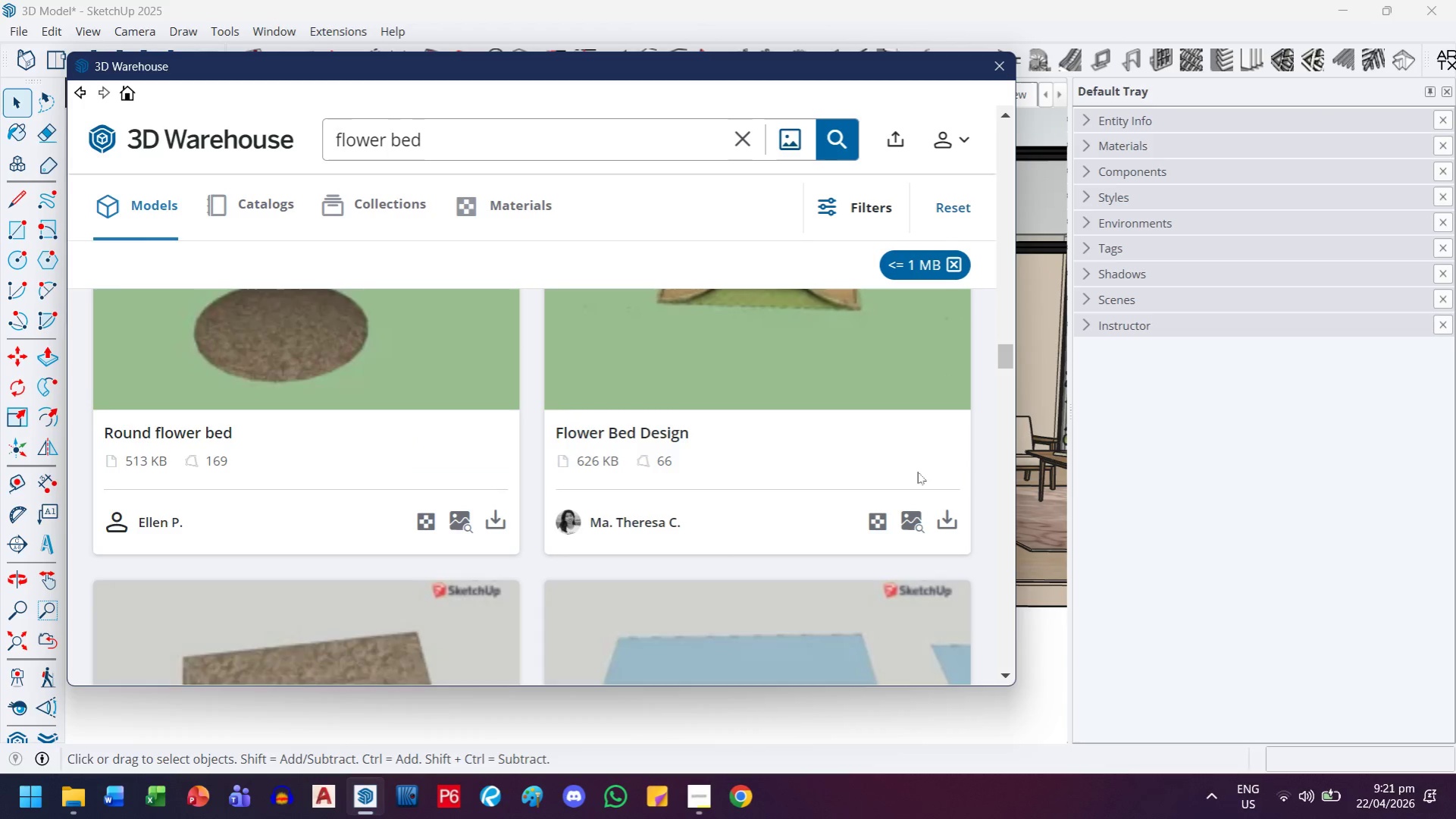 
scroll: coordinate [645, 529], scroll_direction: down, amount: 14.0
 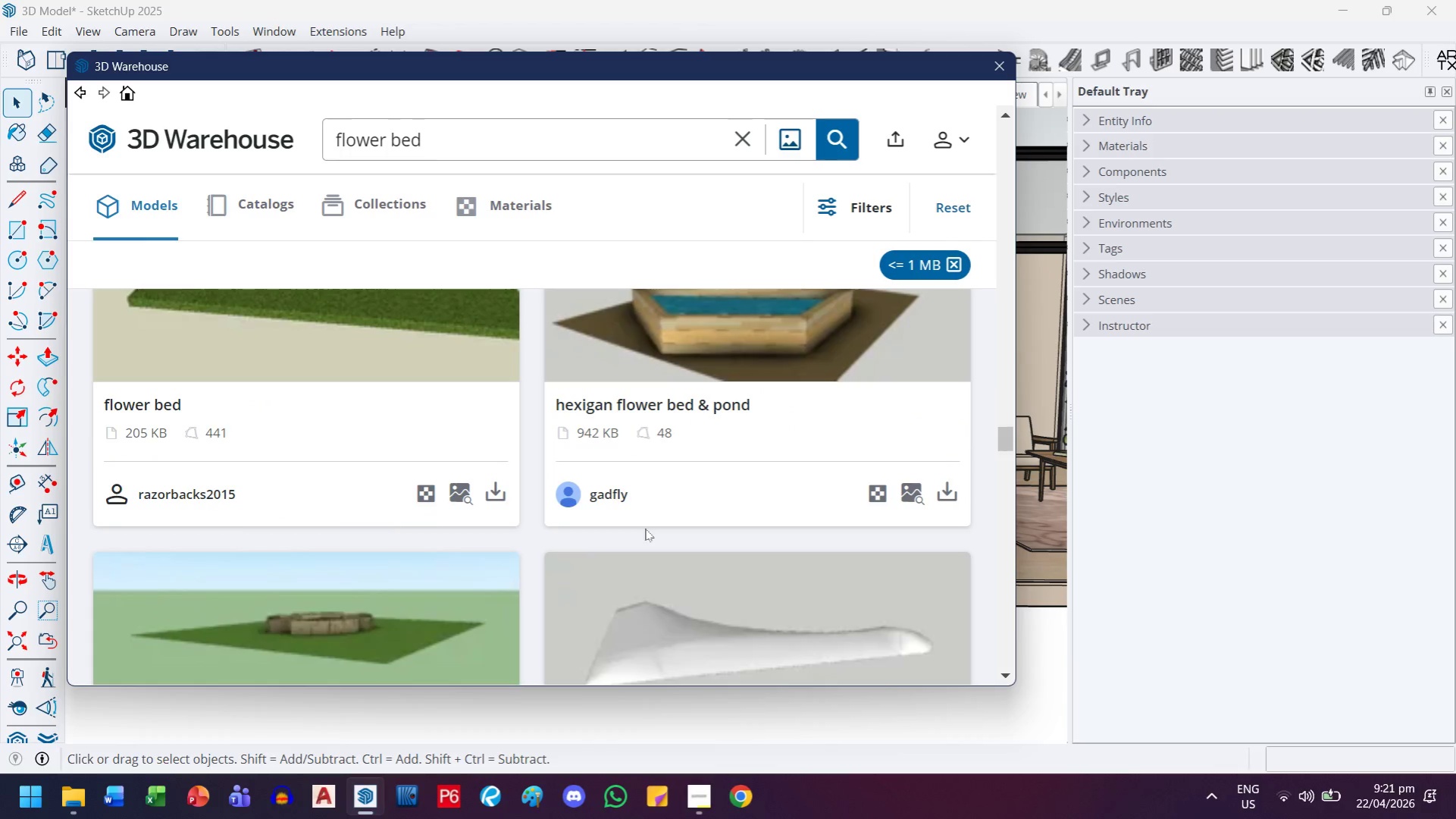 
scroll: coordinate [757, 553], scroll_direction: up, amount: 33.0
 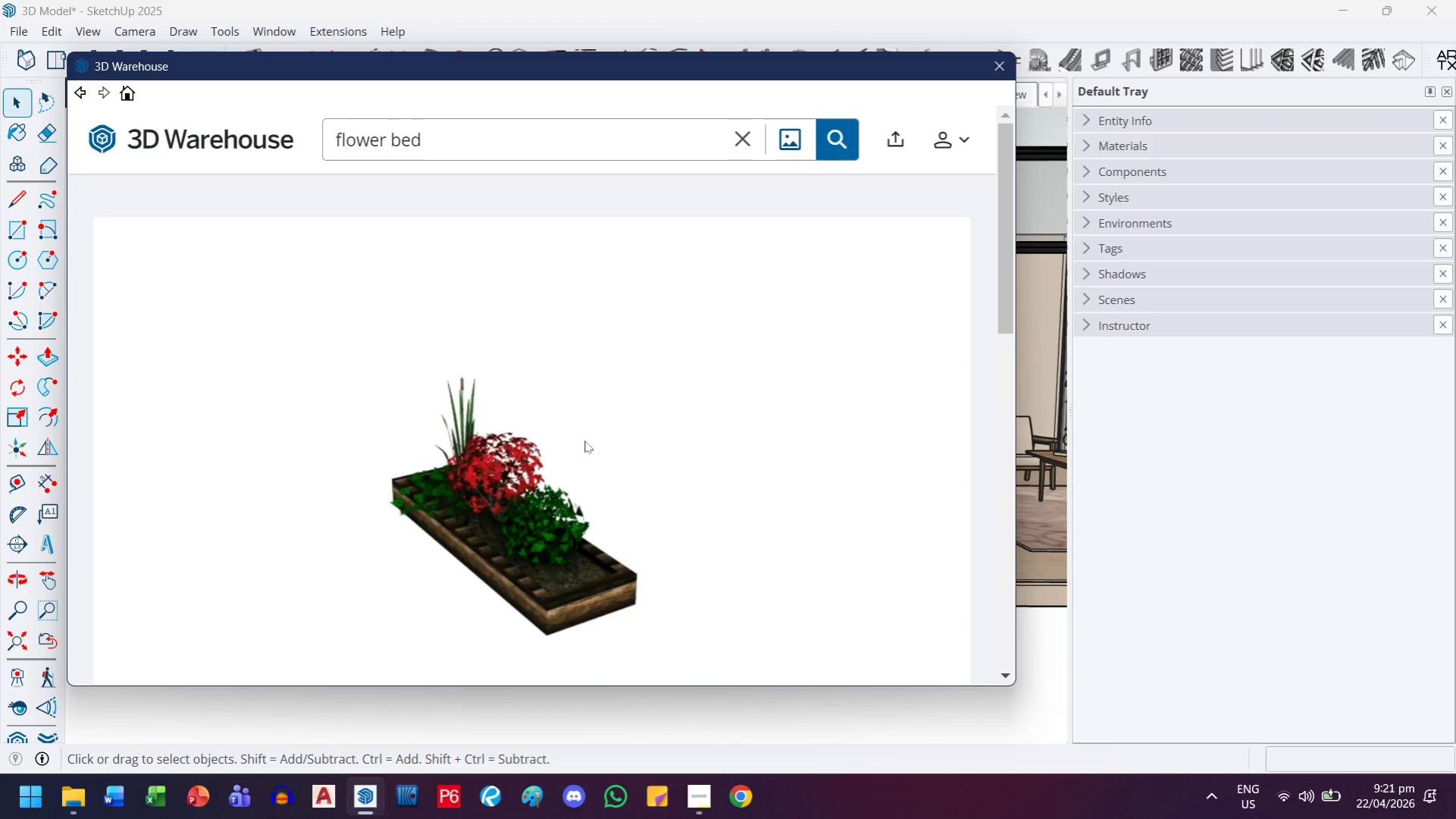 
scroll: coordinate [584, 441], scroll_direction: down, amount: 4.0
 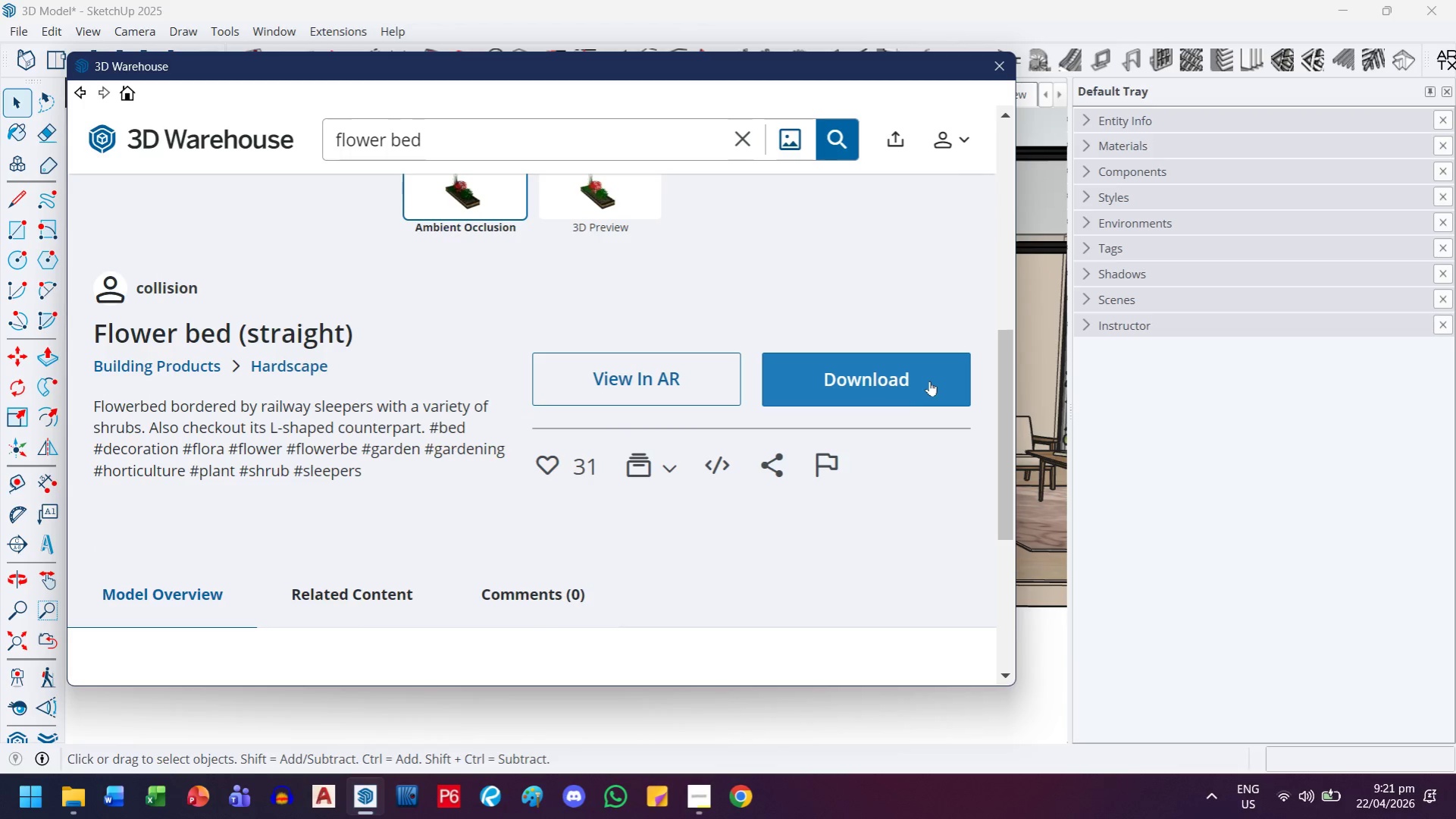 
left_click([921, 376])
 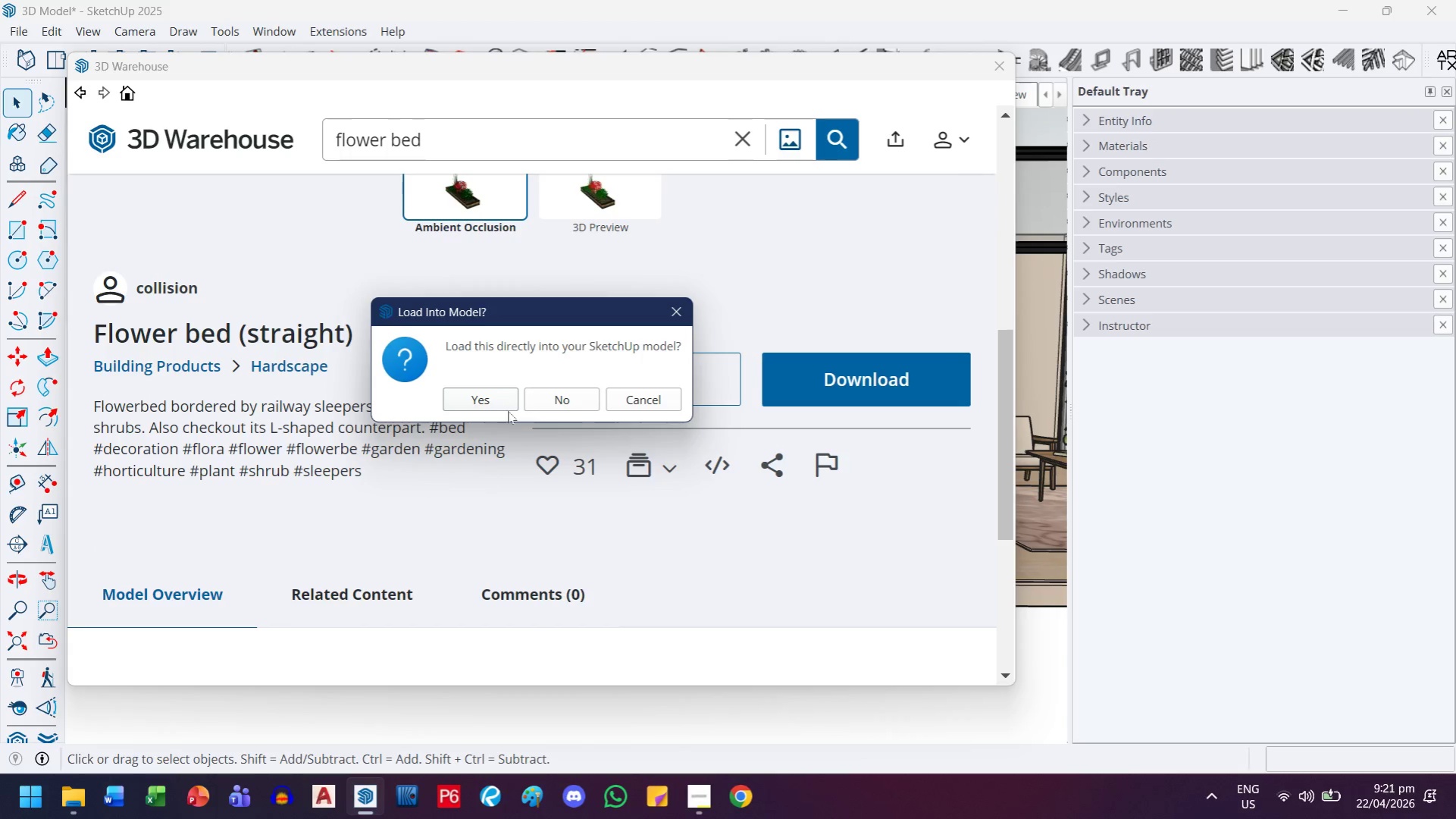 
left_click([496, 399])
 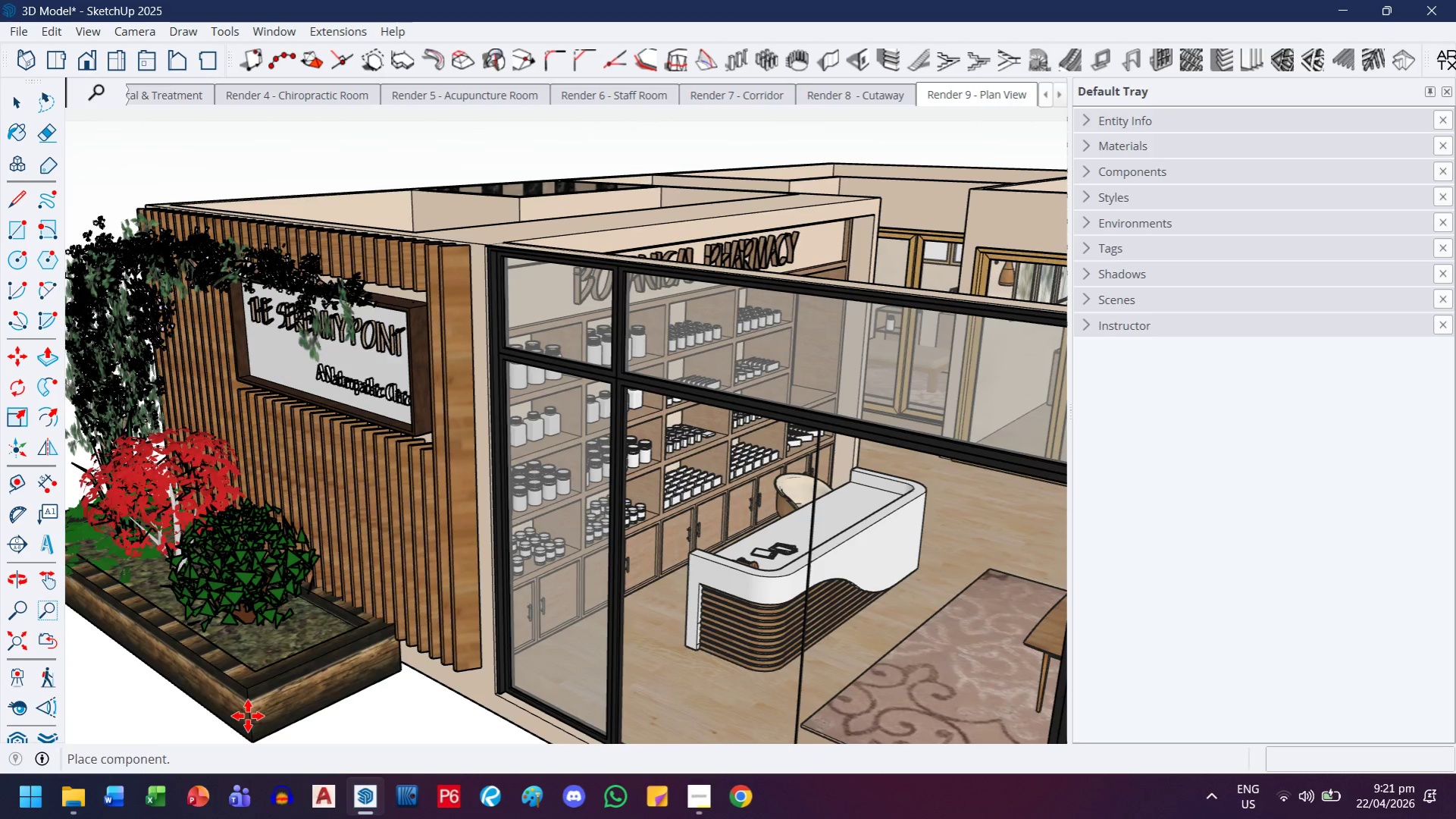 
left_click([233, 717])
 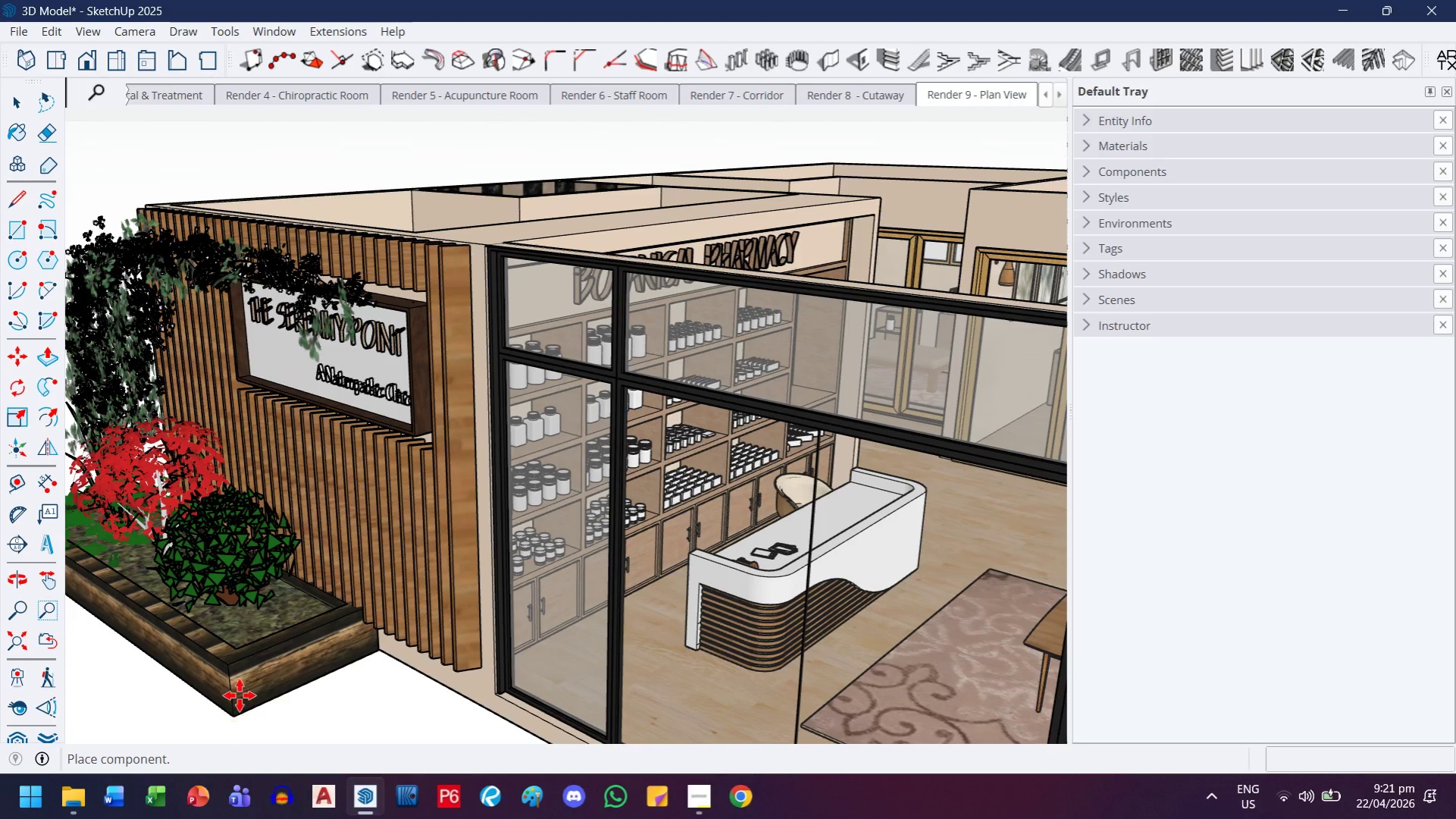 
mouse_move([242, 679])
 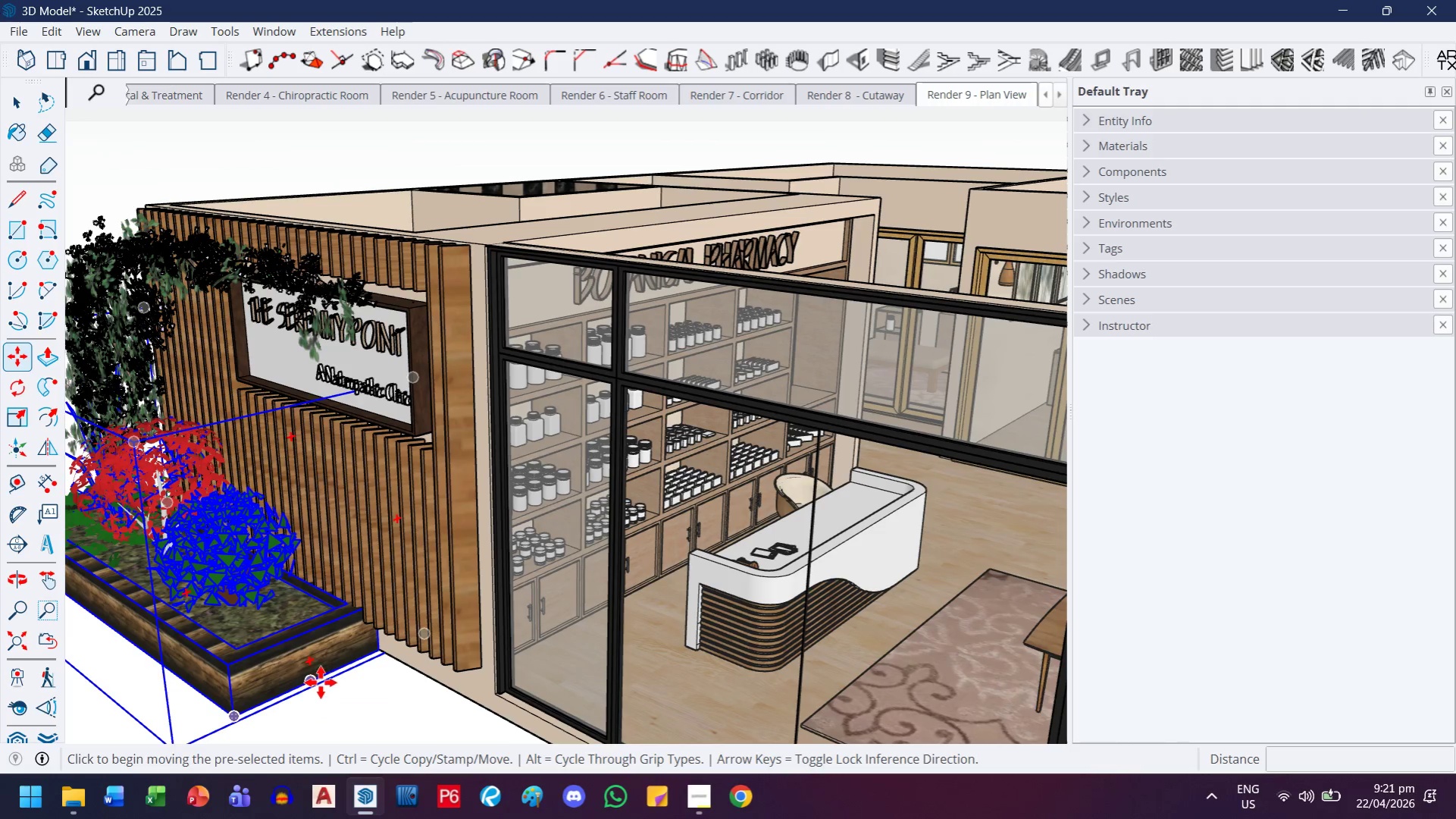 
key(H)
 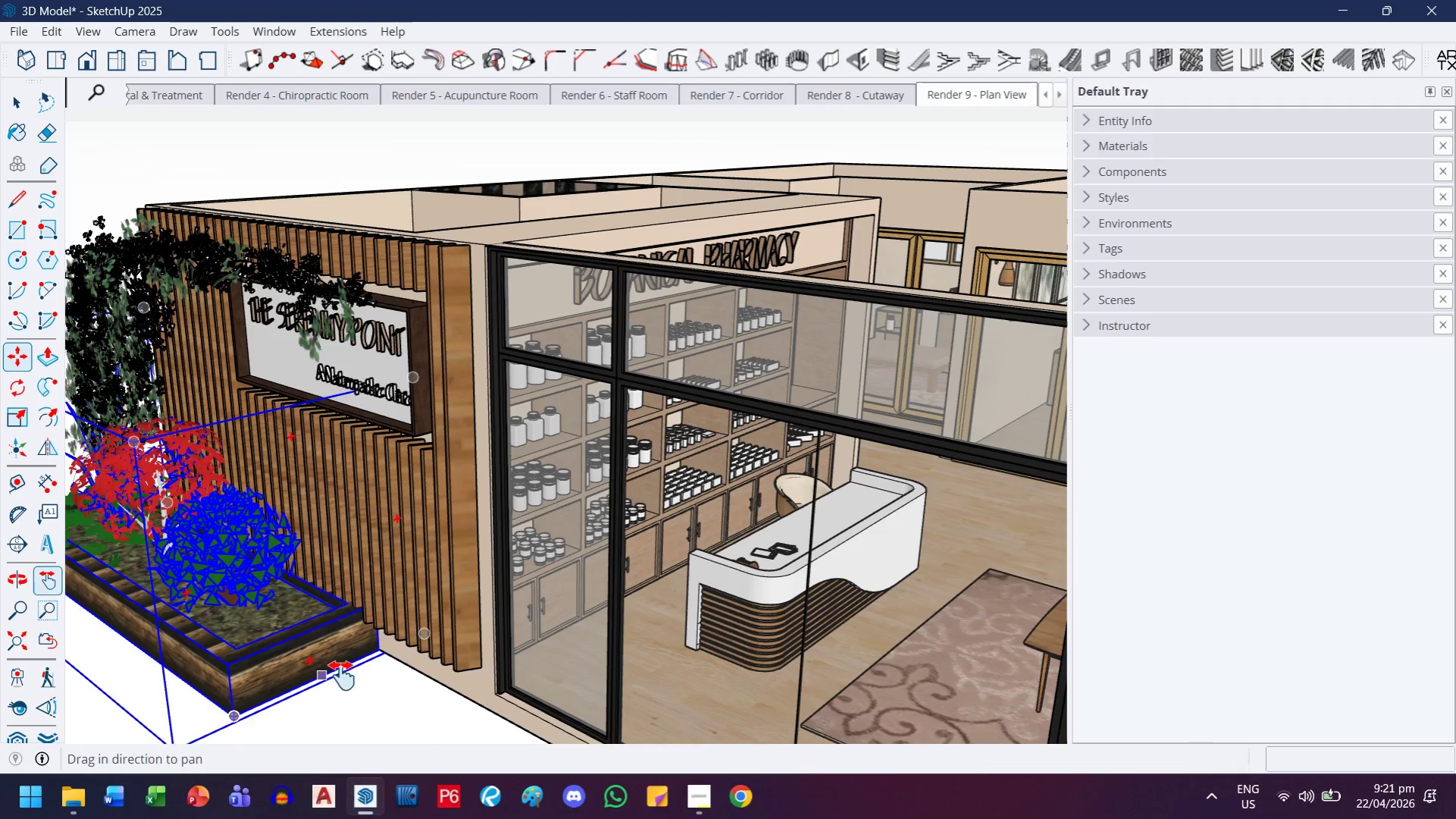 
left_click_drag(start_coordinate=[342, 677], to_coordinate=[331, 613])
 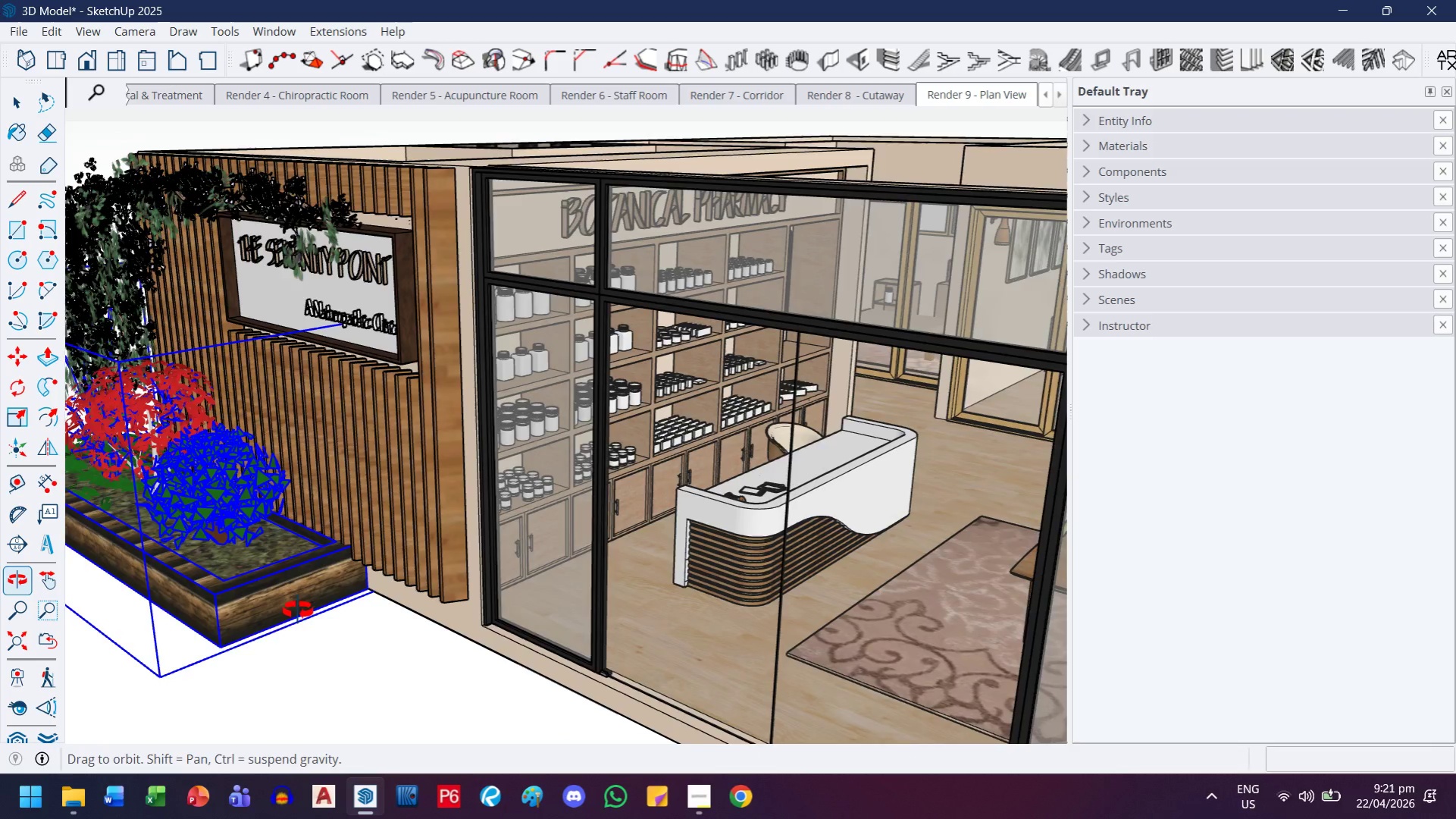 
key(Escape)
 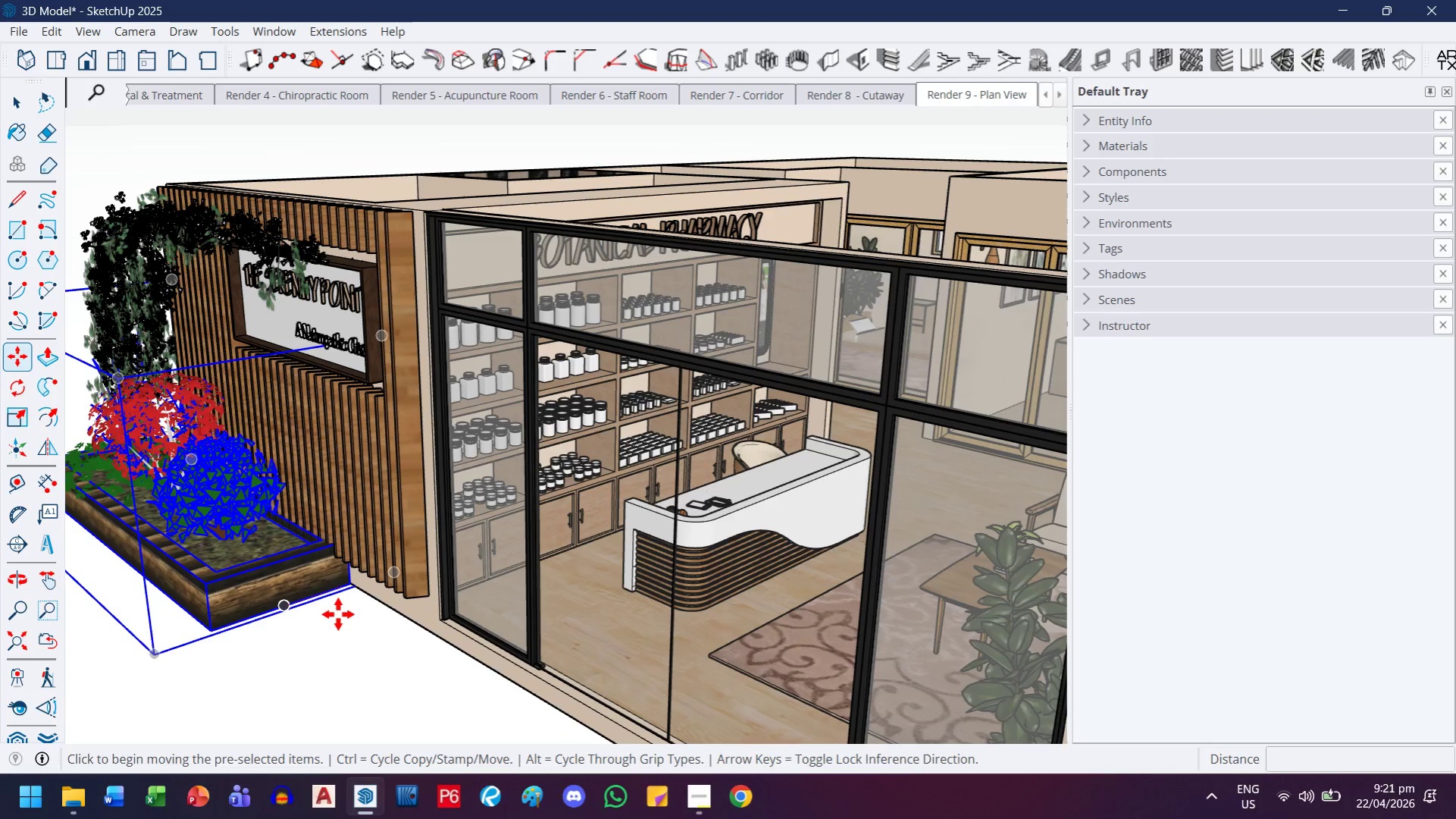 
scroll: coordinate [297, 610], scroll_direction: down, amount: 1.0
 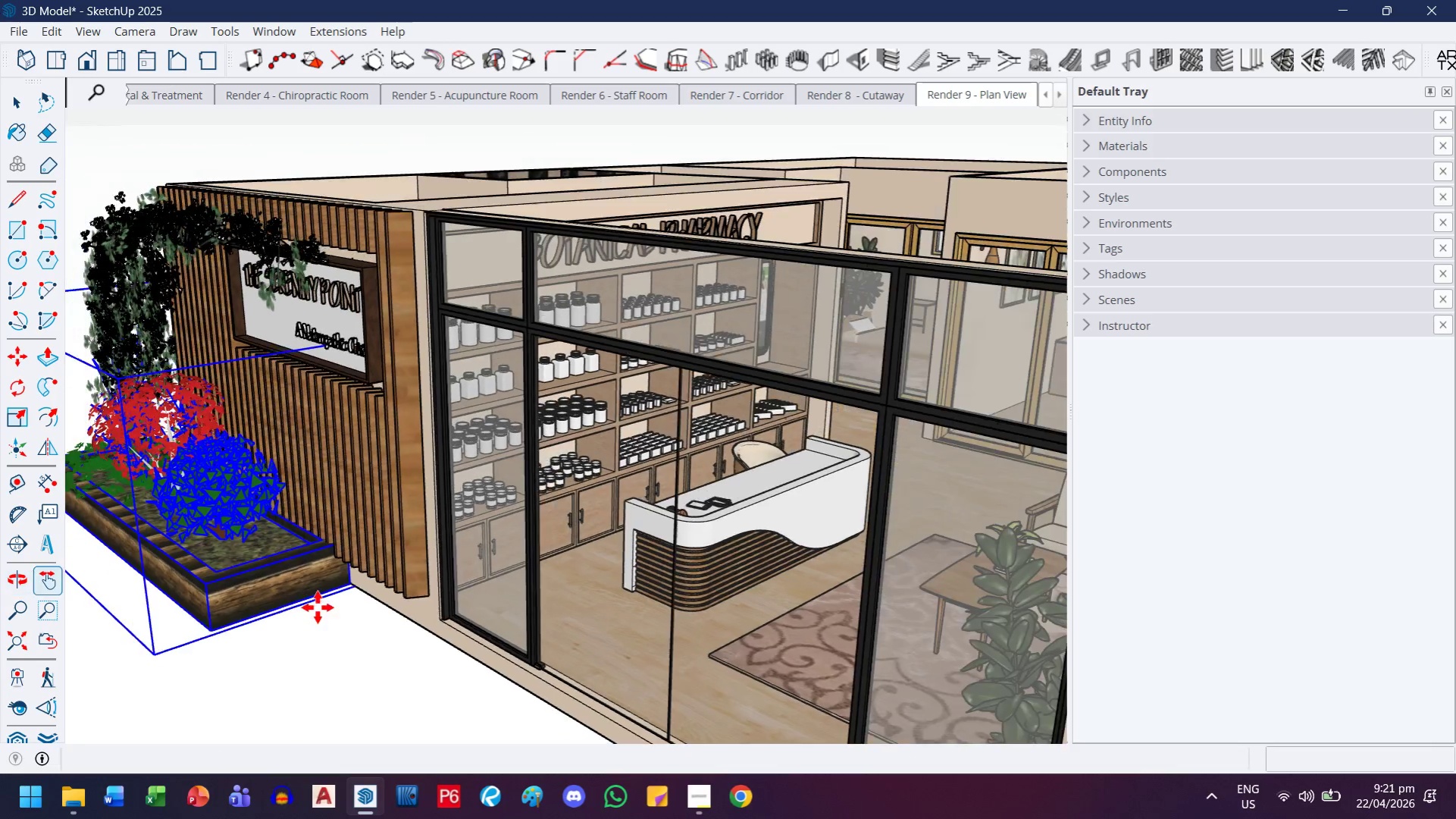 
key(M)
 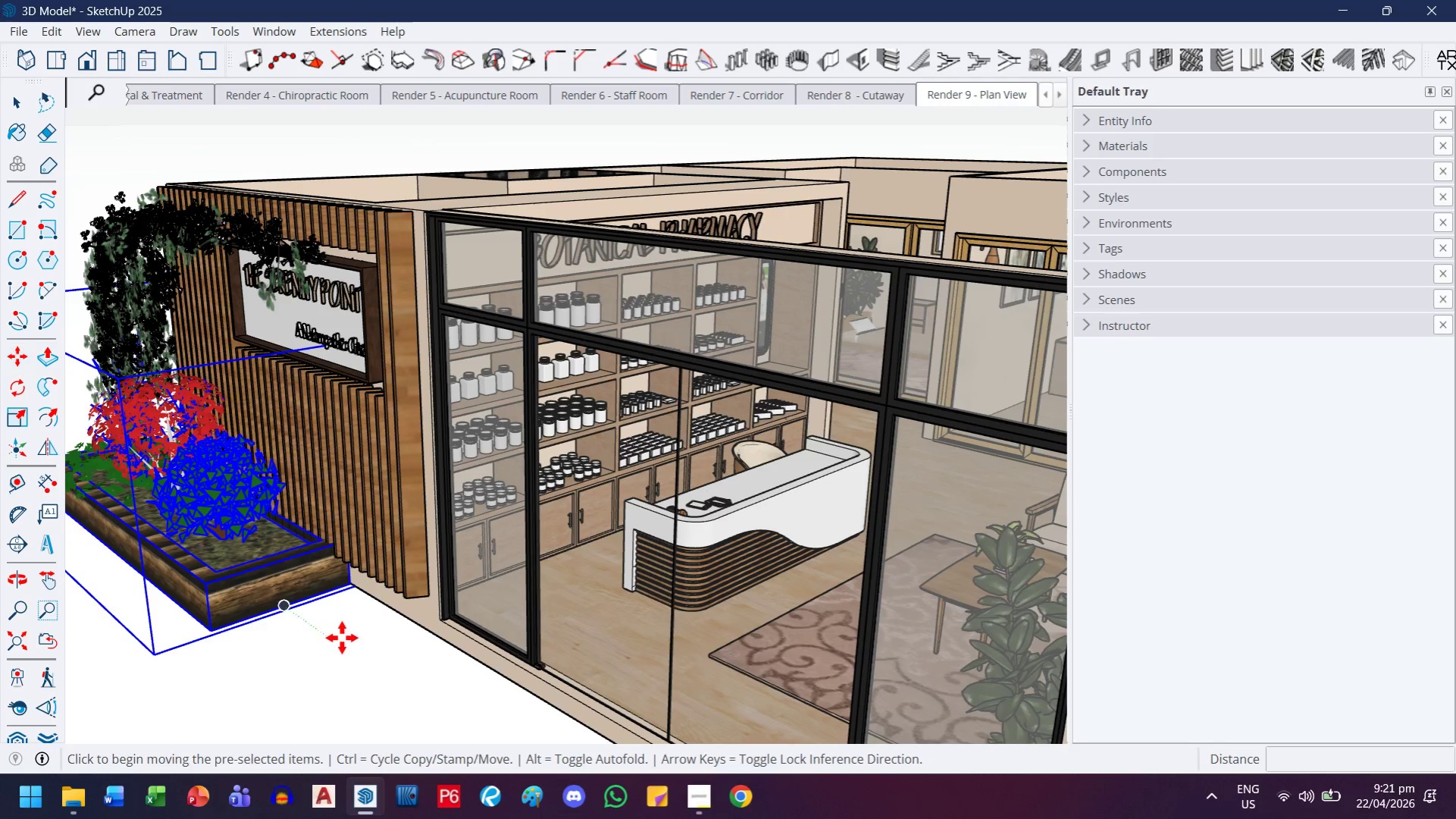 
left_click([342, 638])
 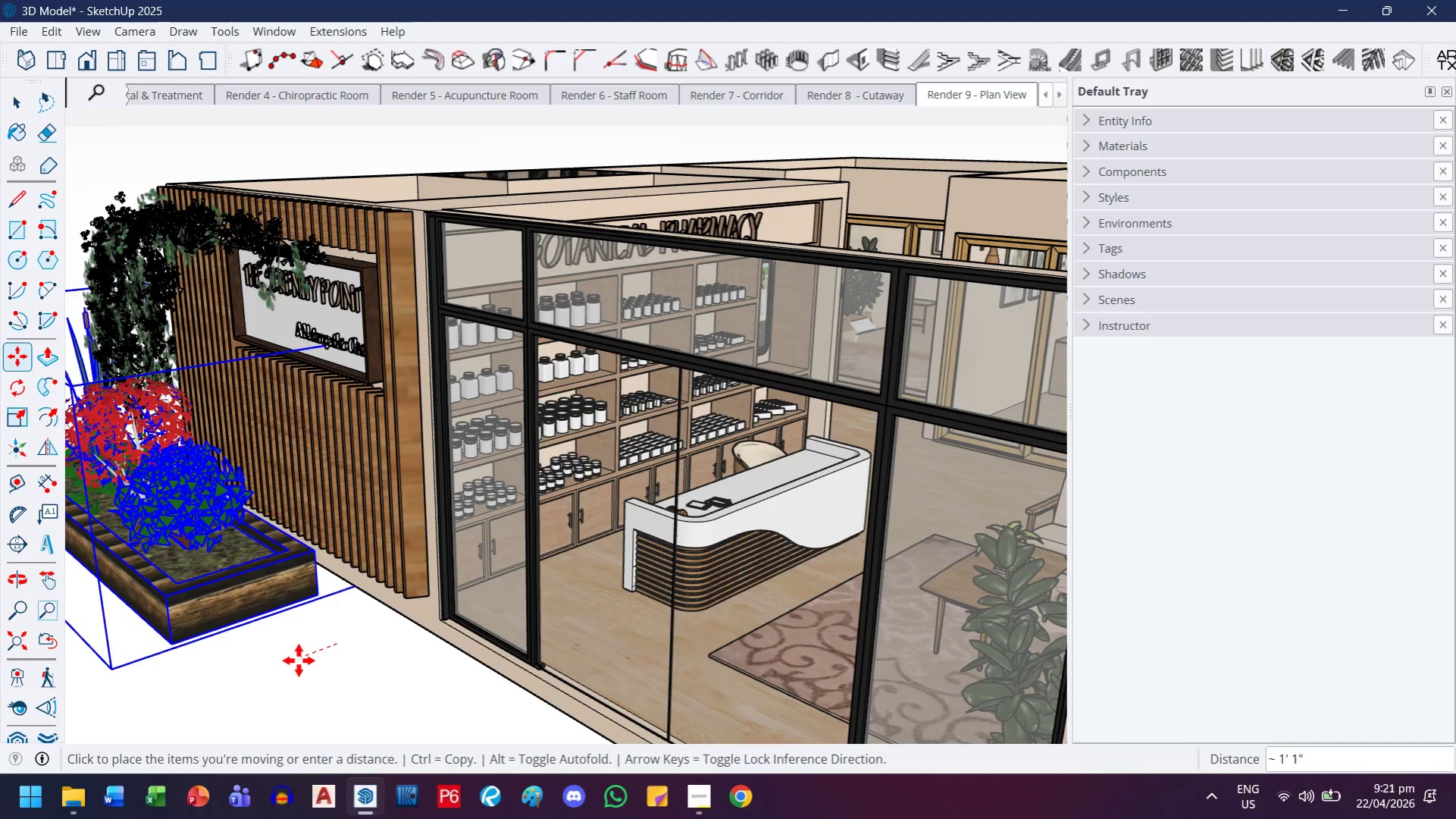 
left_click([299, 661])
 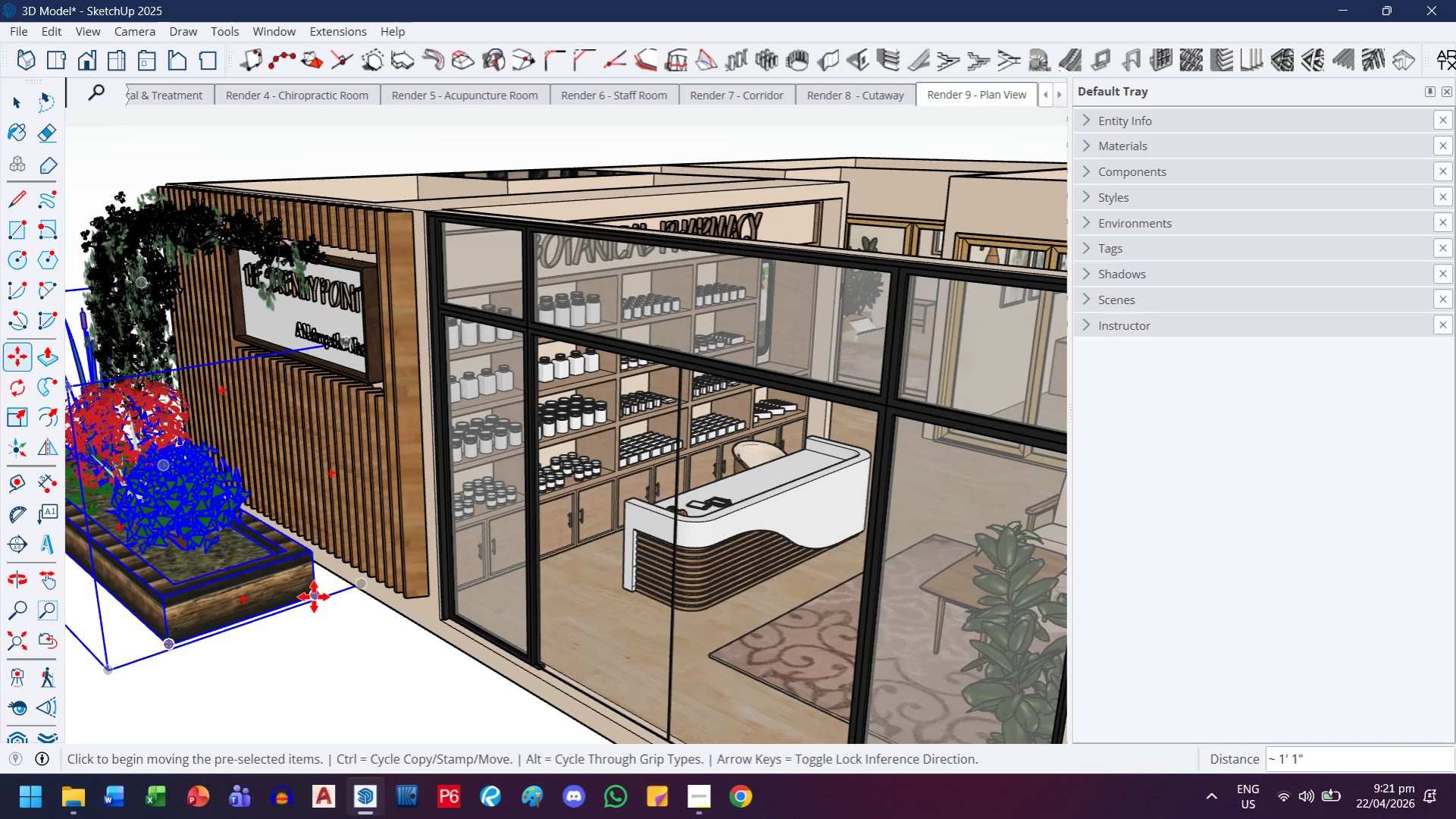 
left_click([314, 597])
 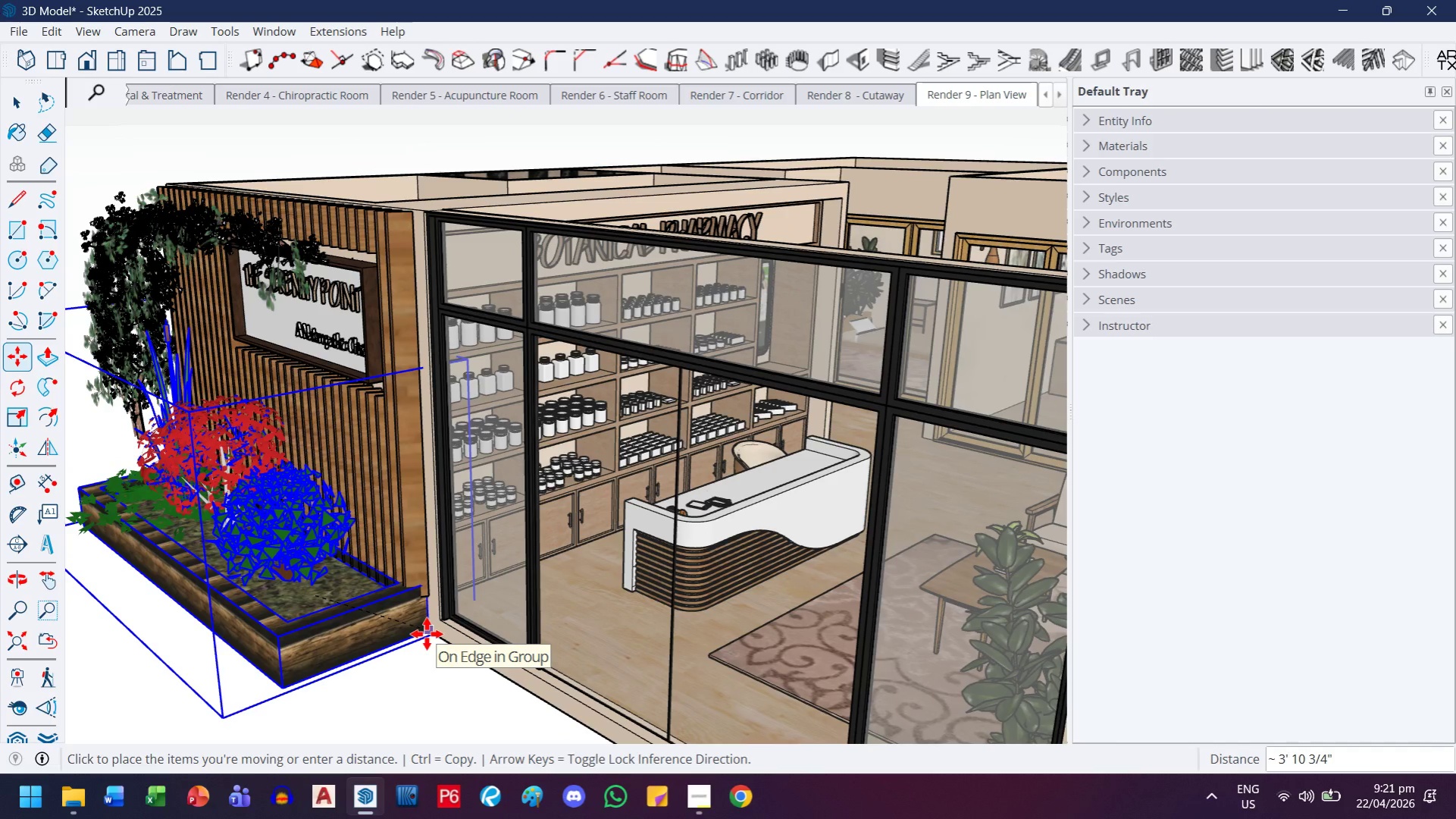 
left_click([427, 634])
 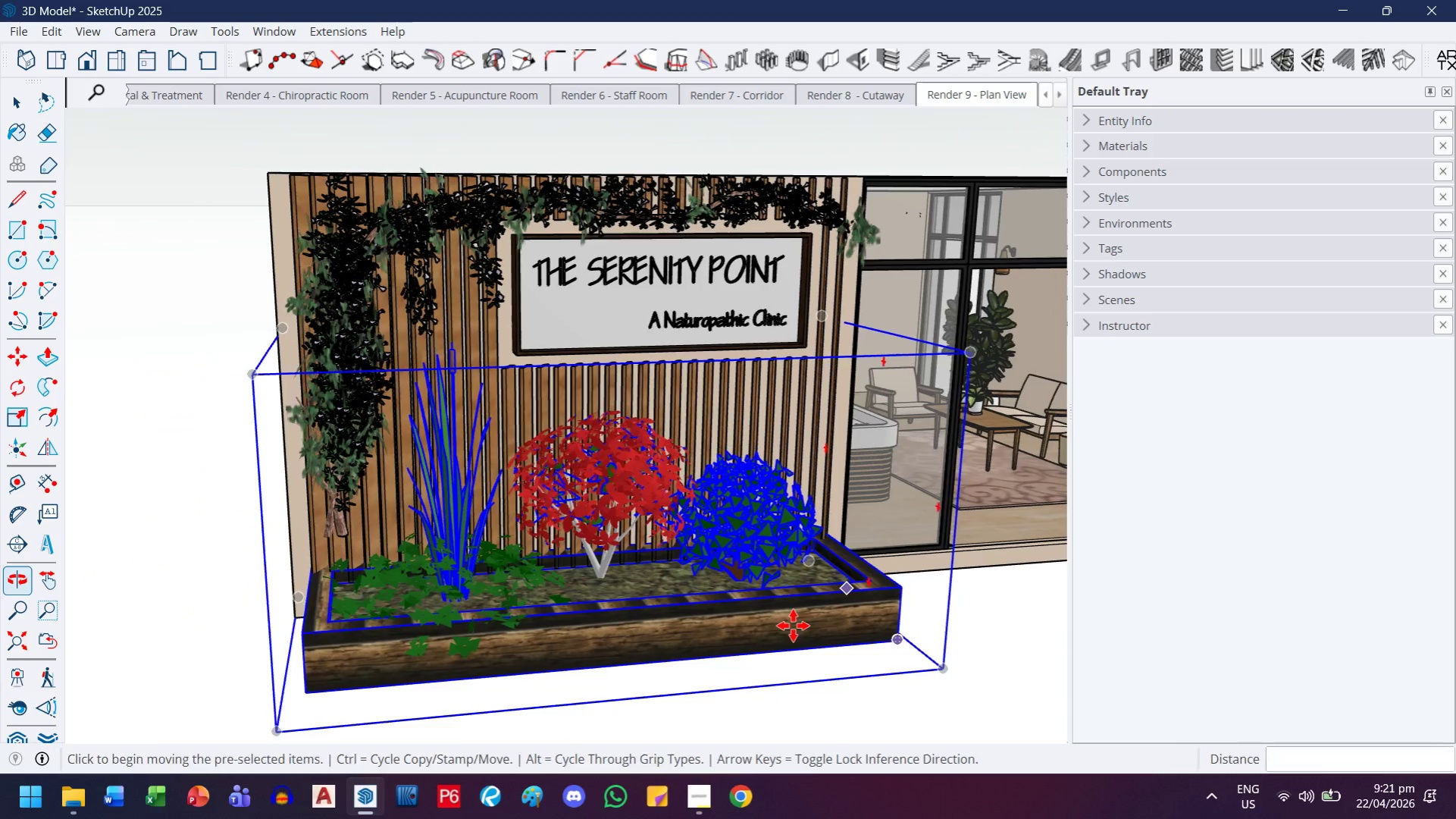 
mouse_move([566, 617])
 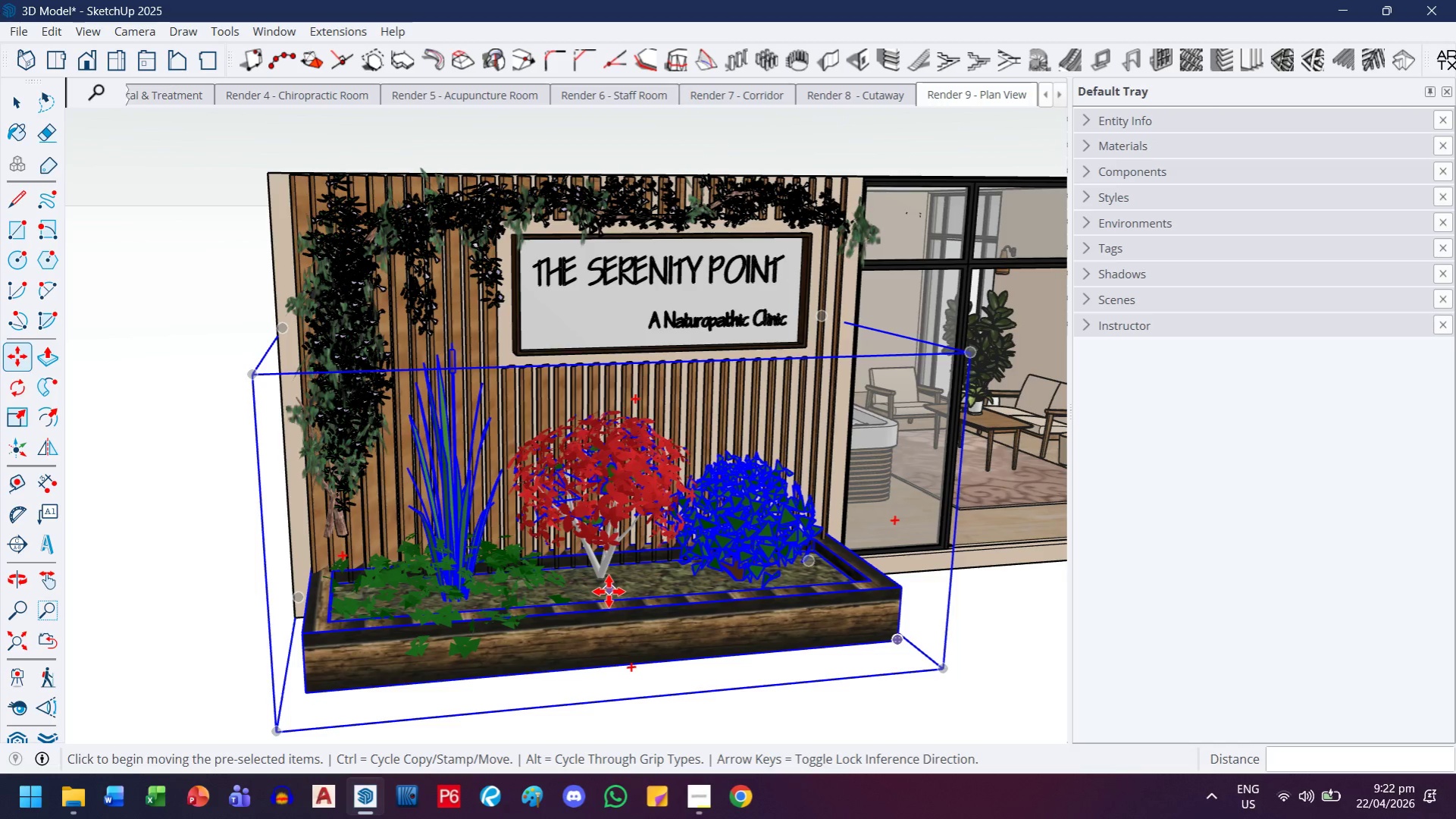 
key(S)
 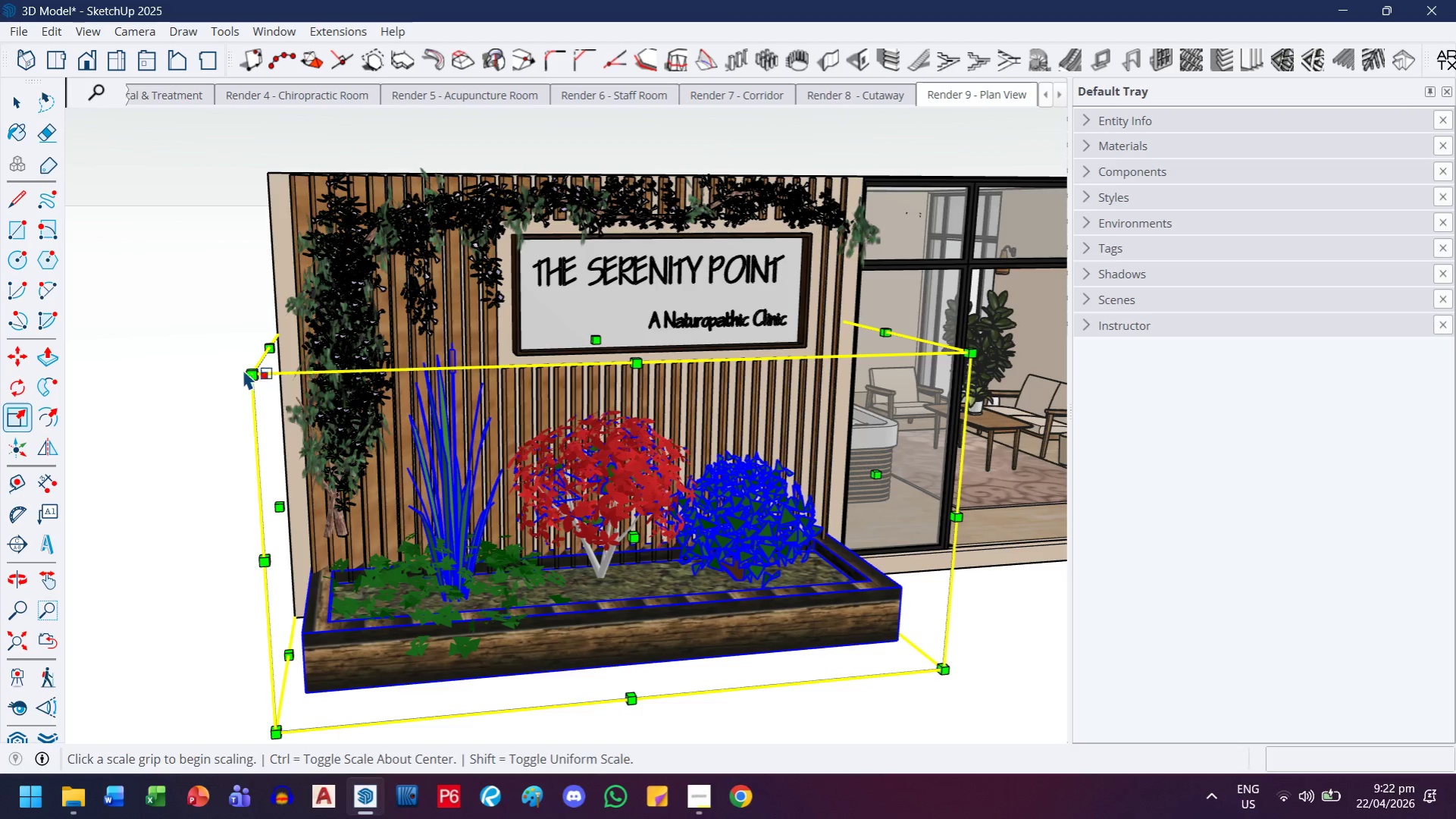 
left_click([250, 369])
 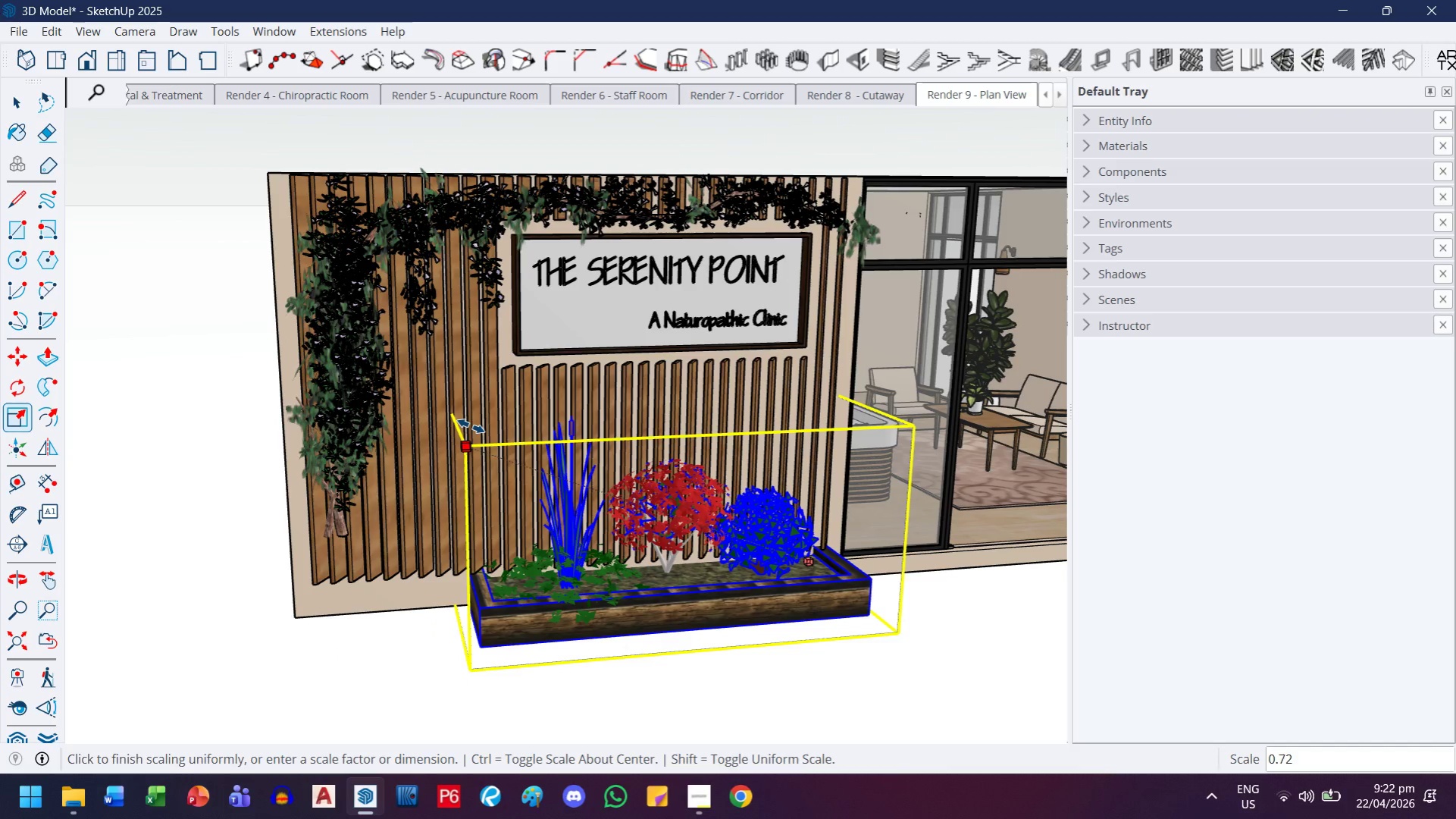 
left_click([471, 426])
 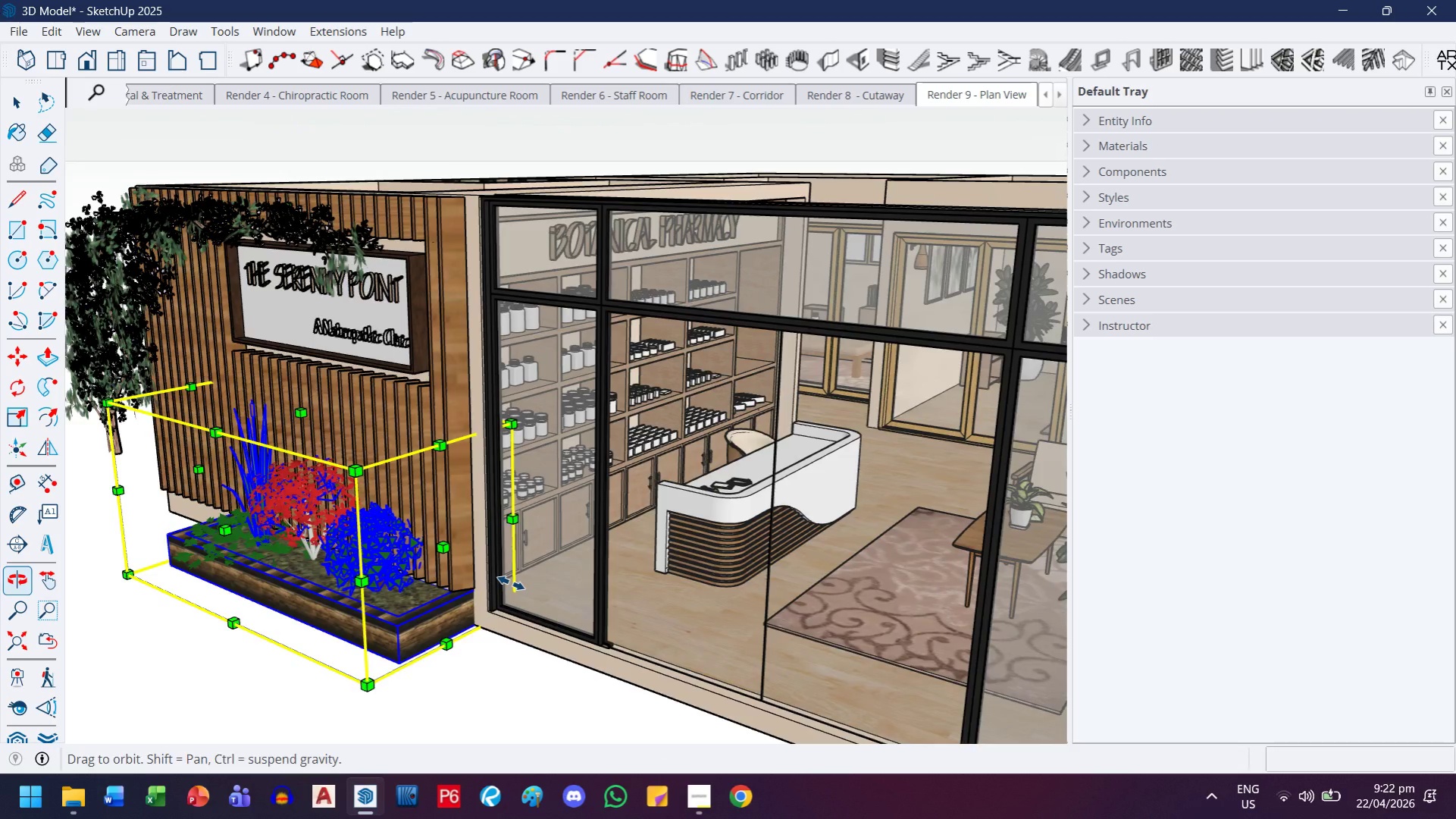 
key(M)
 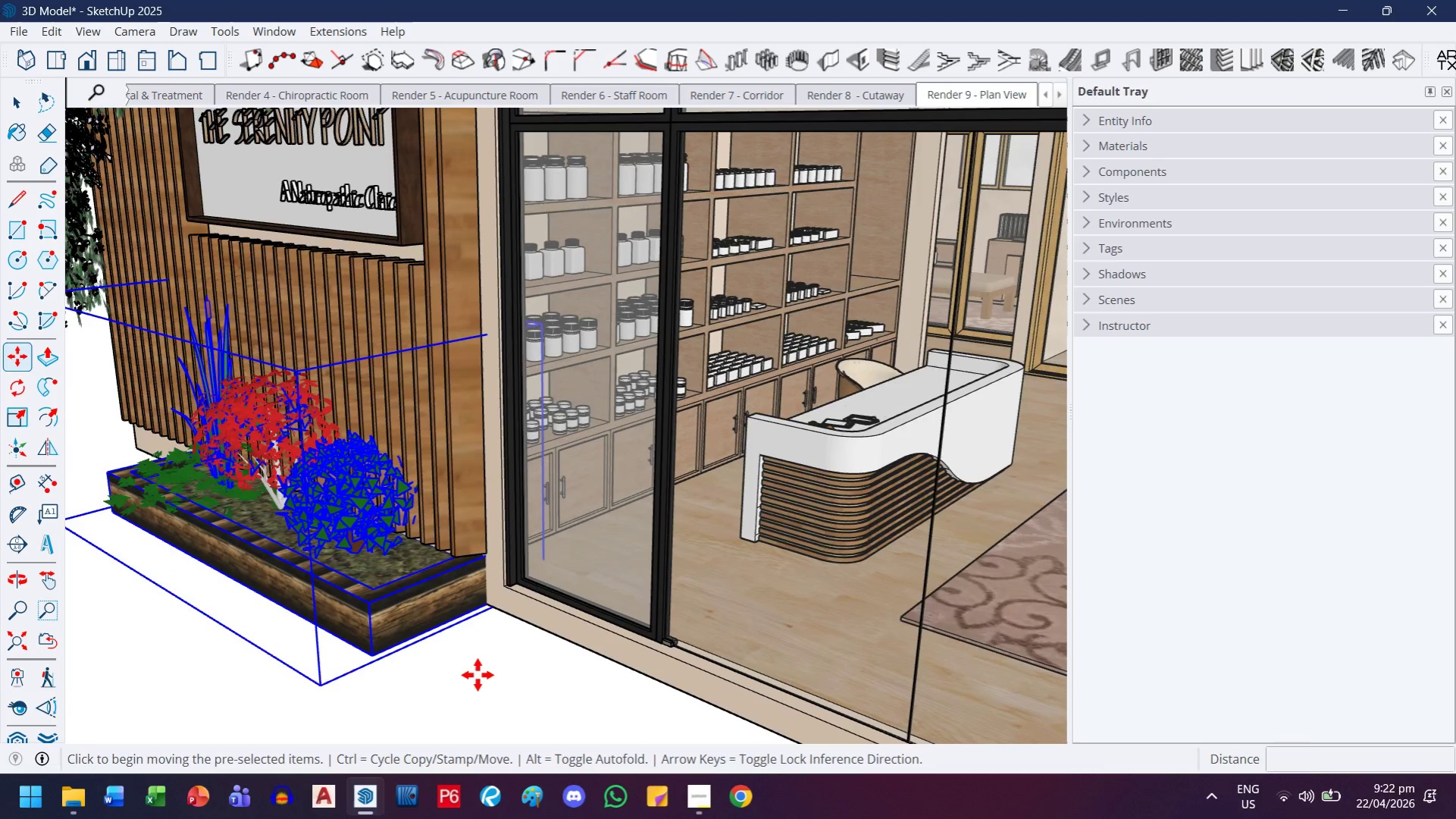 
scroll: coordinate [353, 692], scroll_direction: up, amount: 4.0
 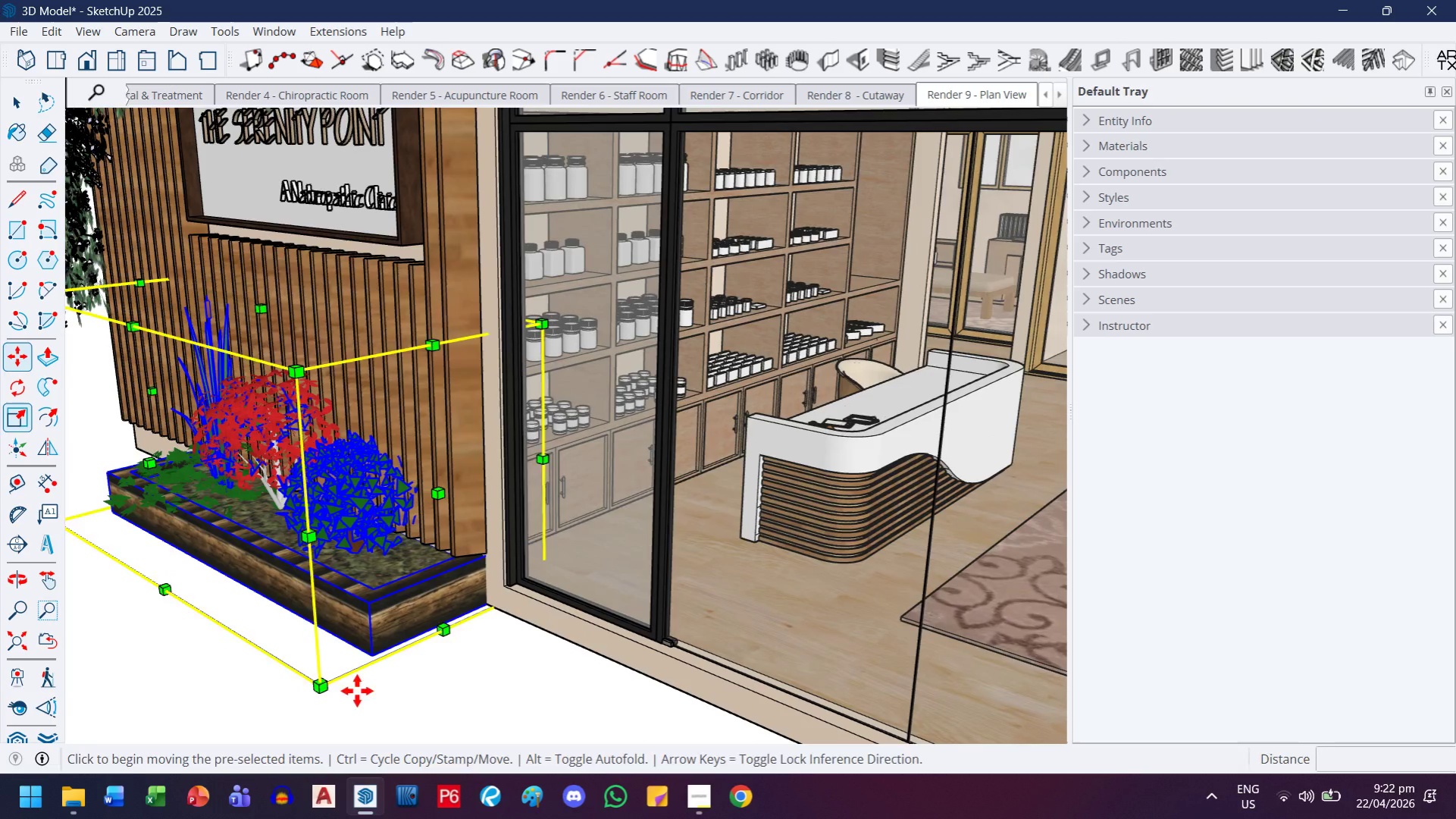 
left_click([478, 675])
 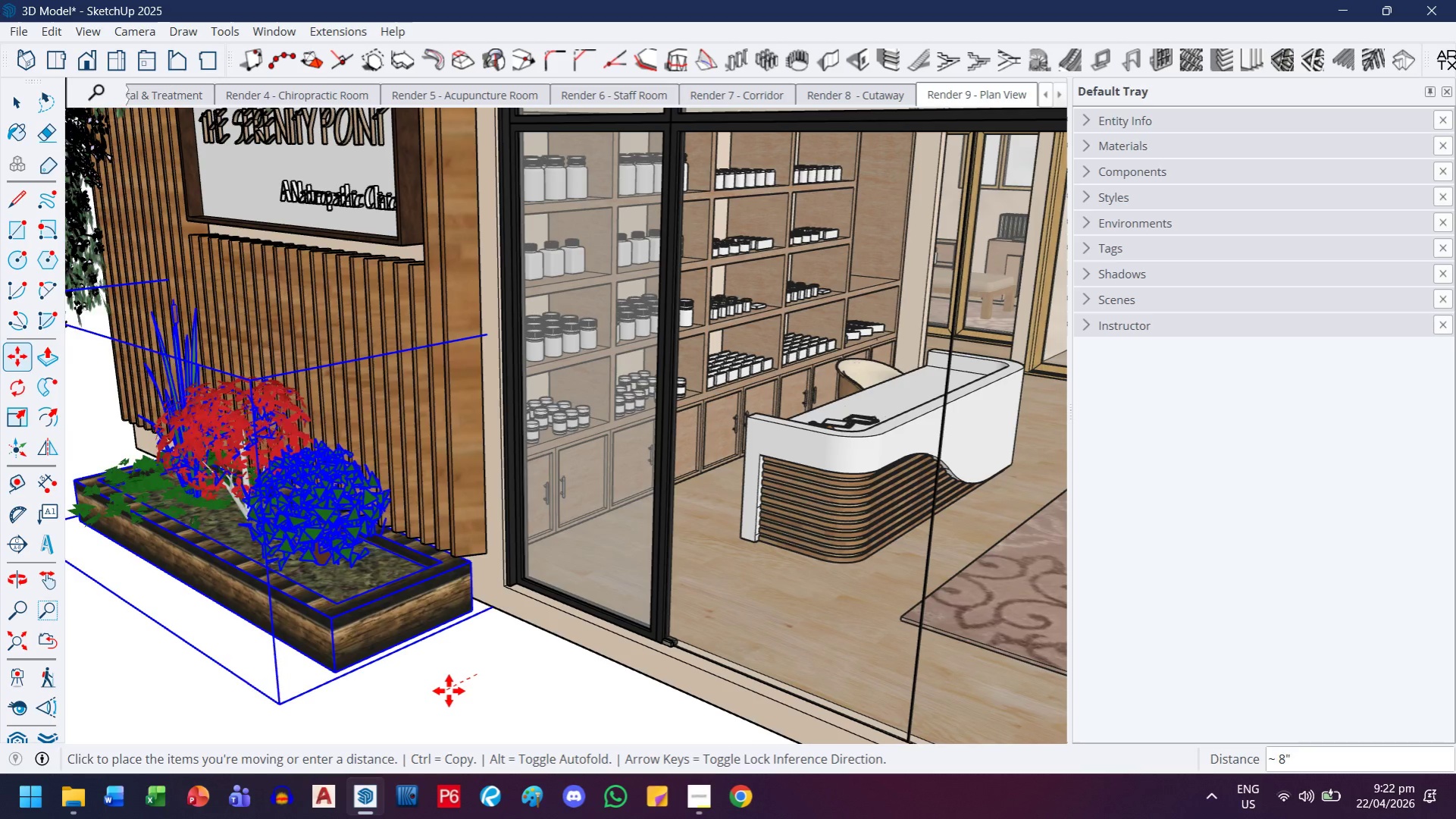 
left_click([449, 691])
 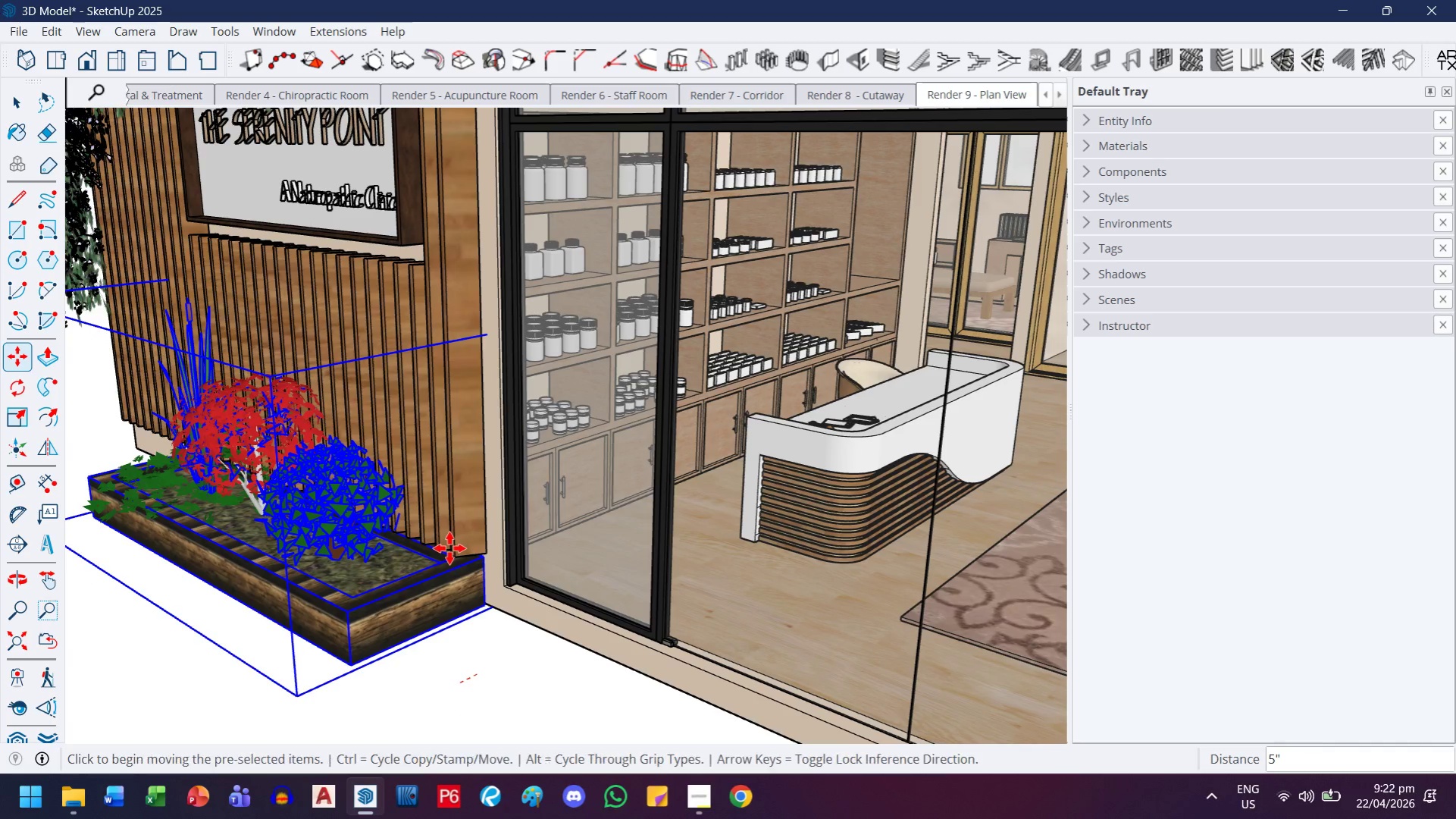 
scroll: coordinate [484, 629], scroll_direction: up, amount: 9.0
 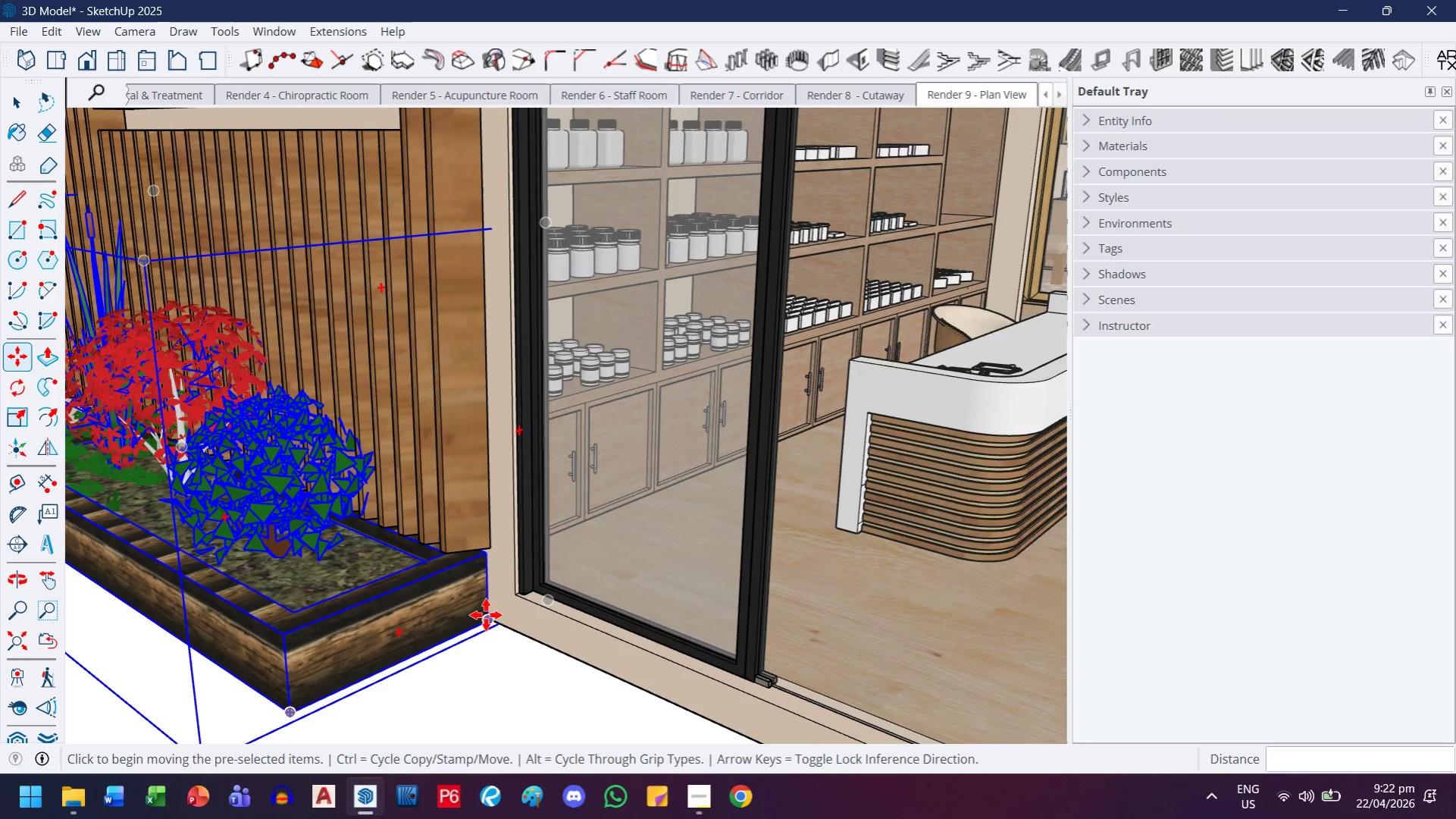 
key(H)
 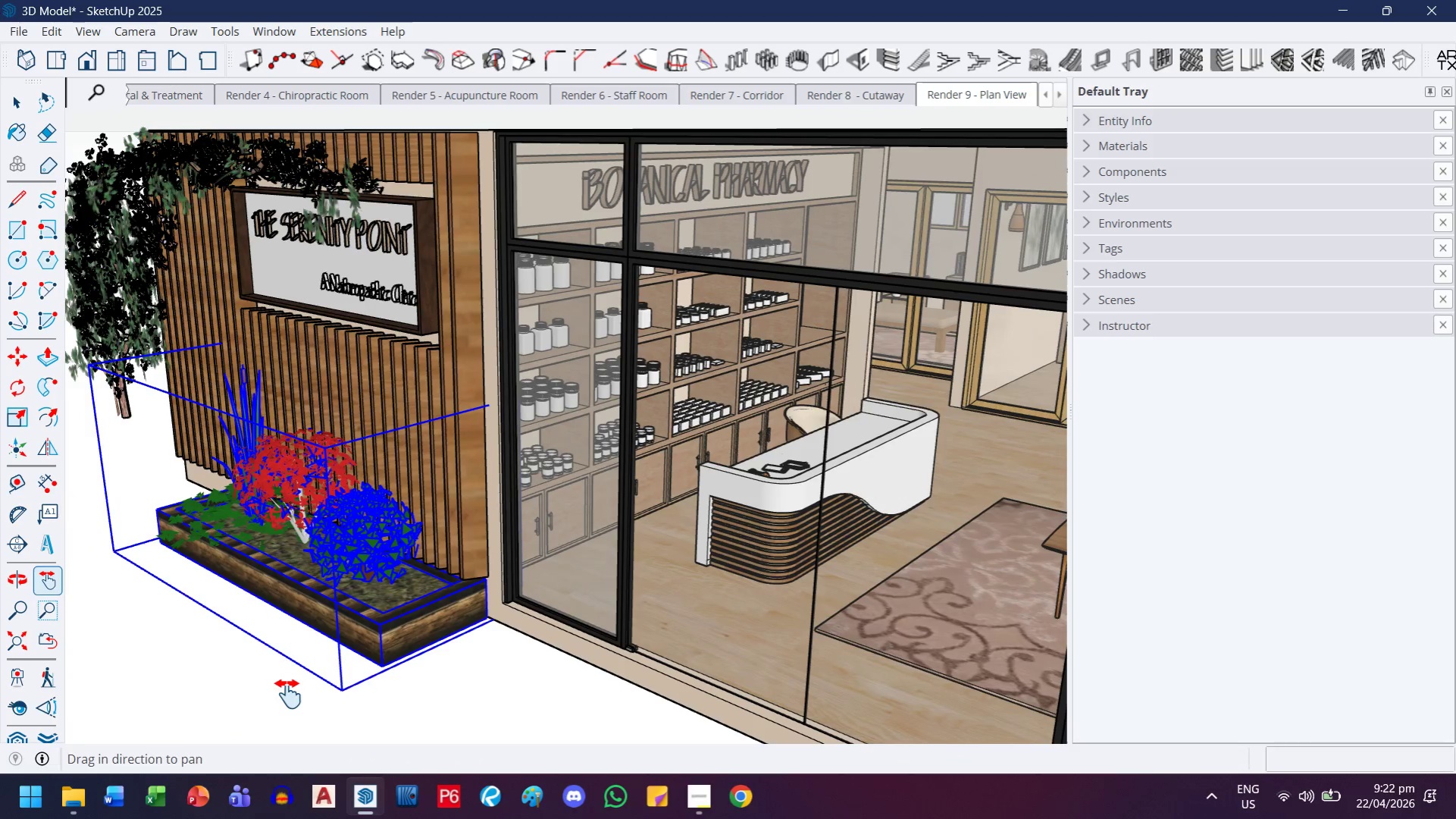 
scroll: coordinate [485, 613], scroll_direction: down, amount: 9.0
 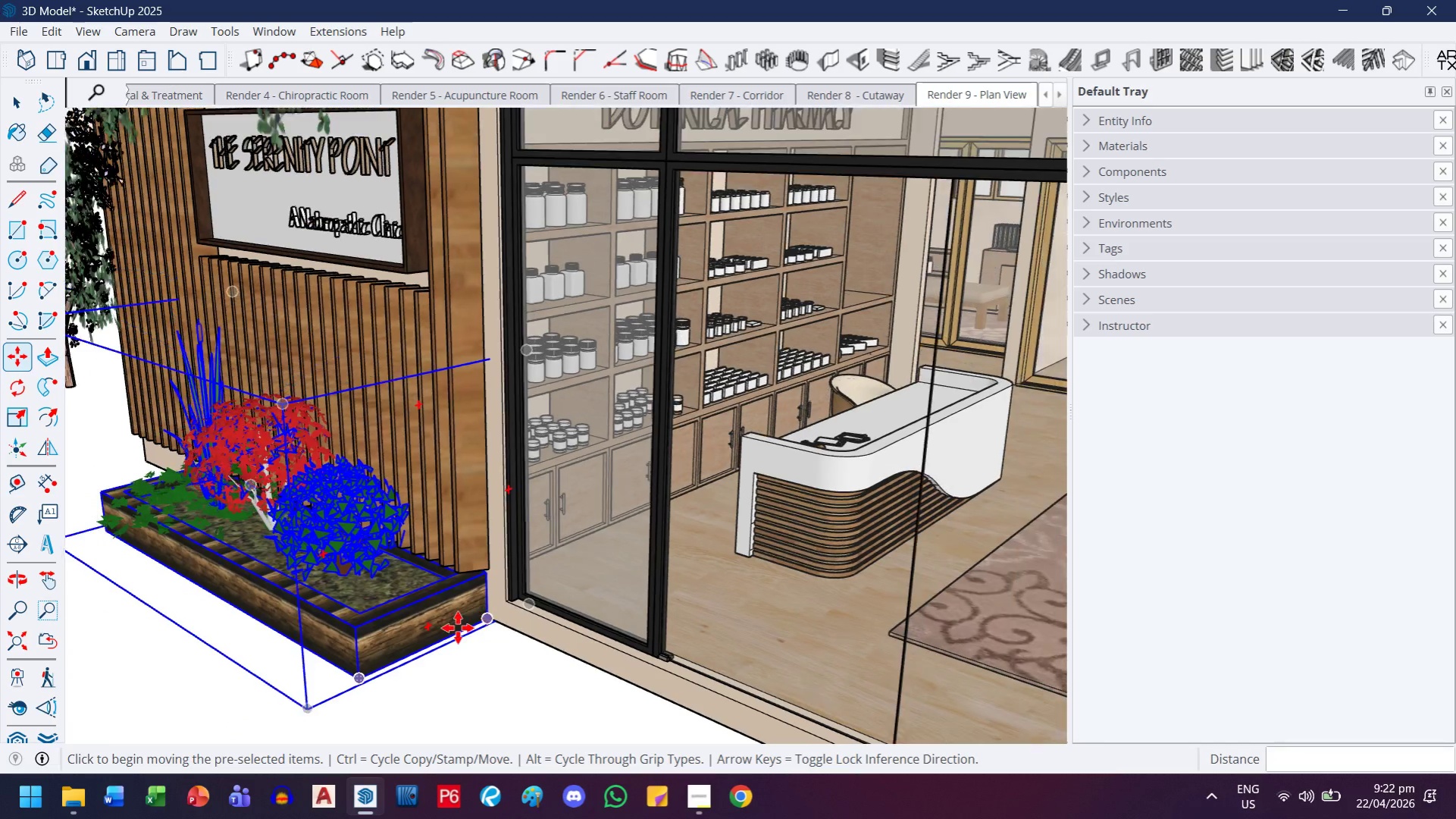 
left_click_drag(start_coordinate=[288, 694], to_coordinate=[413, 694])
 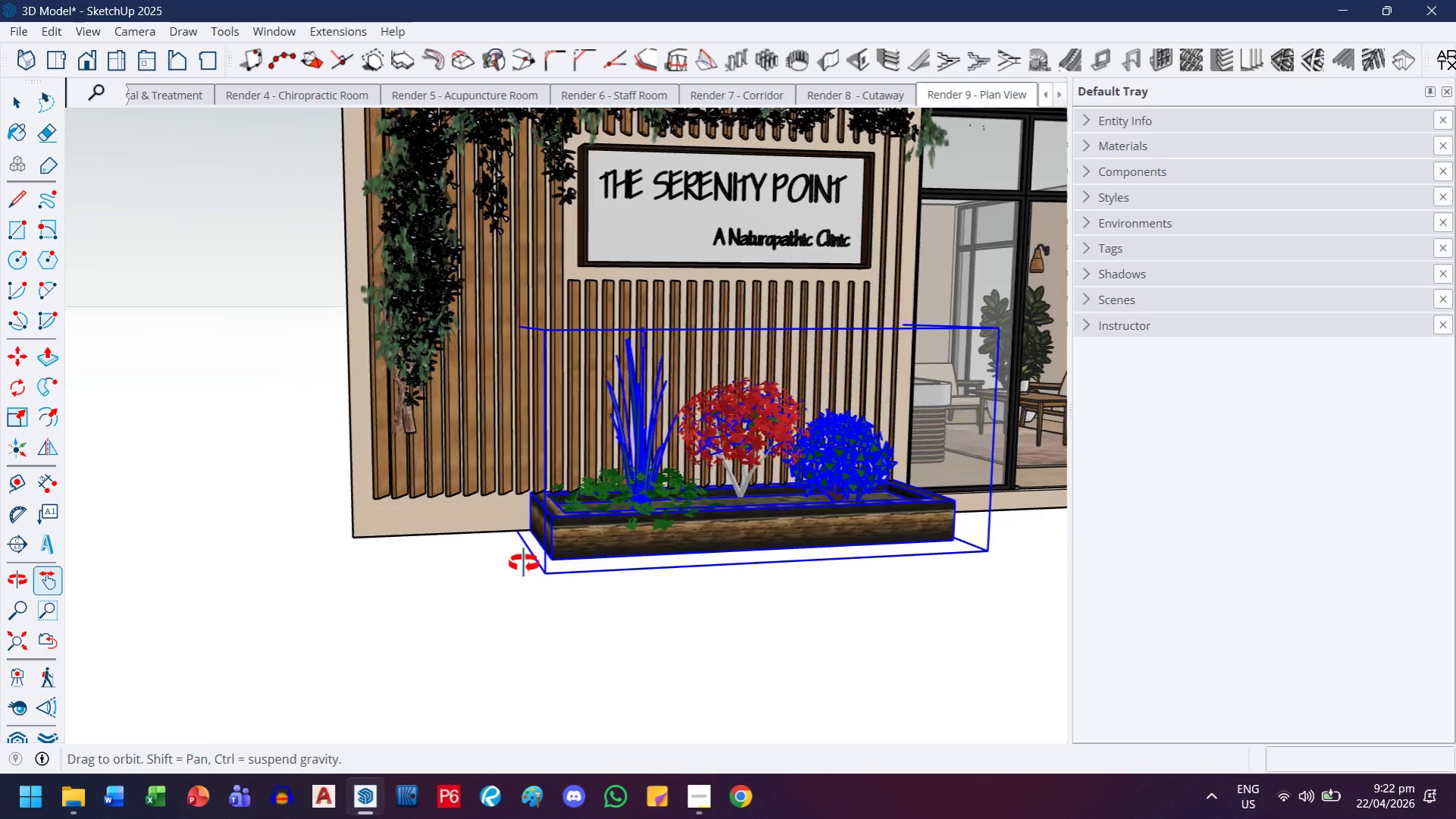 
wait(5.91)
 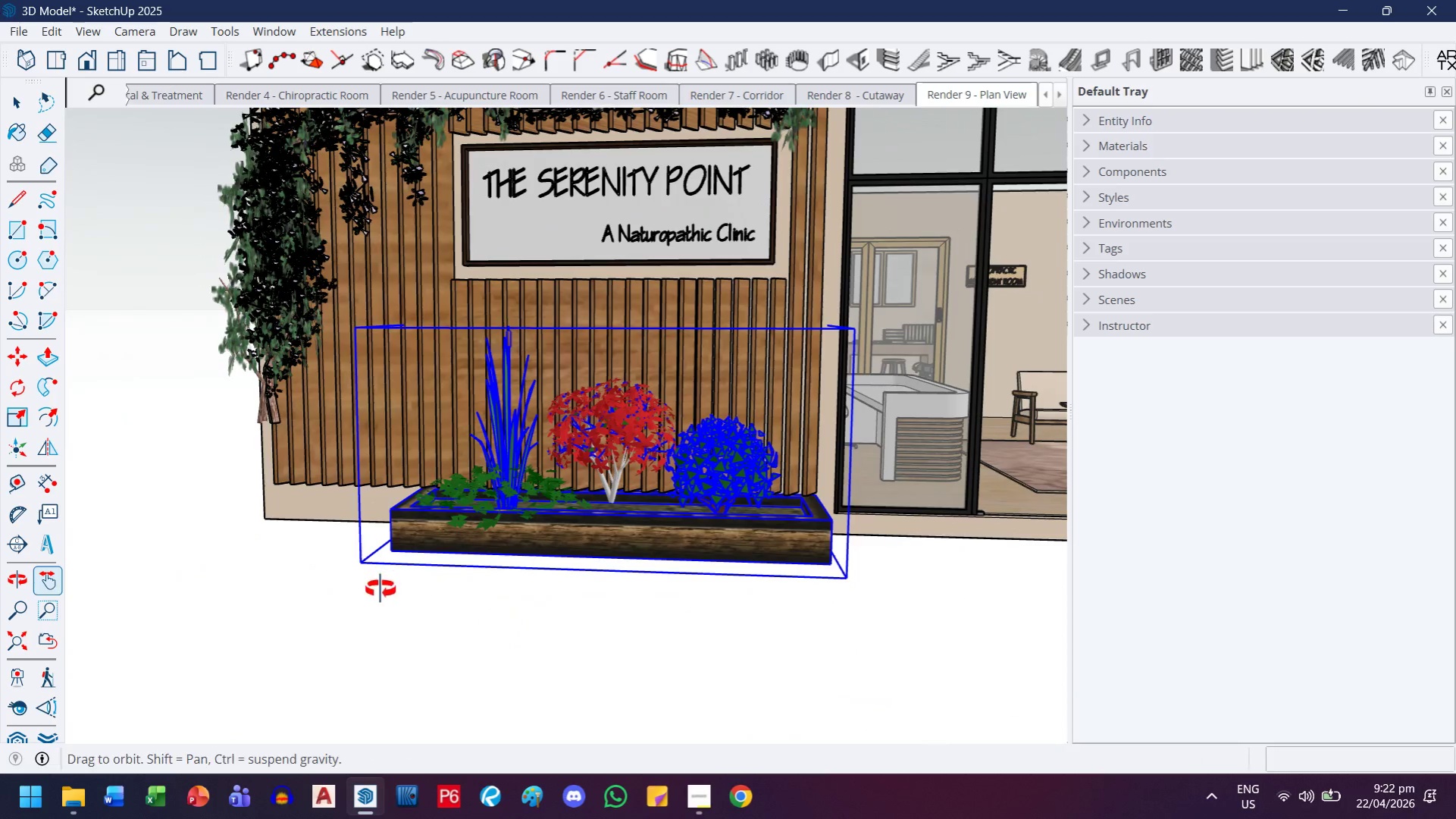 
key(S)
 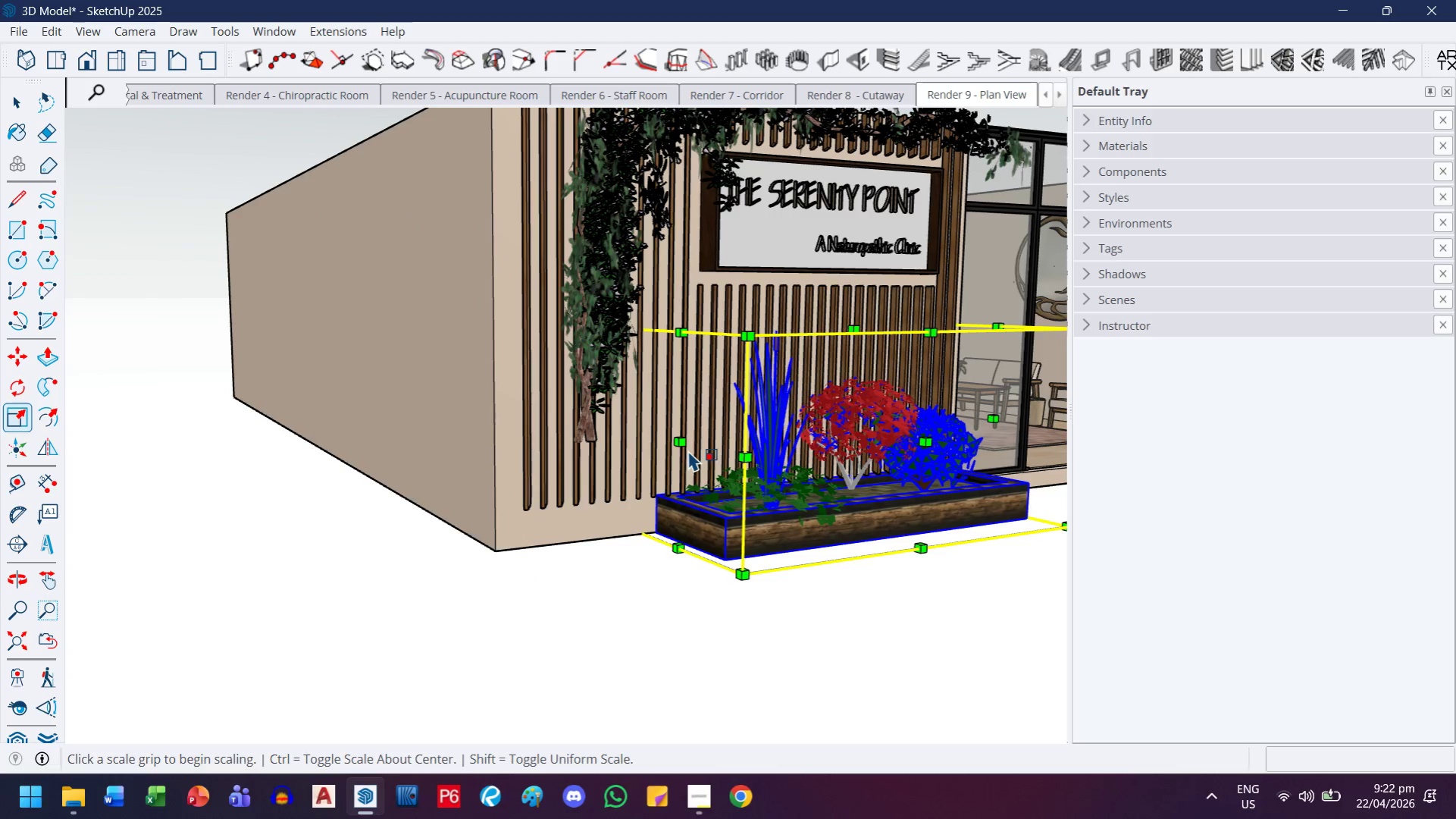 
left_click([684, 446])
 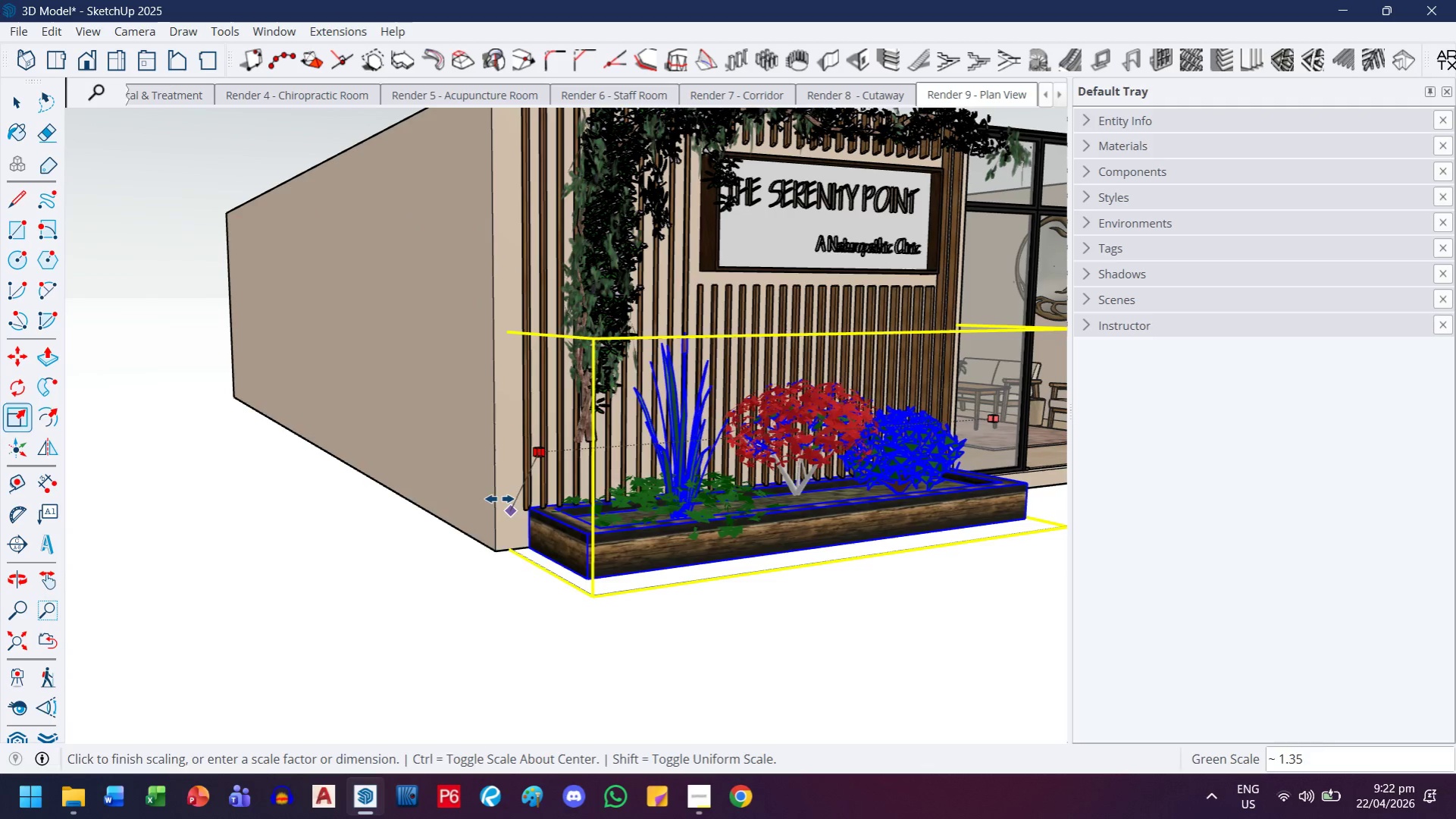 
left_click([498, 498])
 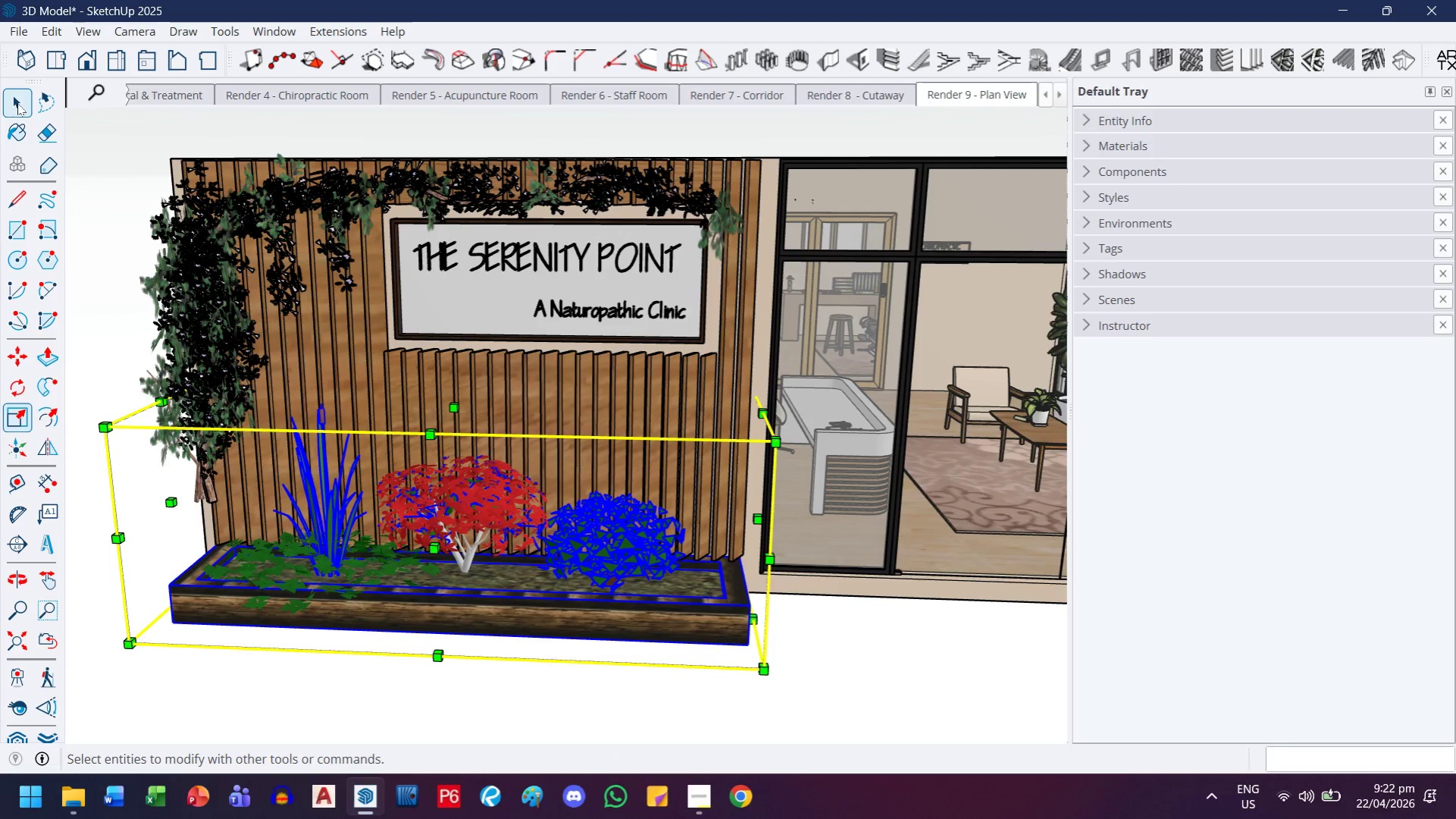 
left_click([863, 660])
 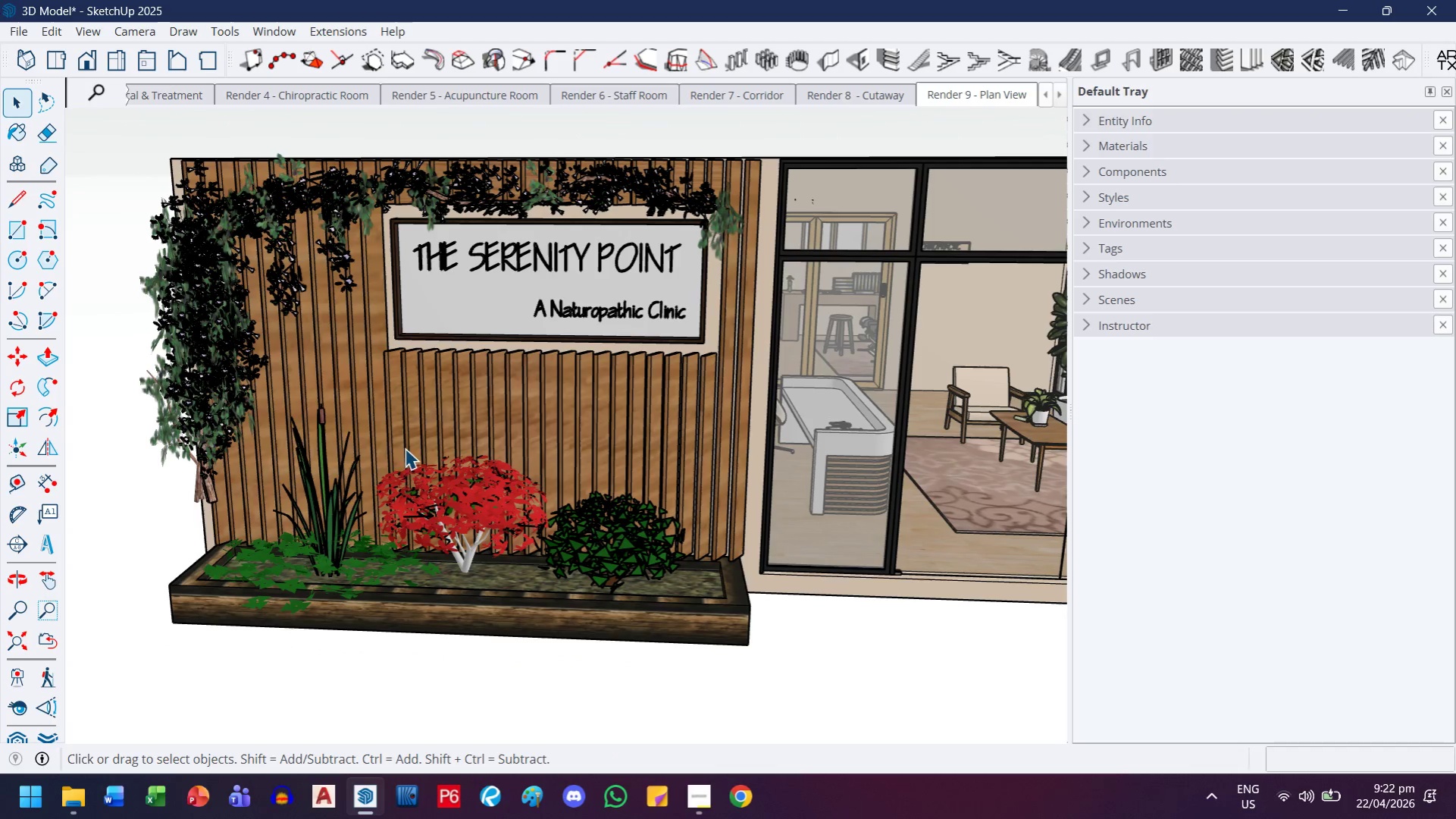 
scroll: coordinate [393, 459], scroll_direction: up, amount: 2.0
 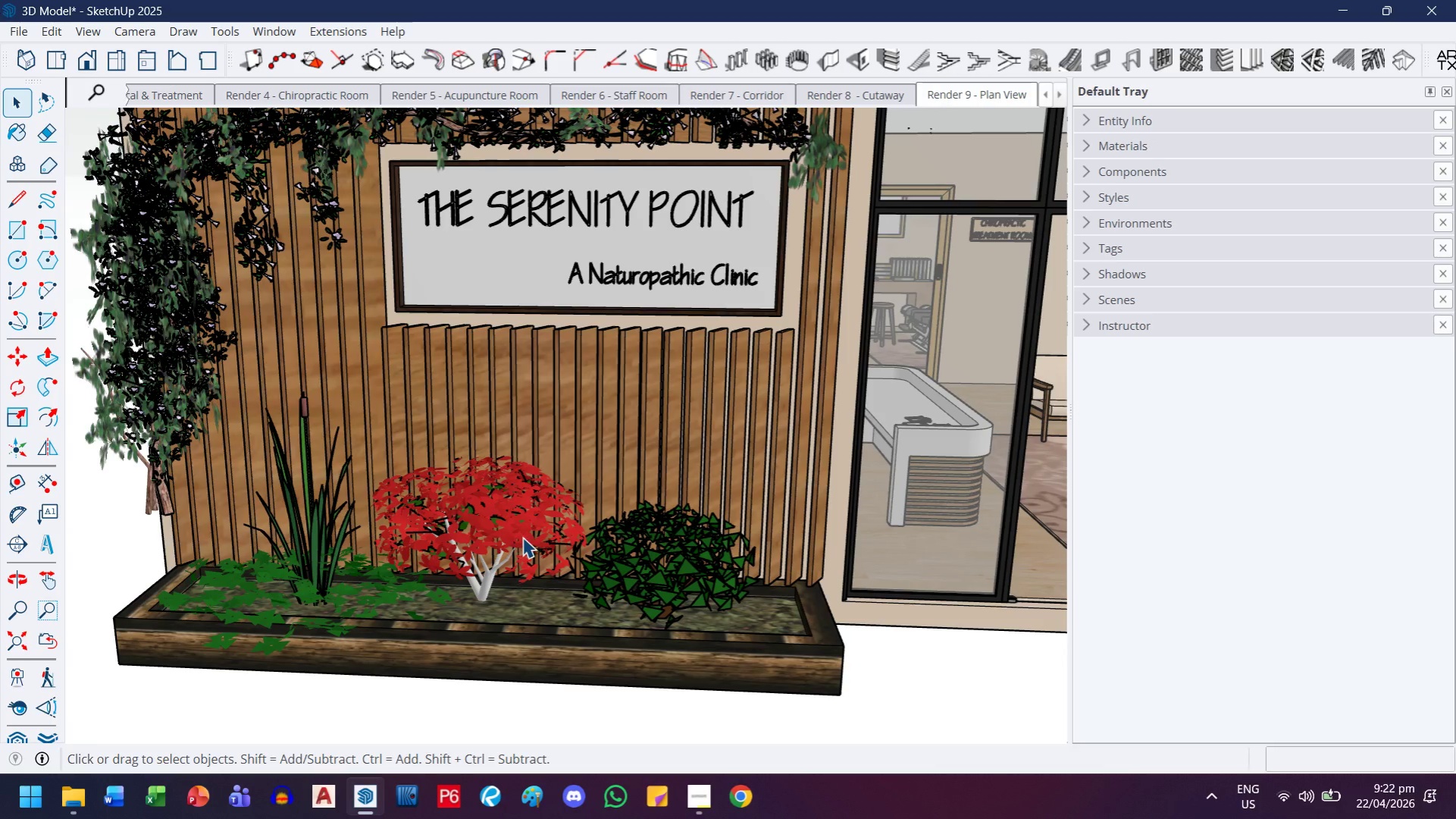 
key(Control+ControlLeft)
 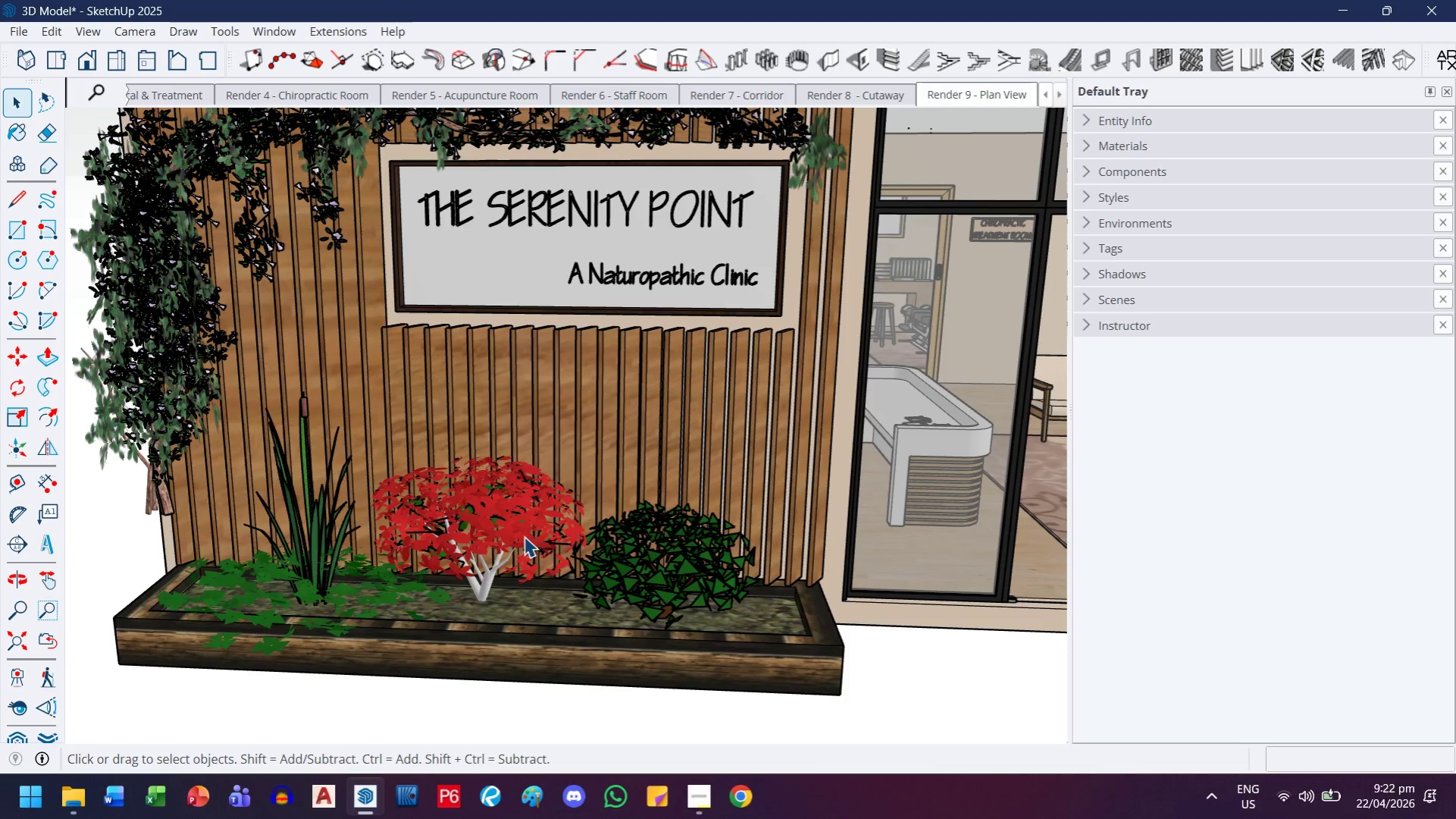 
key(Control+Z)
 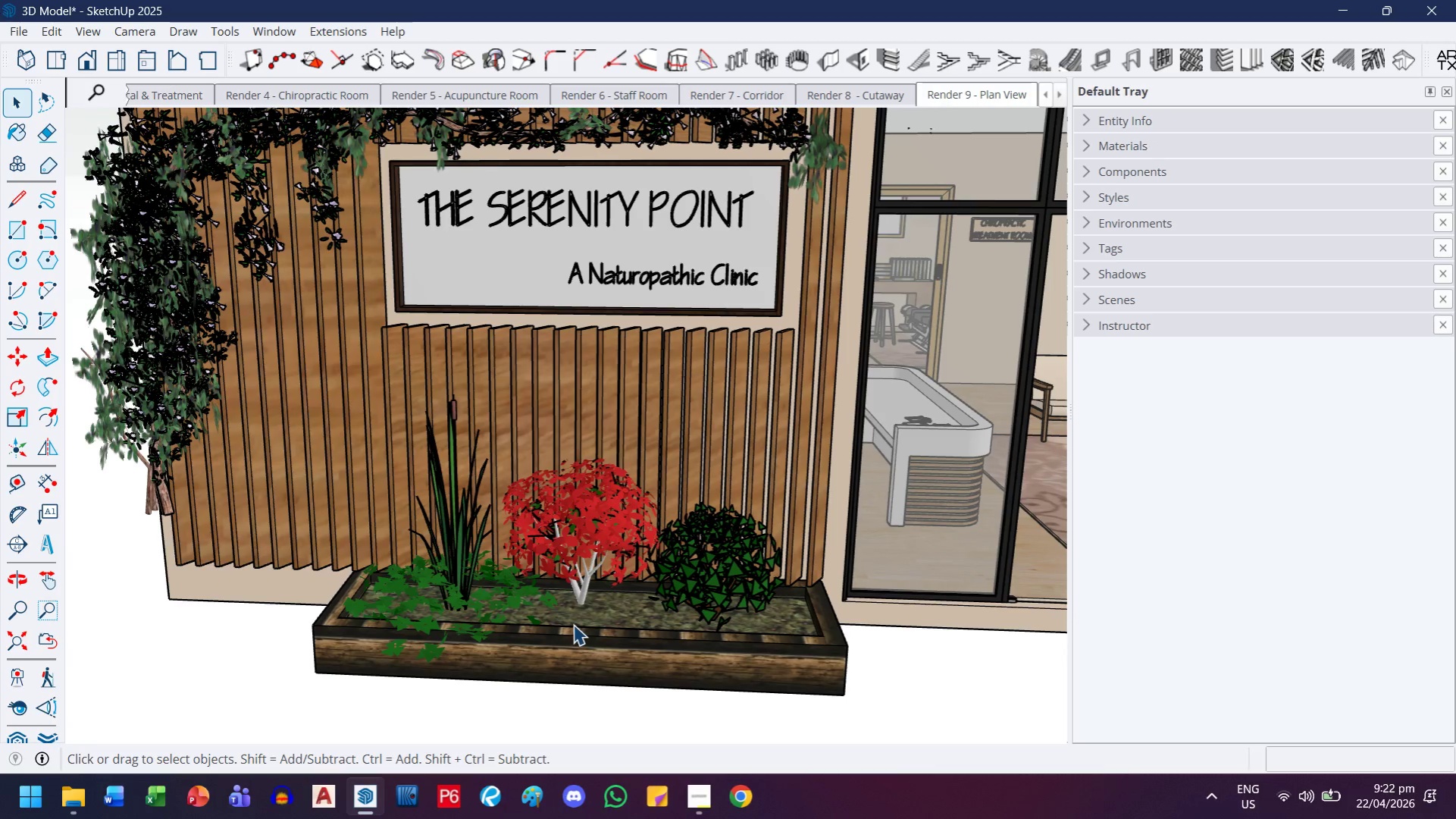 
scroll: coordinate [575, 617], scroll_direction: down, amount: 1.0
 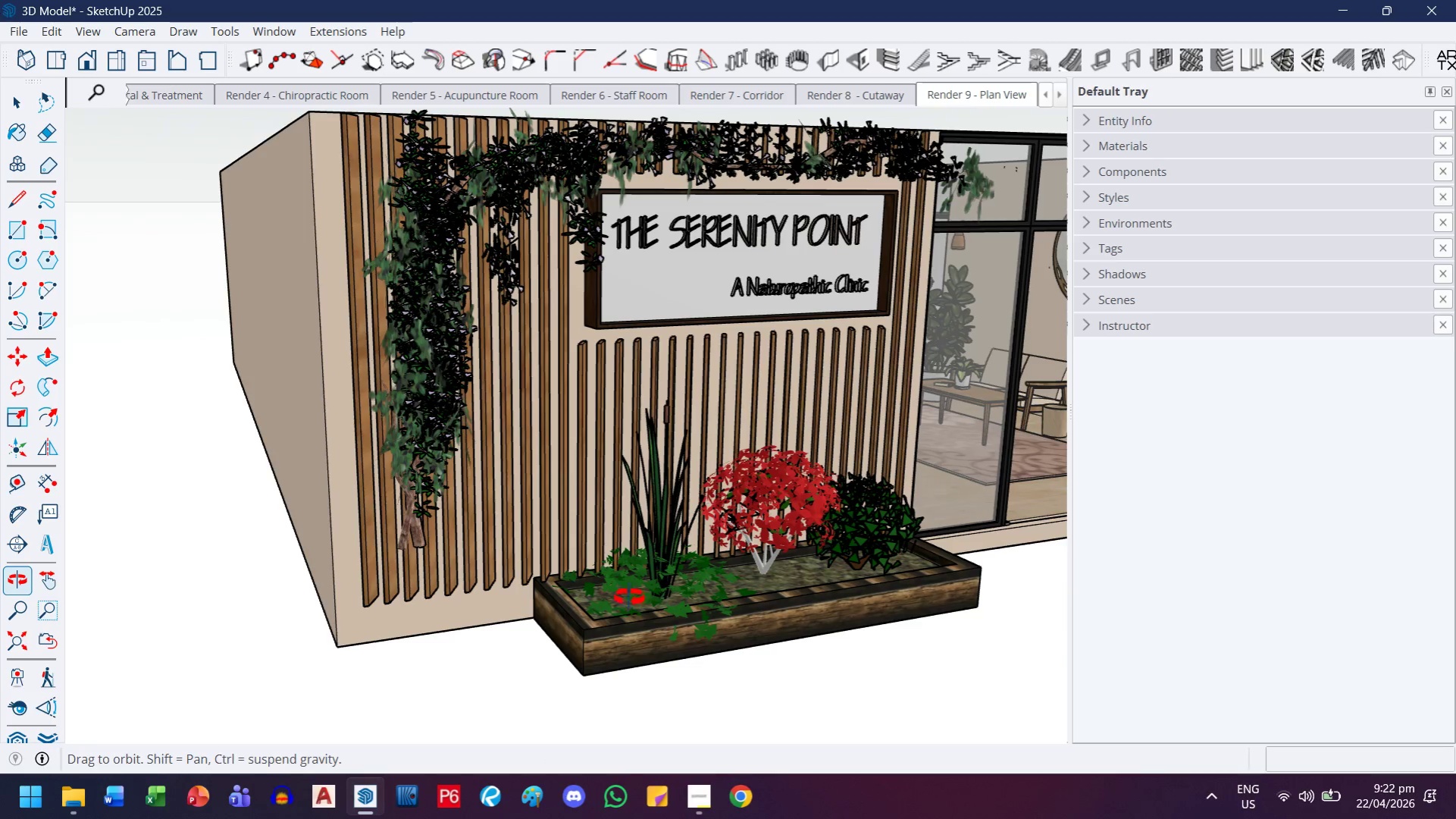 
wait(6.3)
 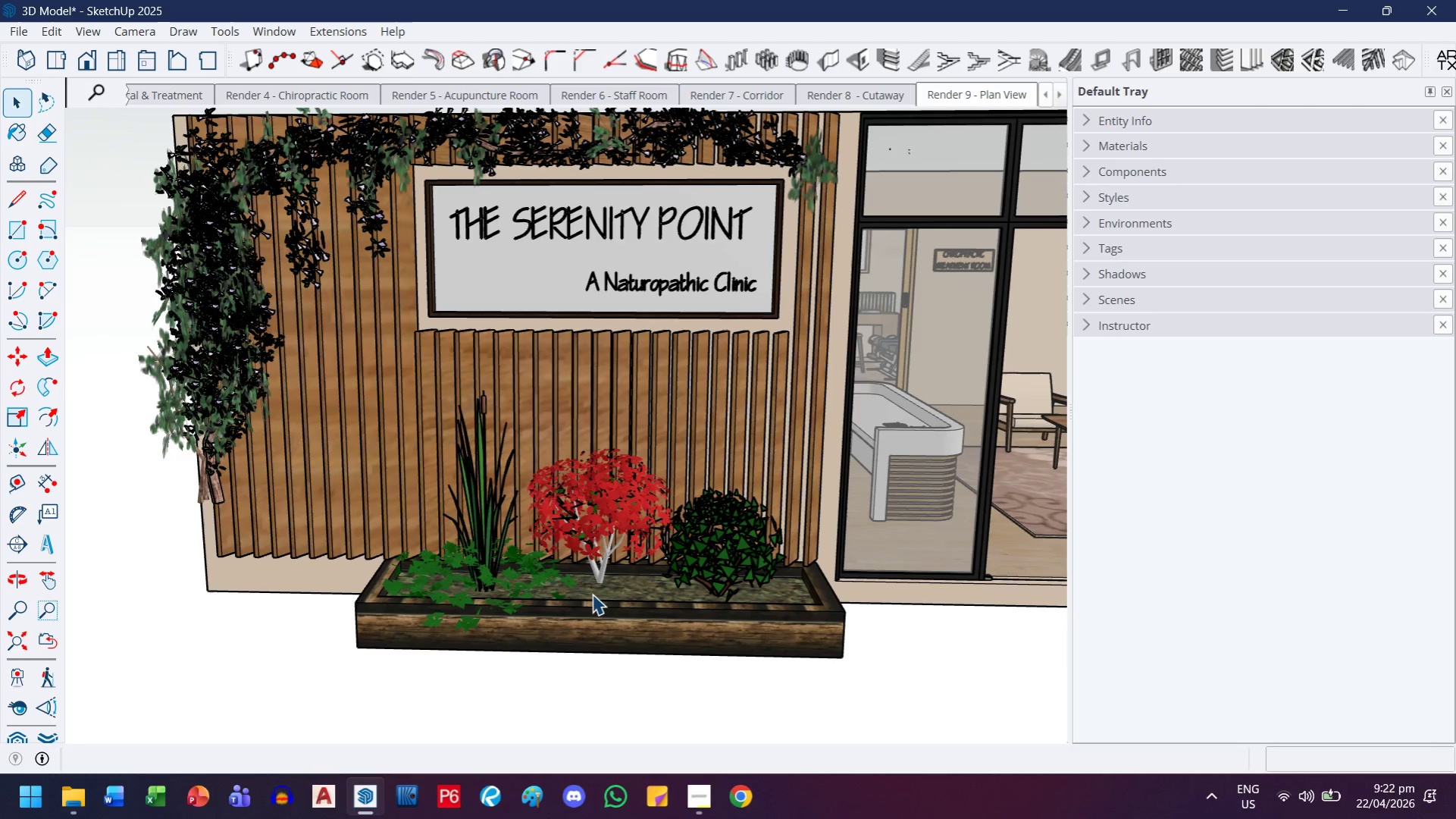 
left_click([558, 488])
 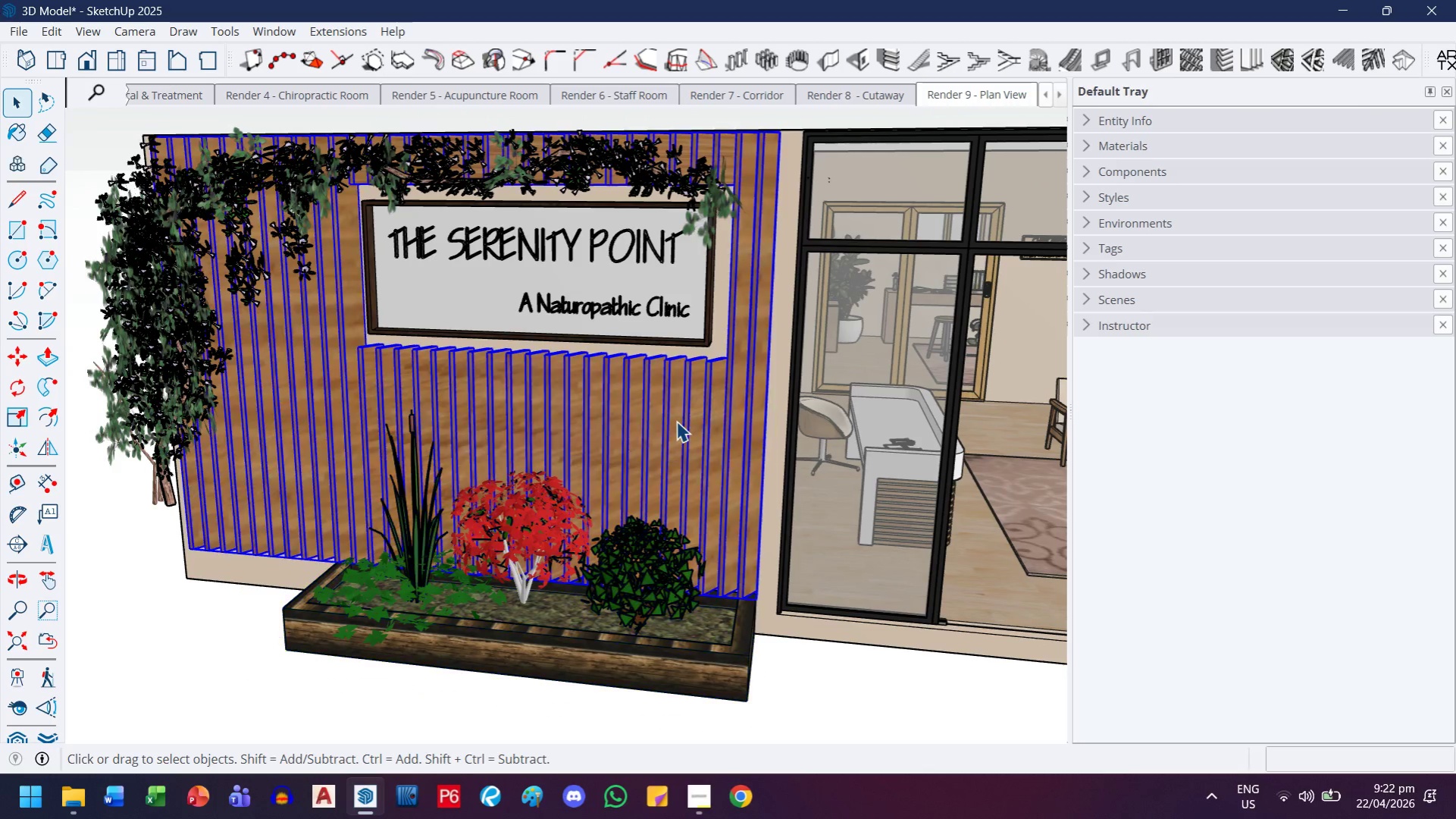 
double_click([694, 411])
 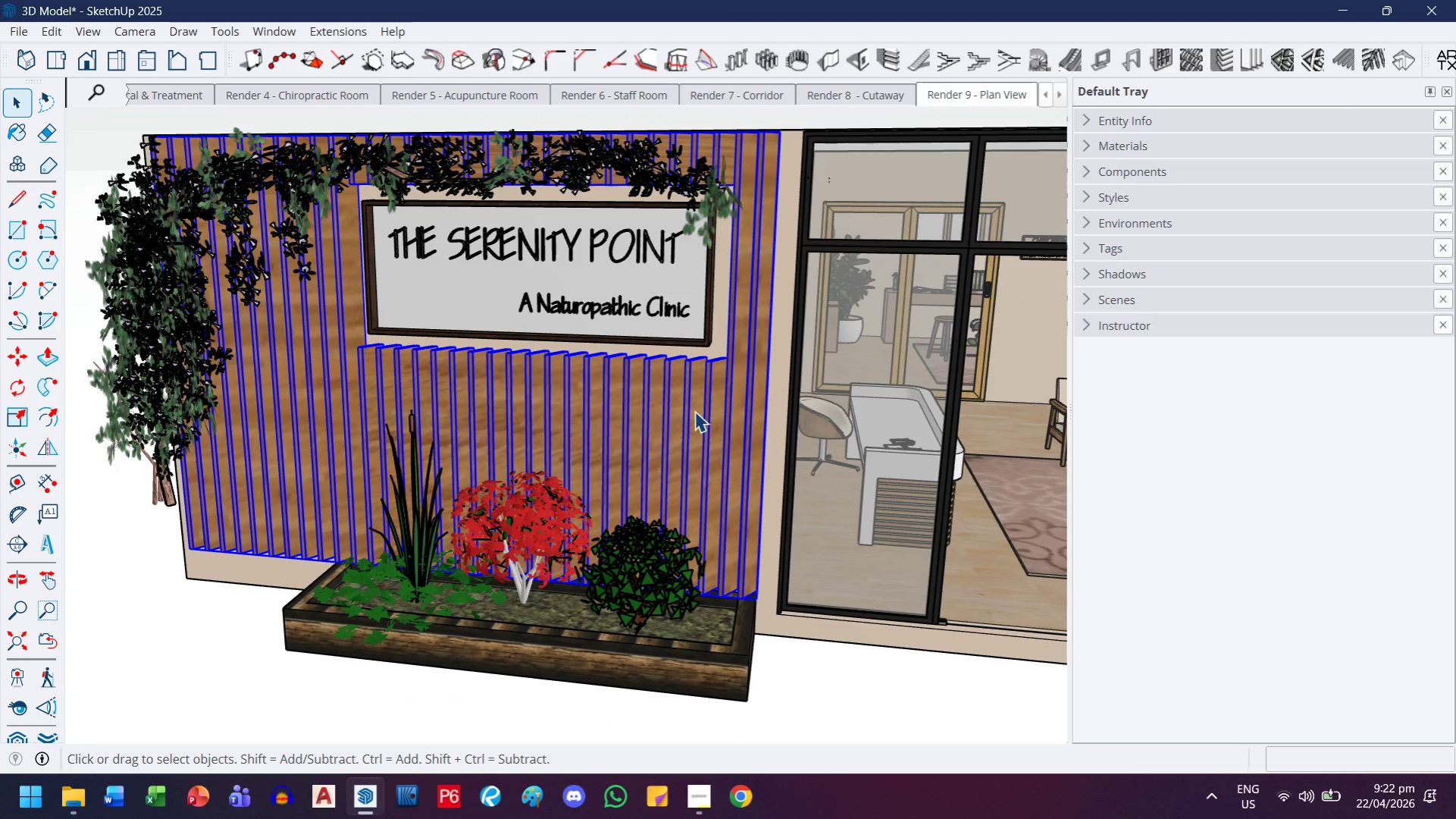 
triple_click([694, 411])
 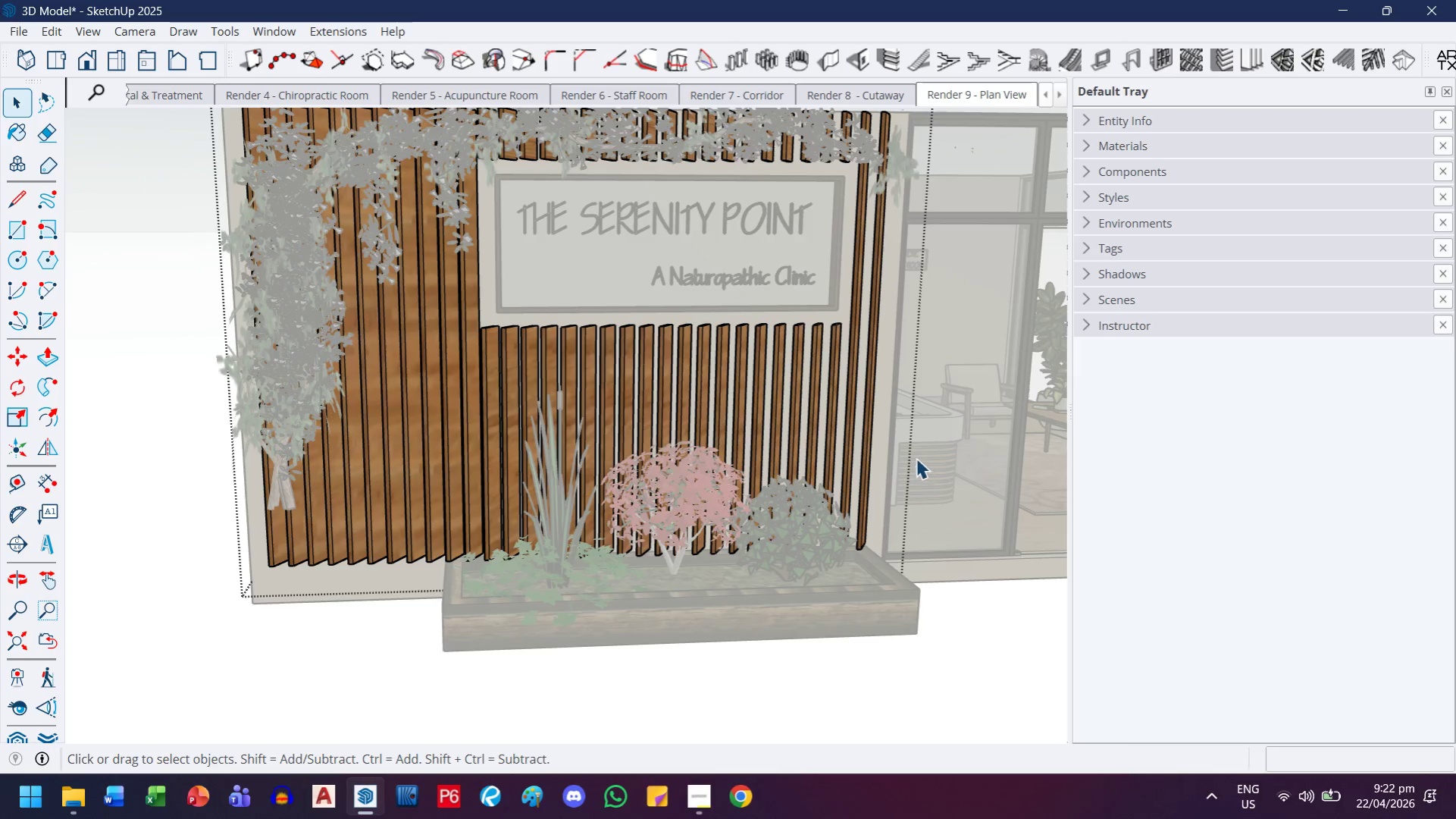 
left_click_drag(start_coordinate=[919, 442], to_coordinate=[453, 607])
 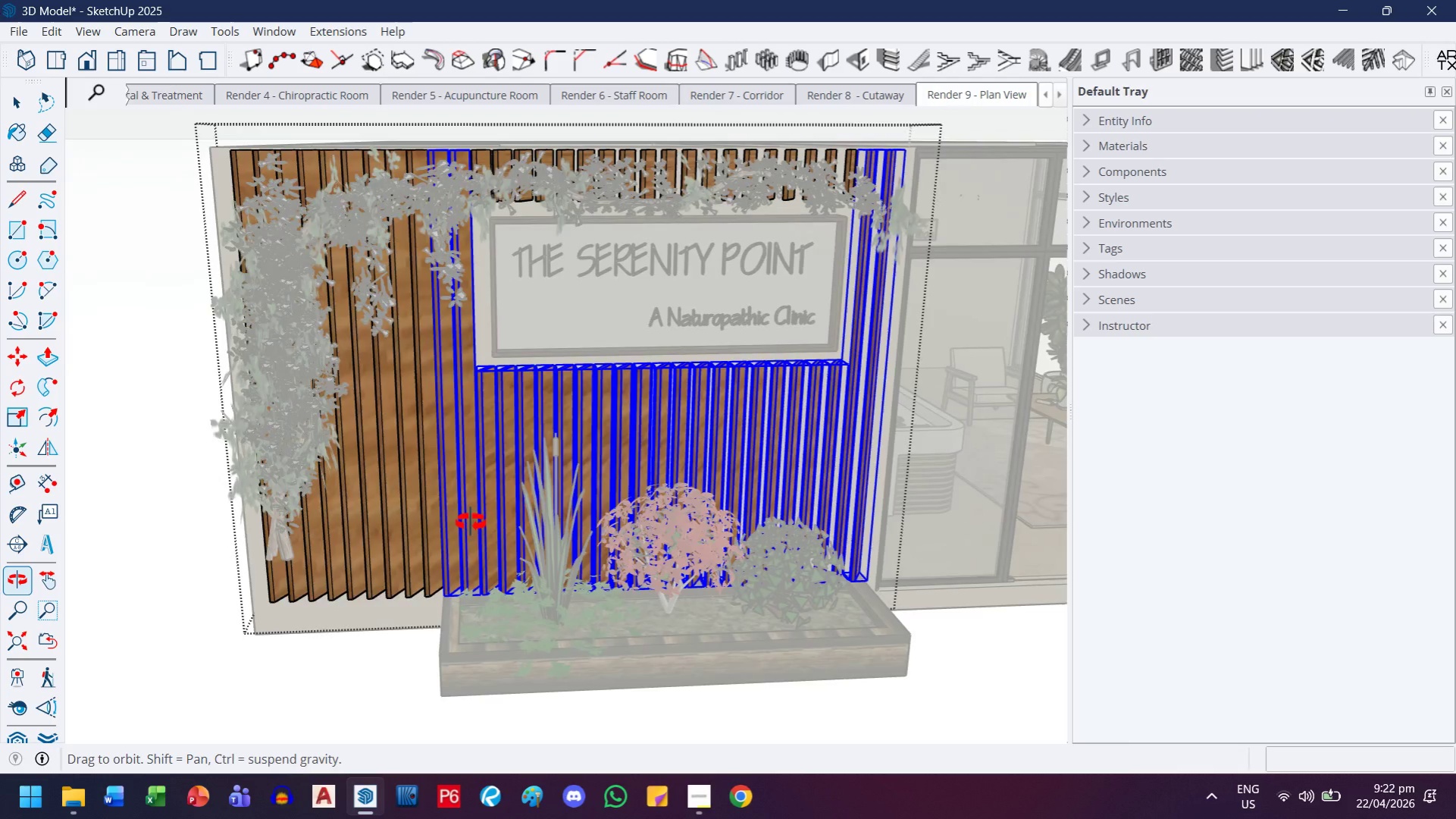 
key(S)
 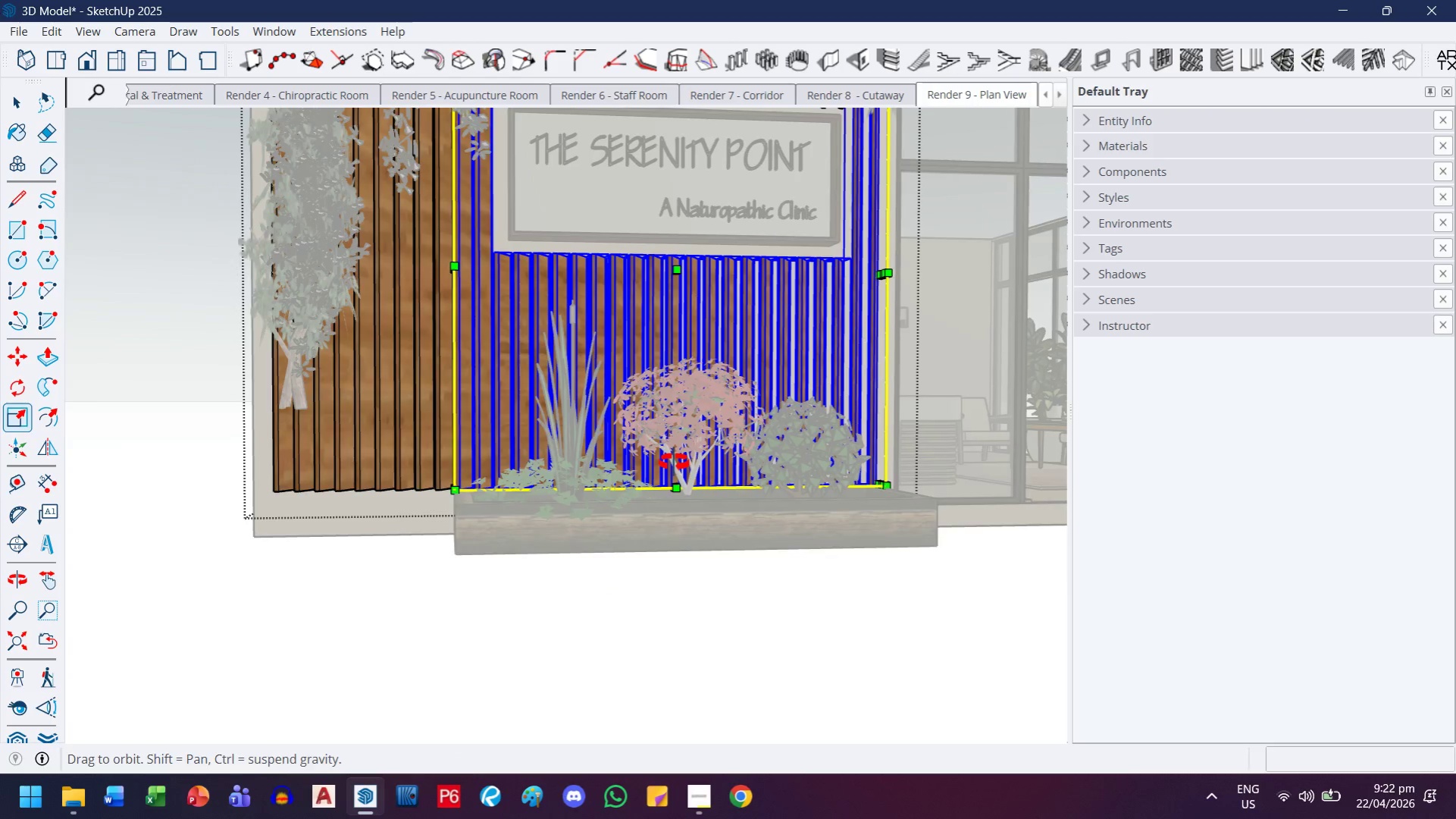 
scroll: coordinate [672, 456], scroll_direction: up, amount: 9.0
 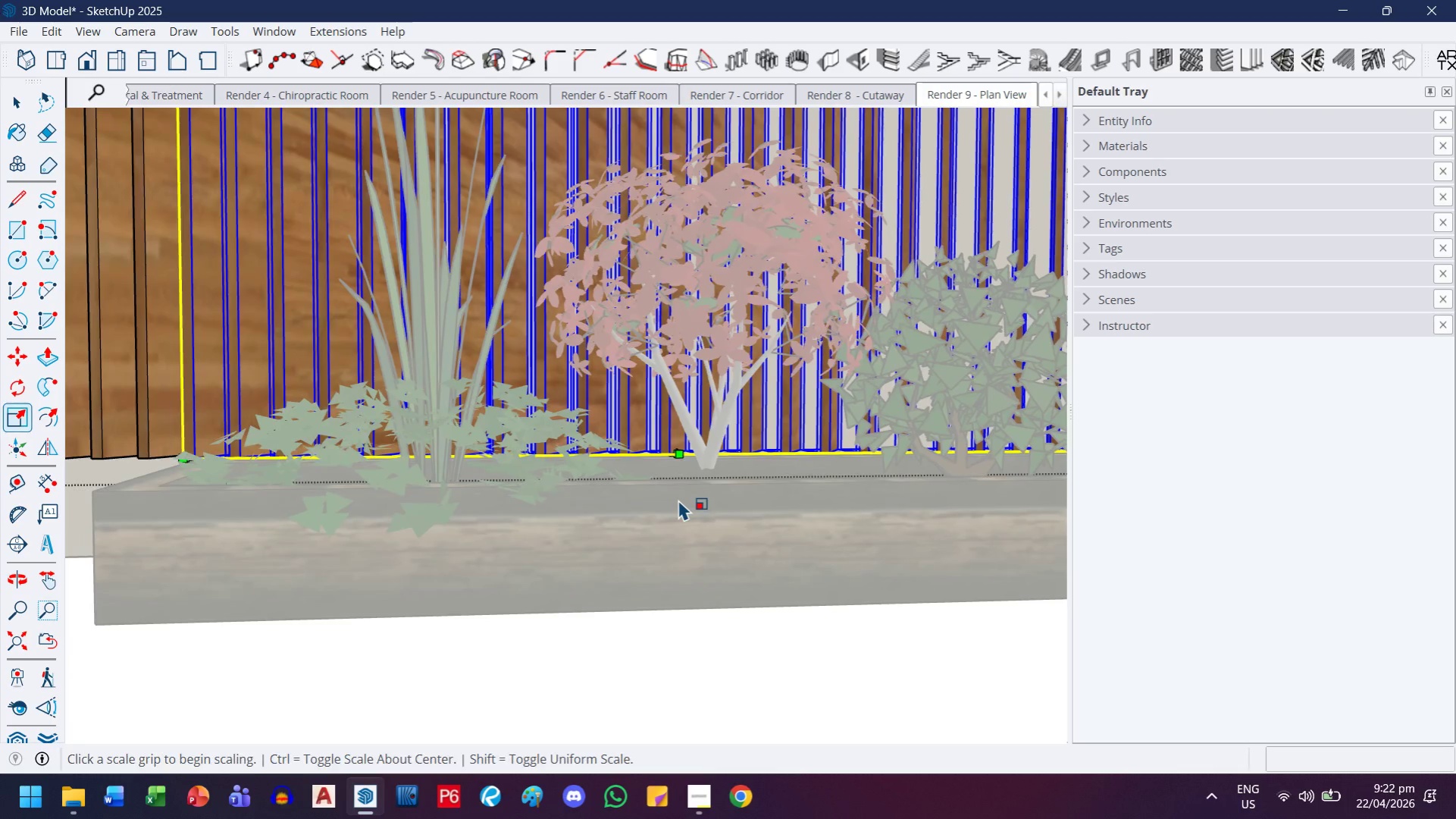 
key(K)
 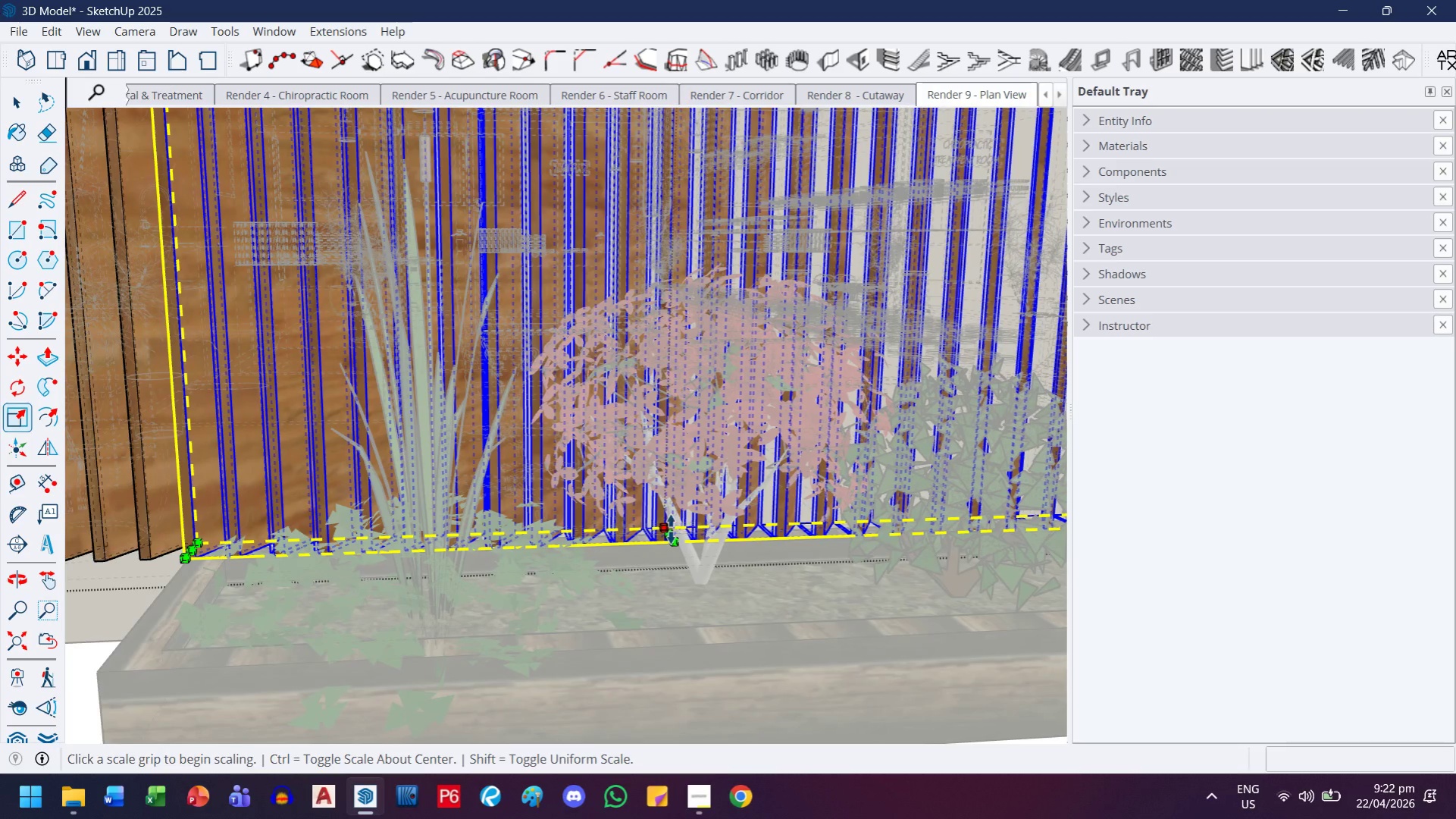 
left_click([671, 531])
 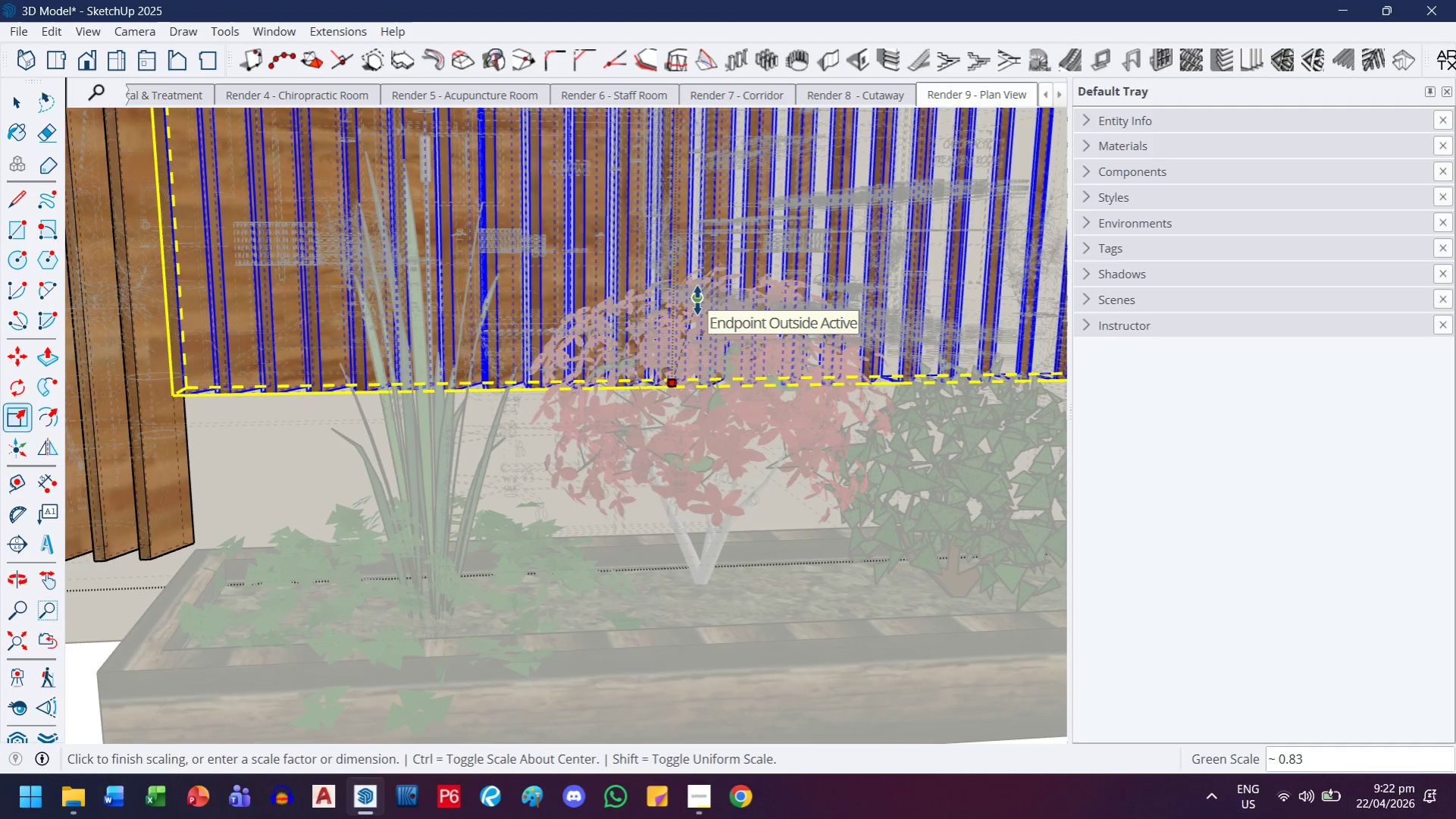 
key(K)
 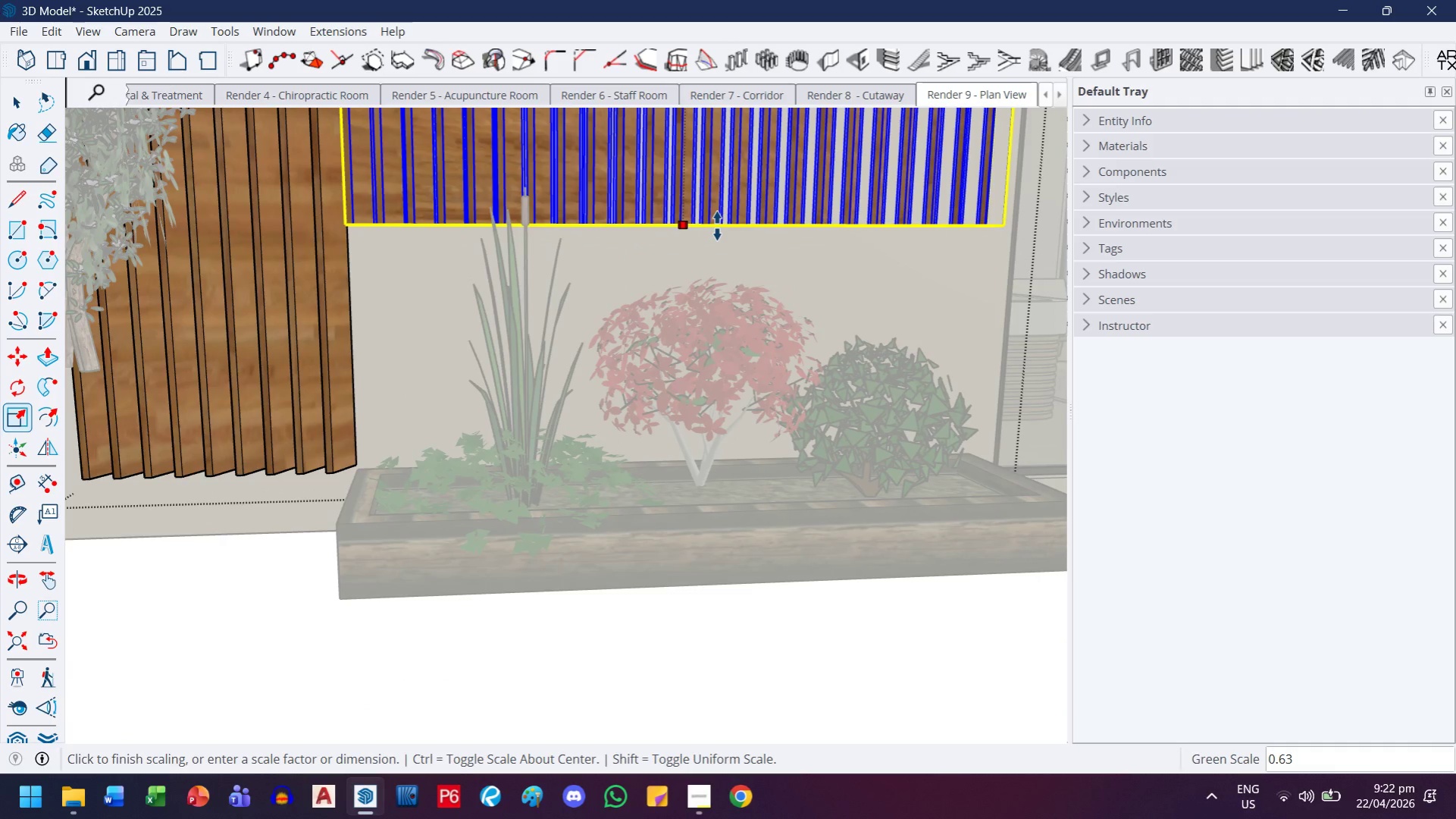 
scroll: coordinate [697, 300], scroll_direction: down, amount: 5.0
 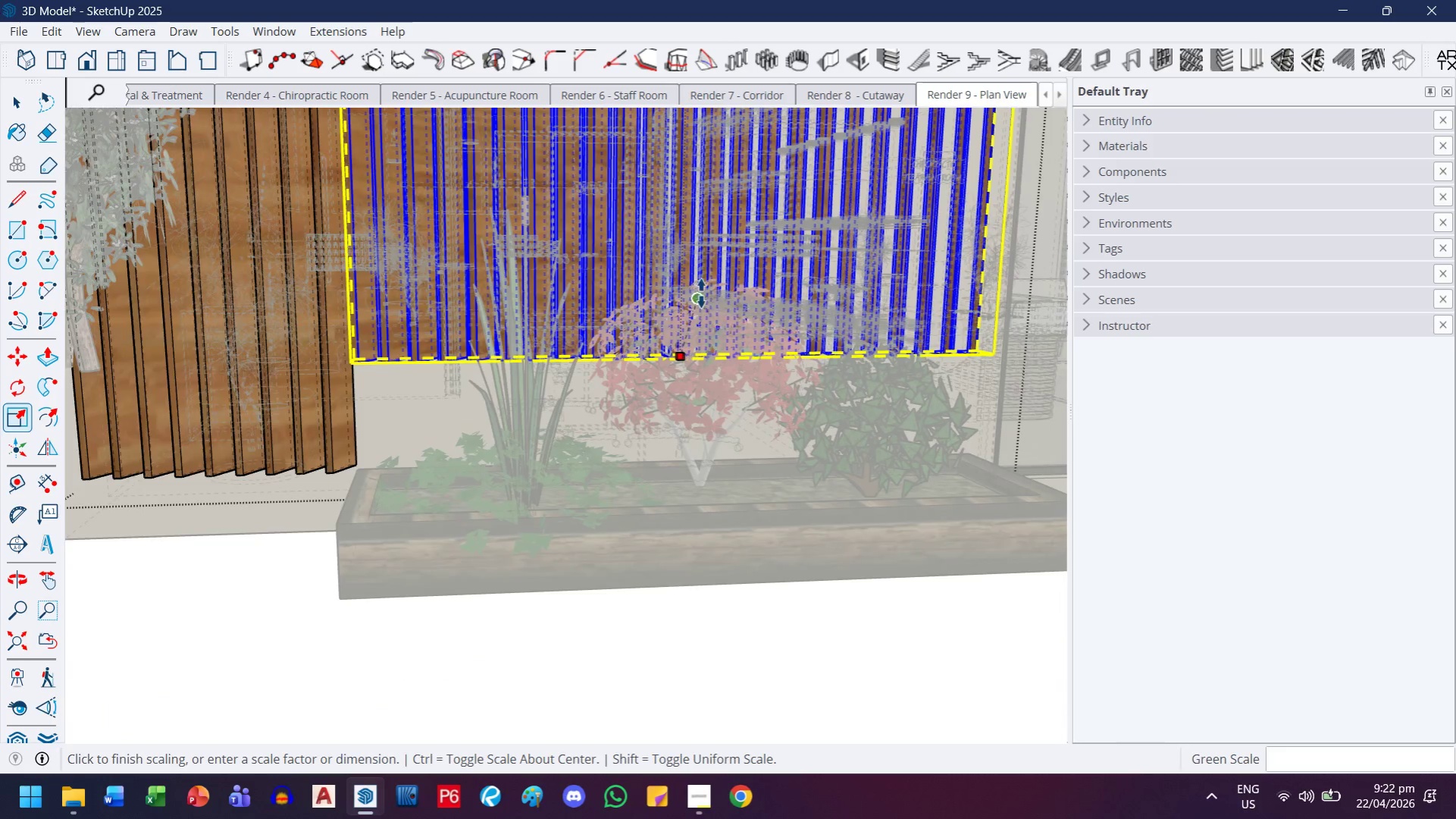 
key(H)
 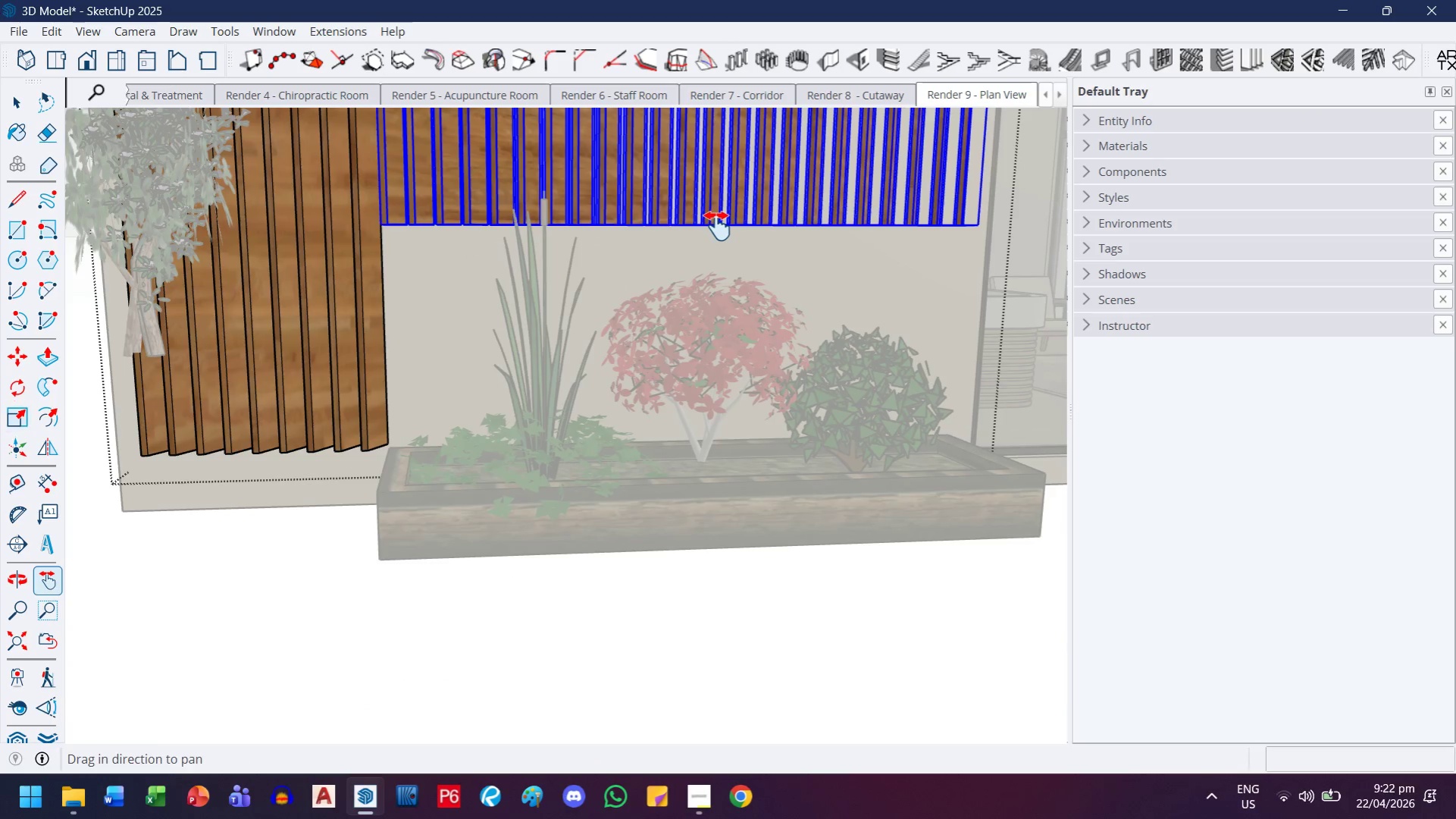 
left_click_drag(start_coordinate=[717, 226], to_coordinate=[686, 348])
 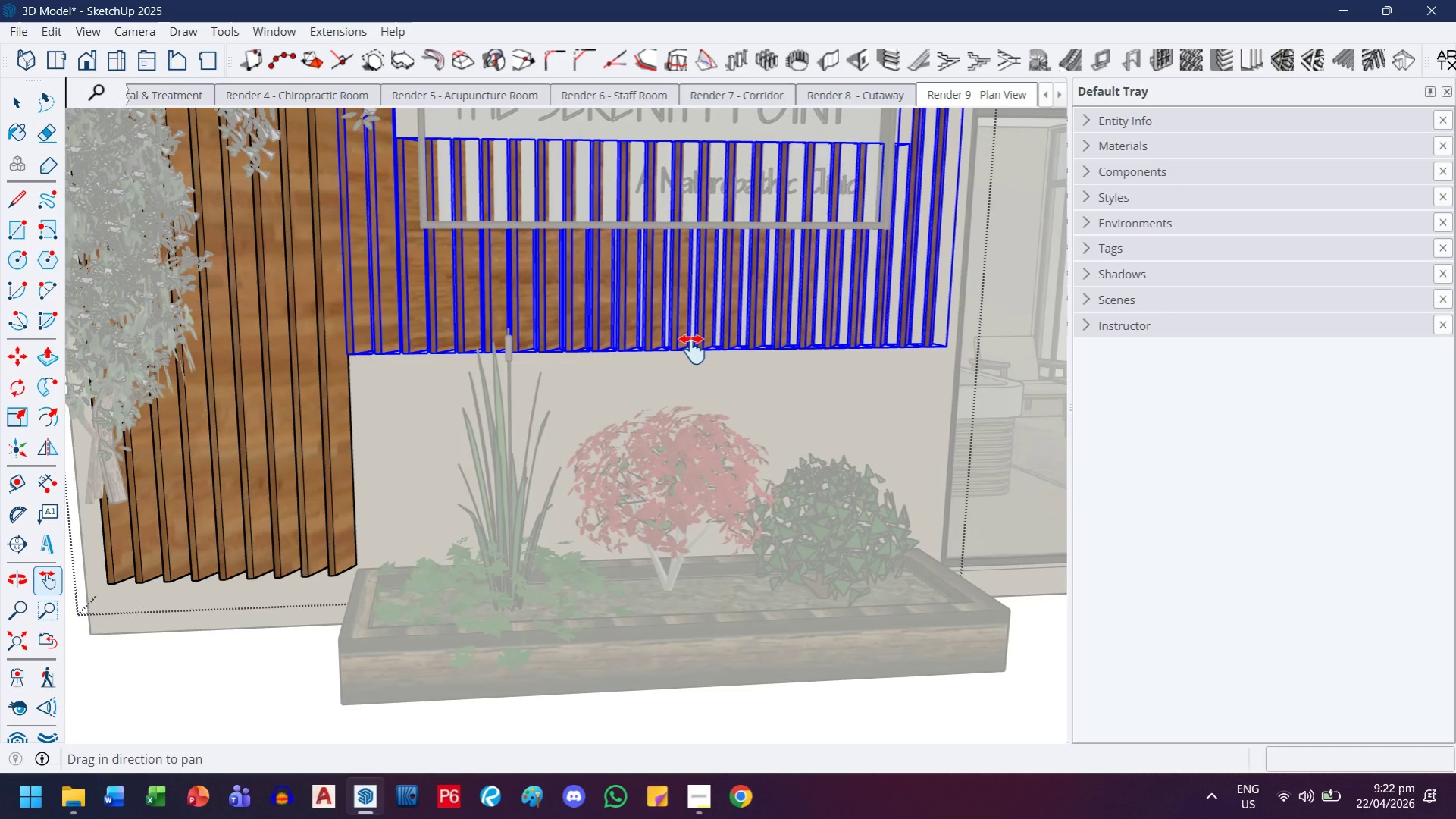 
scroll: coordinate [717, 226], scroll_direction: down, amount: 1.0
 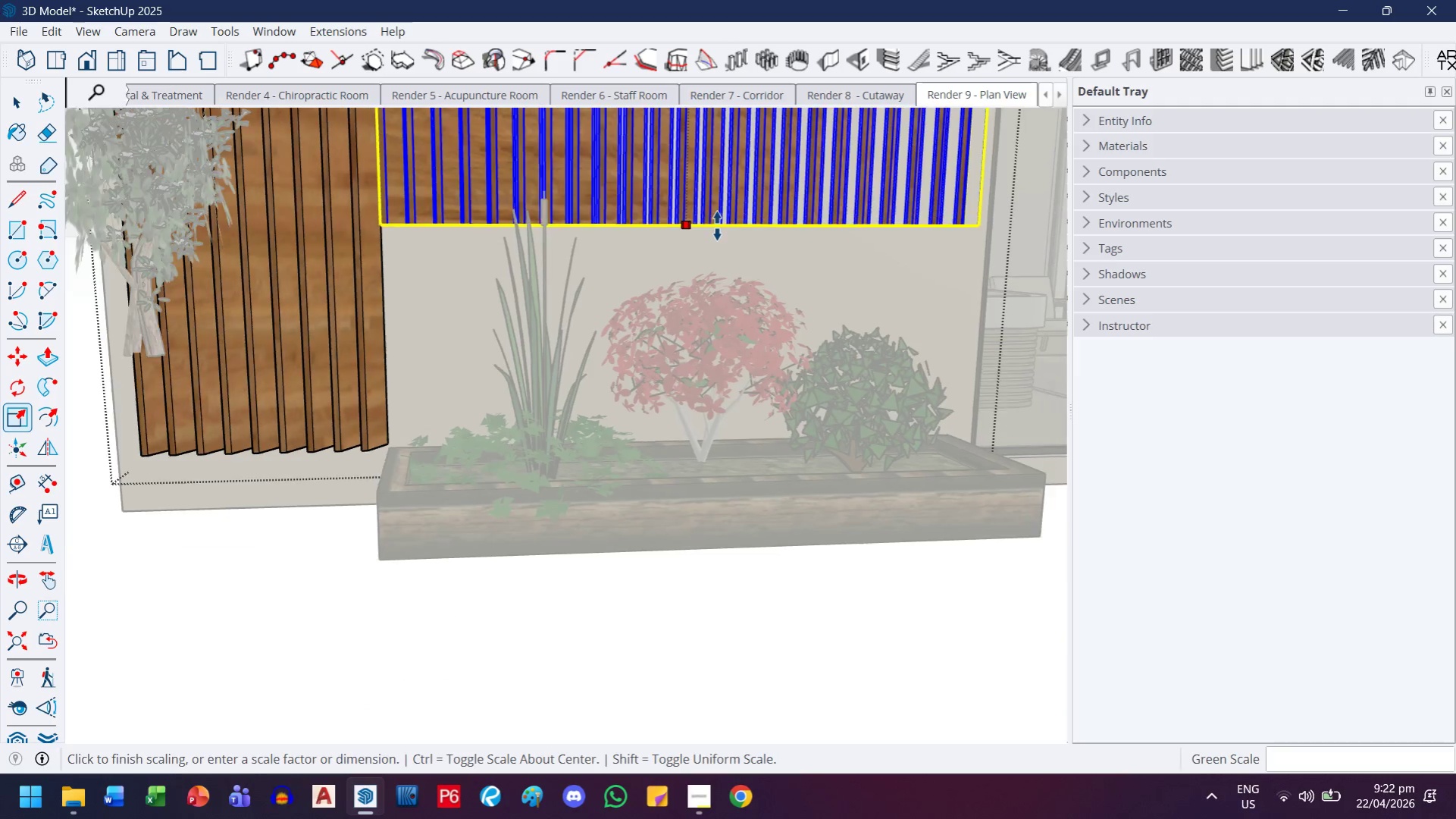 
key(Escape)
 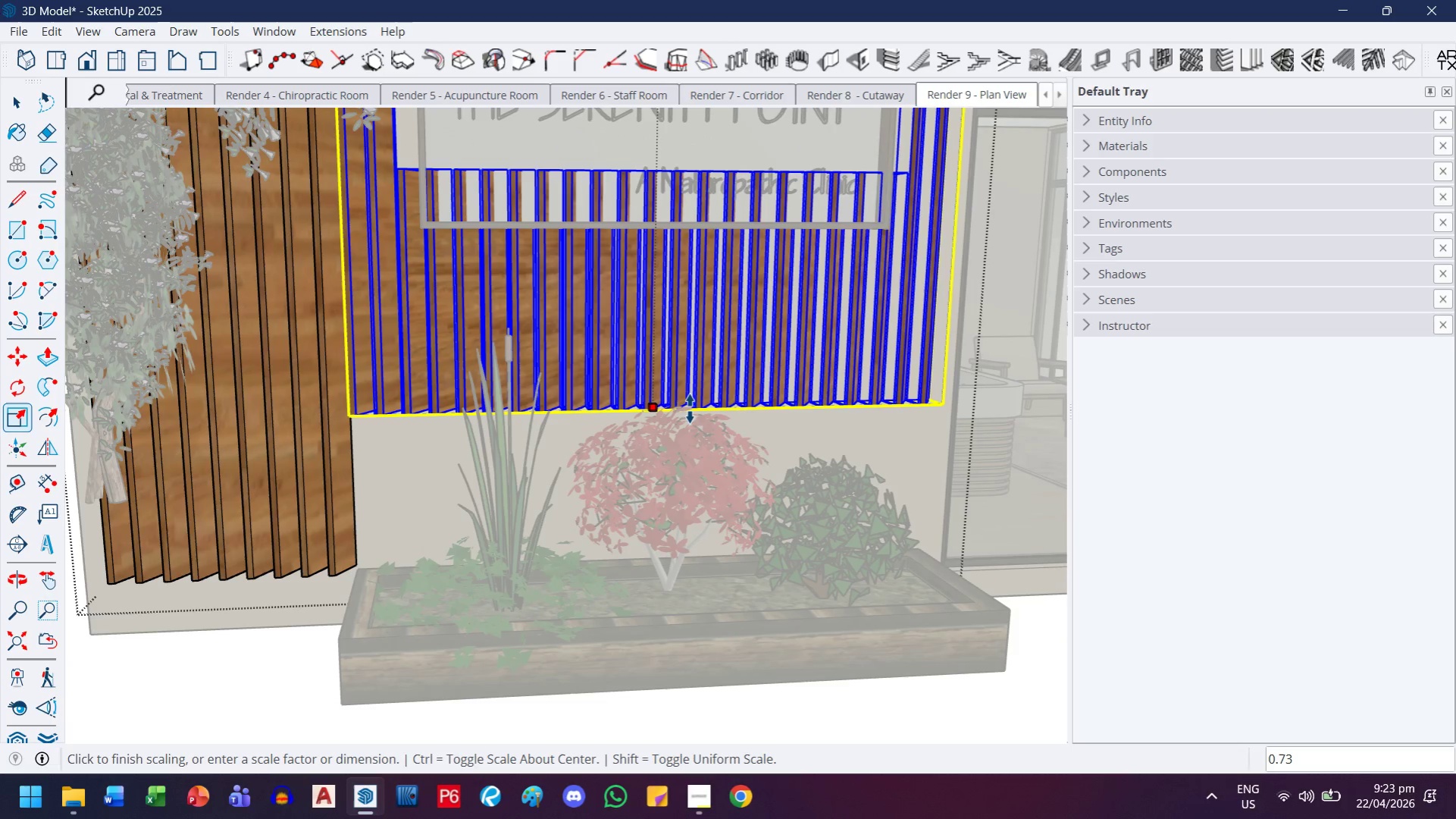 
left_click([697, 393])
 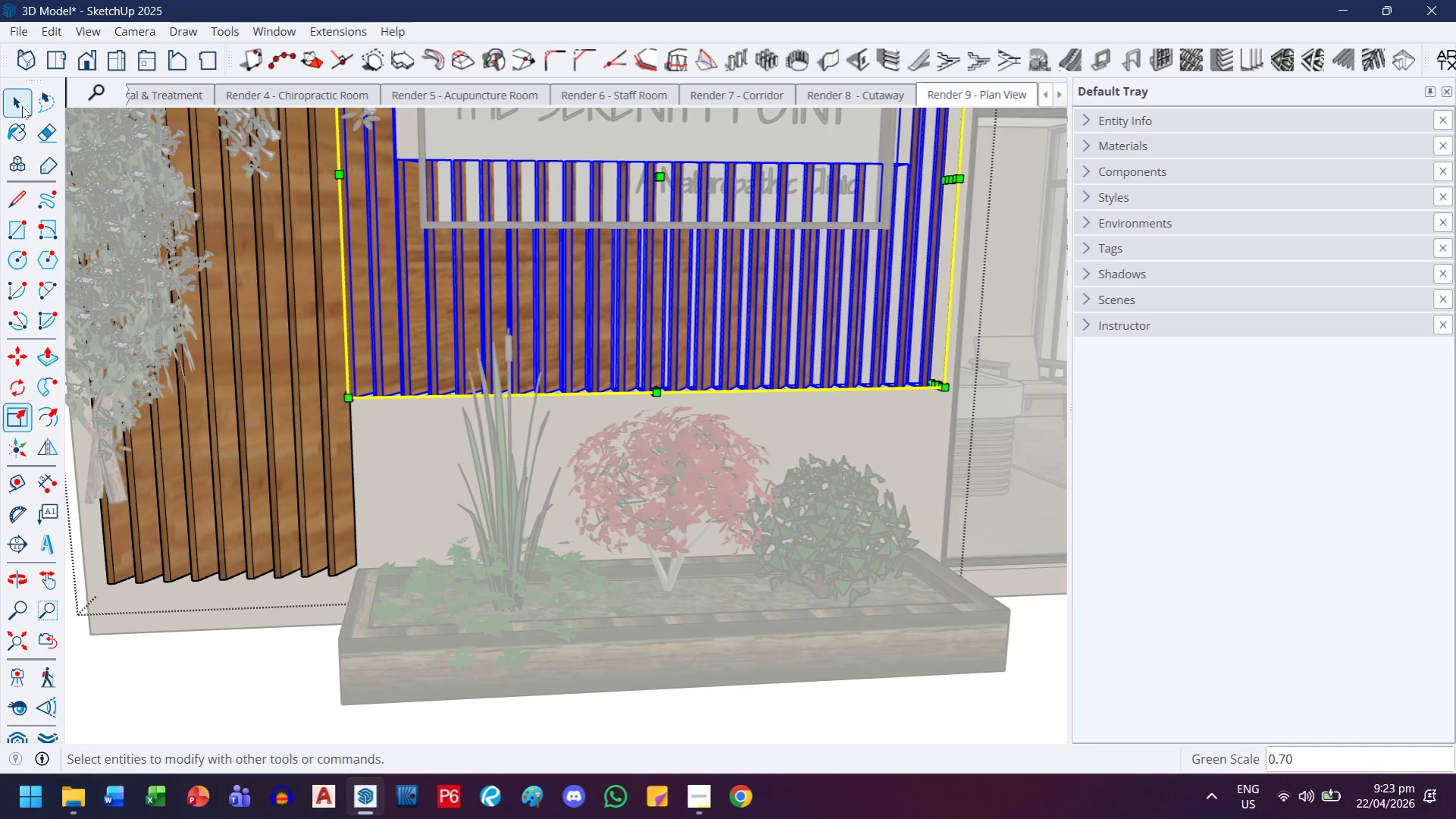 
key(Escape)
 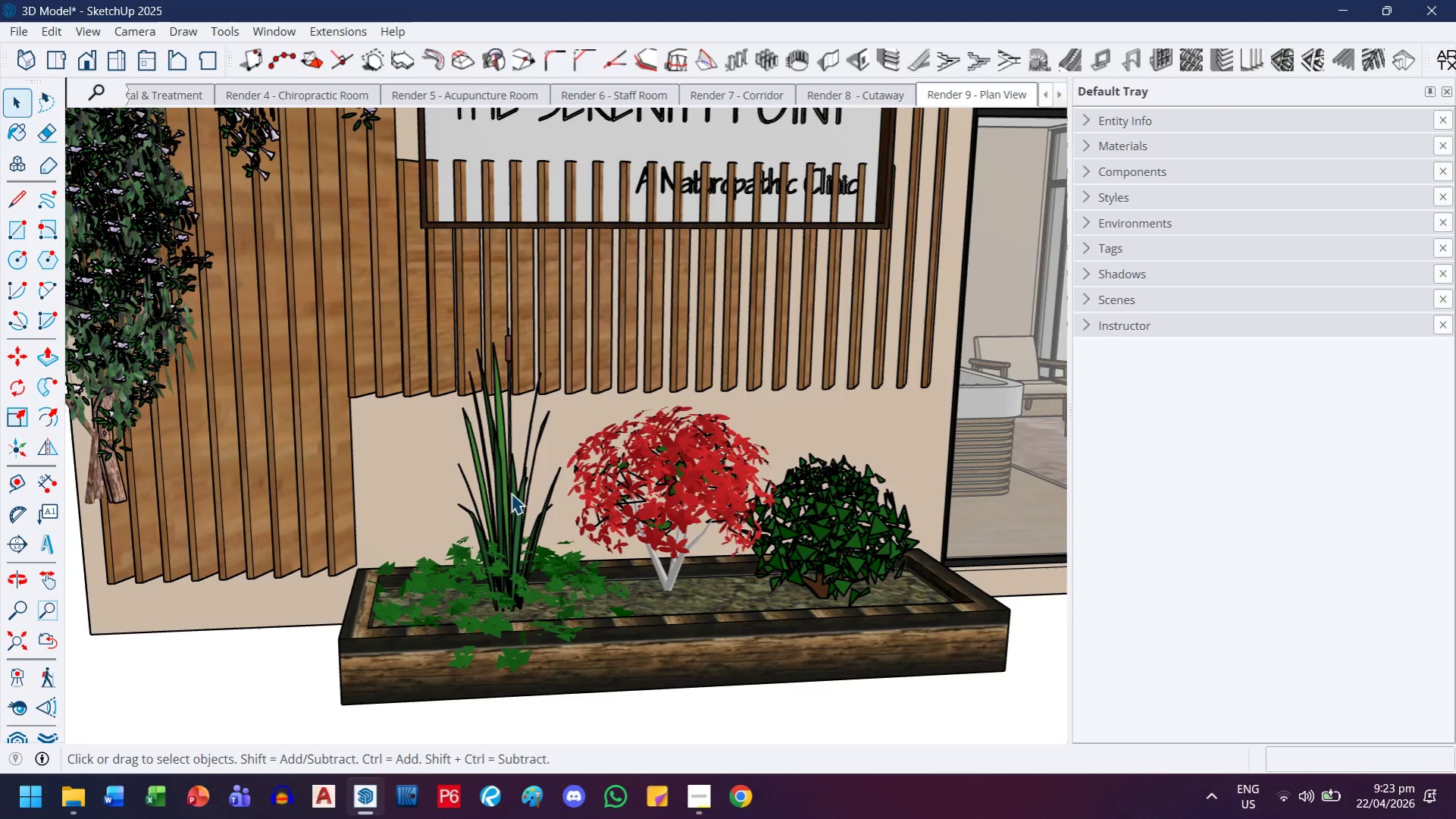 
scroll: coordinate [515, 493], scroll_direction: down, amount: 6.0
 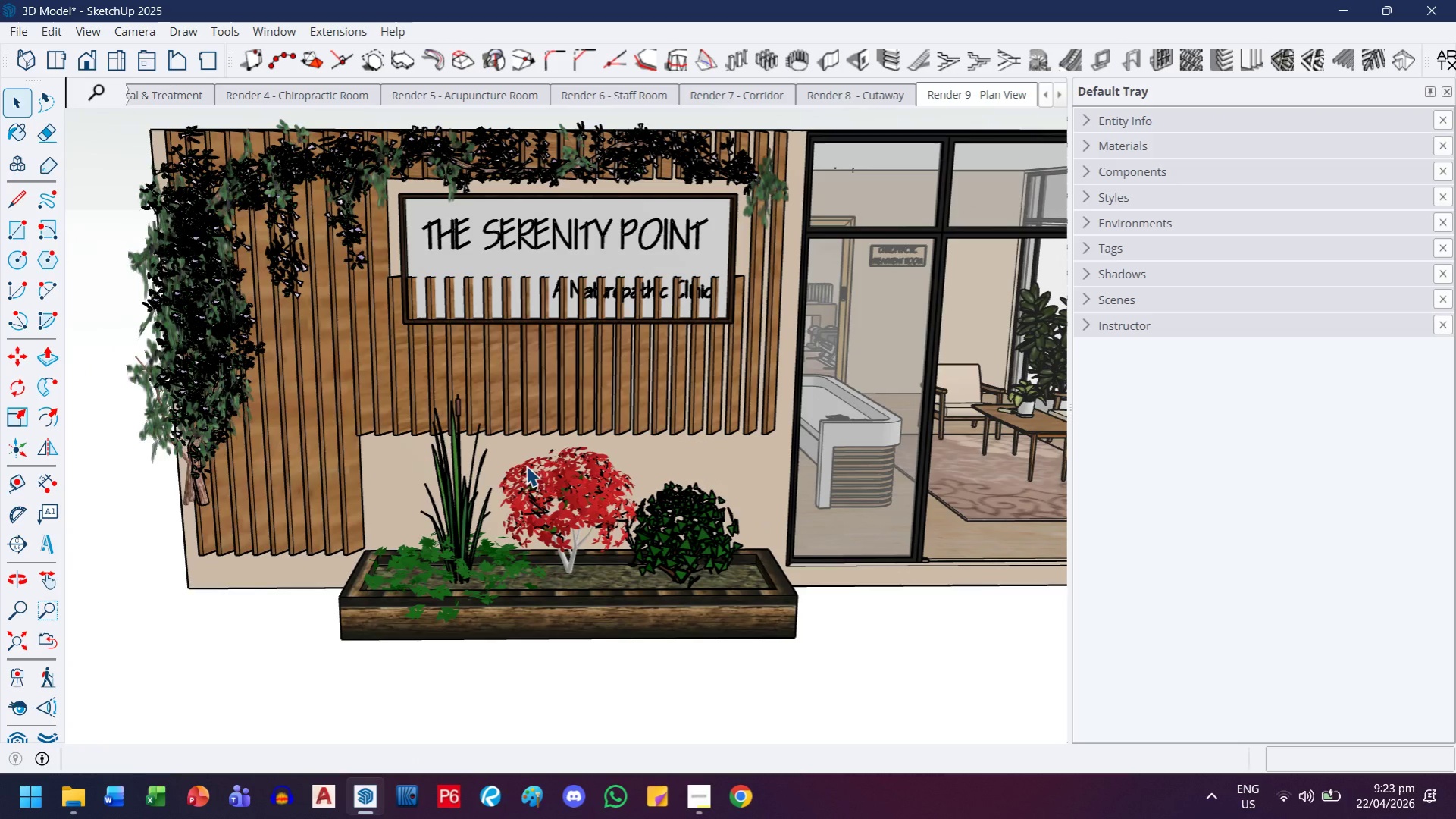 
key(Control+ControlLeft)
 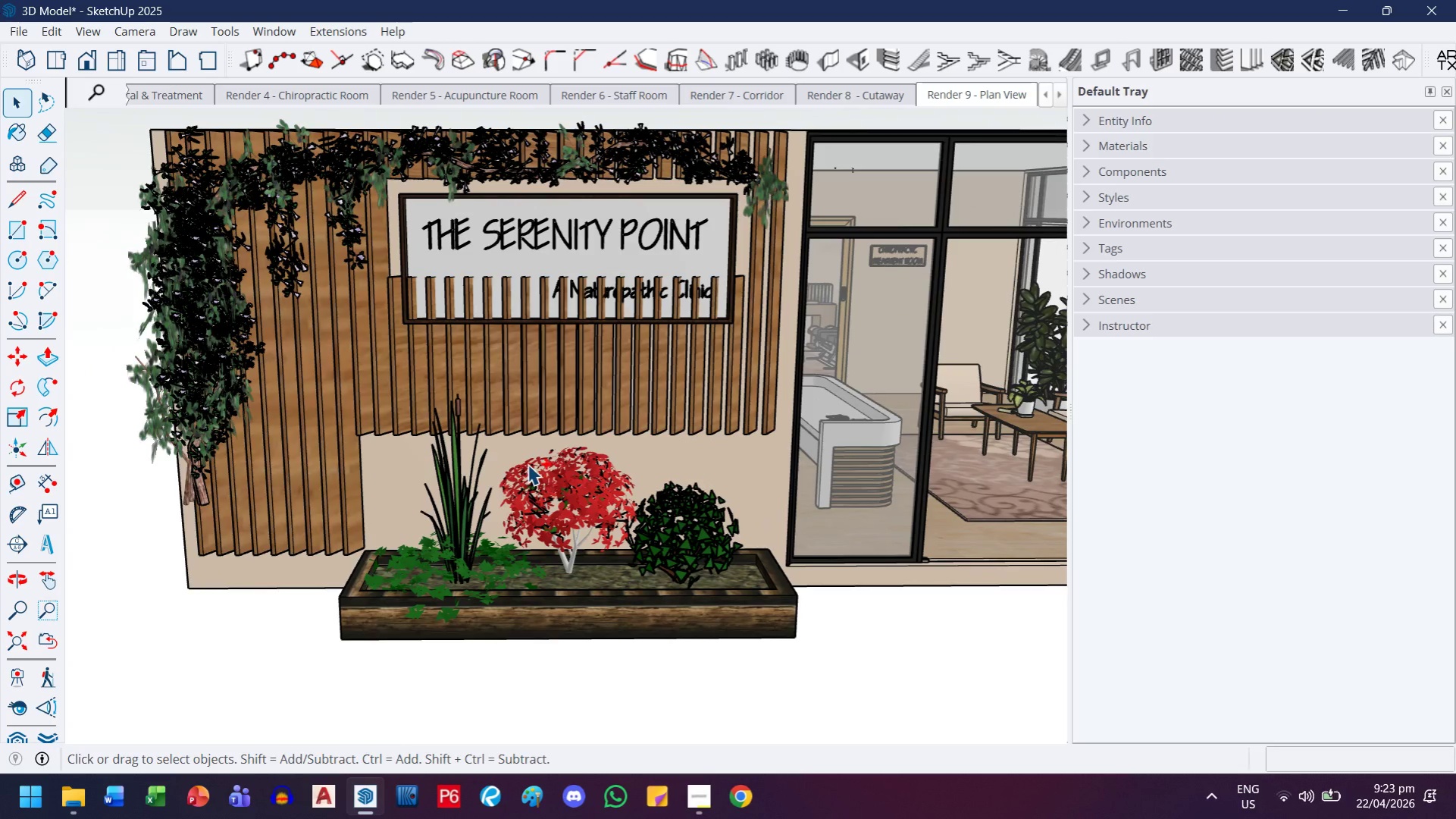 
key(Control+Z)
 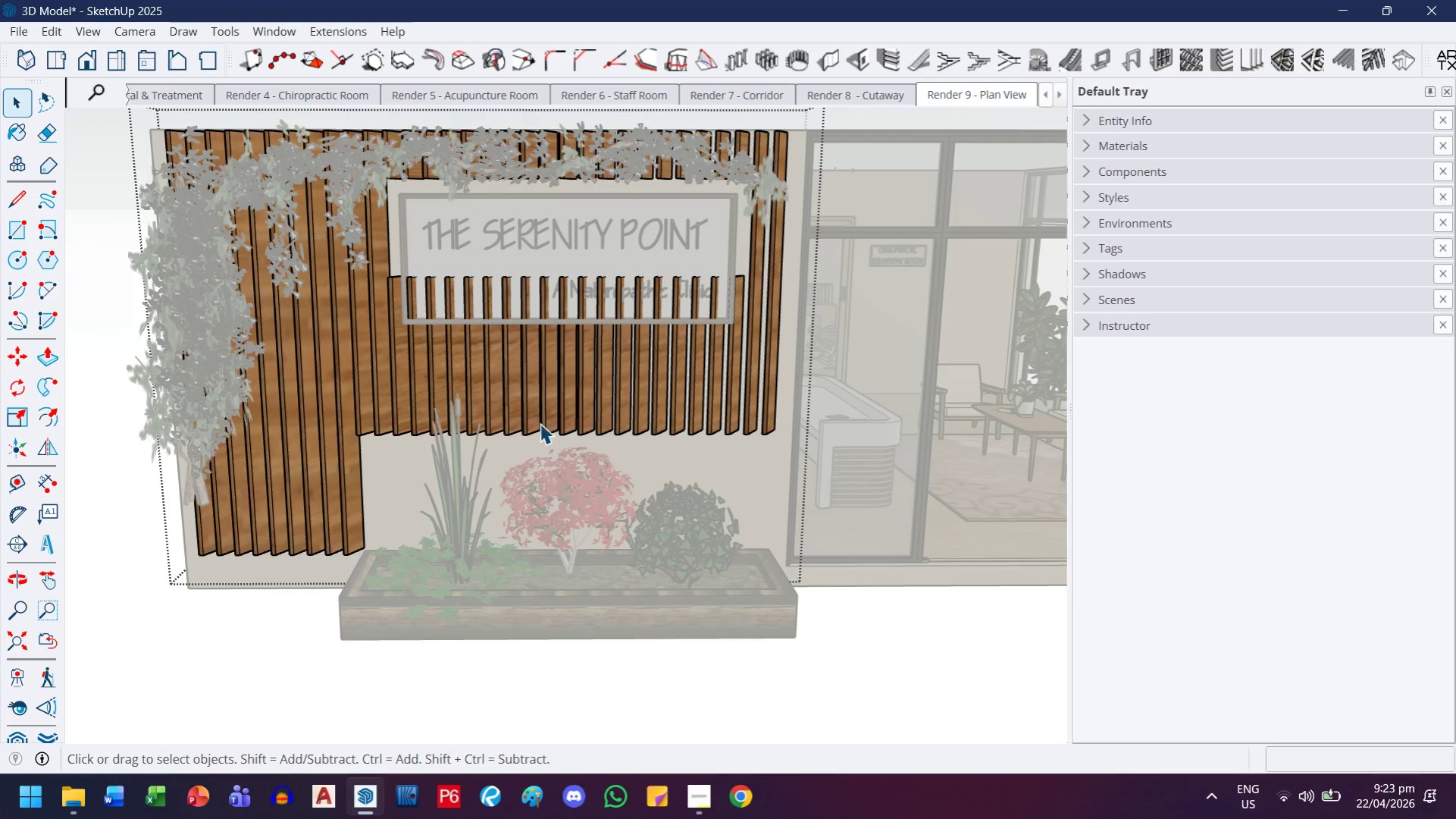 
key(Control+ControlLeft)
 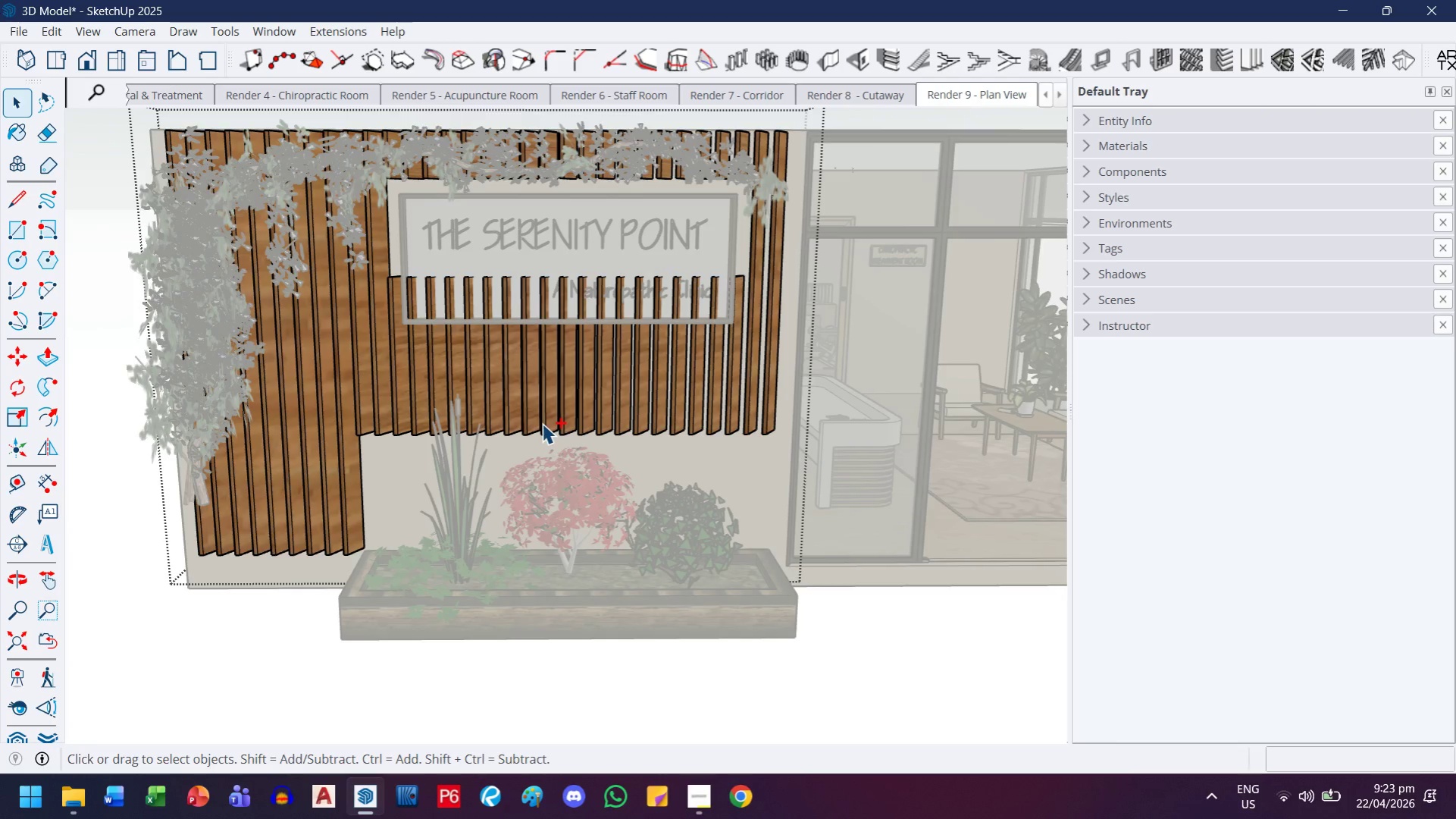 
key(Control+Z)
 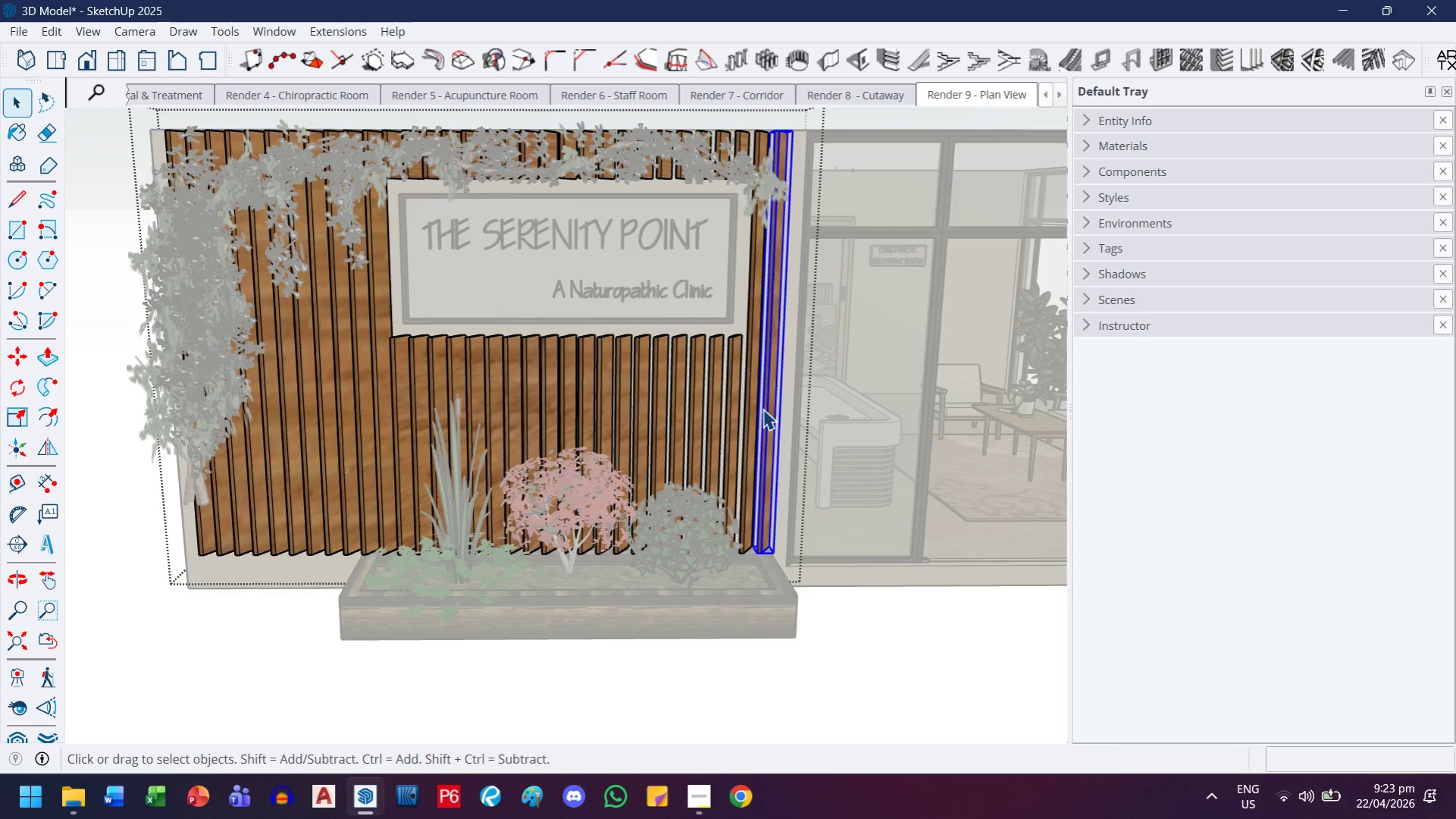 
hold_key(key=ControlLeft, duration=2.42)
left_click([754, 409])
 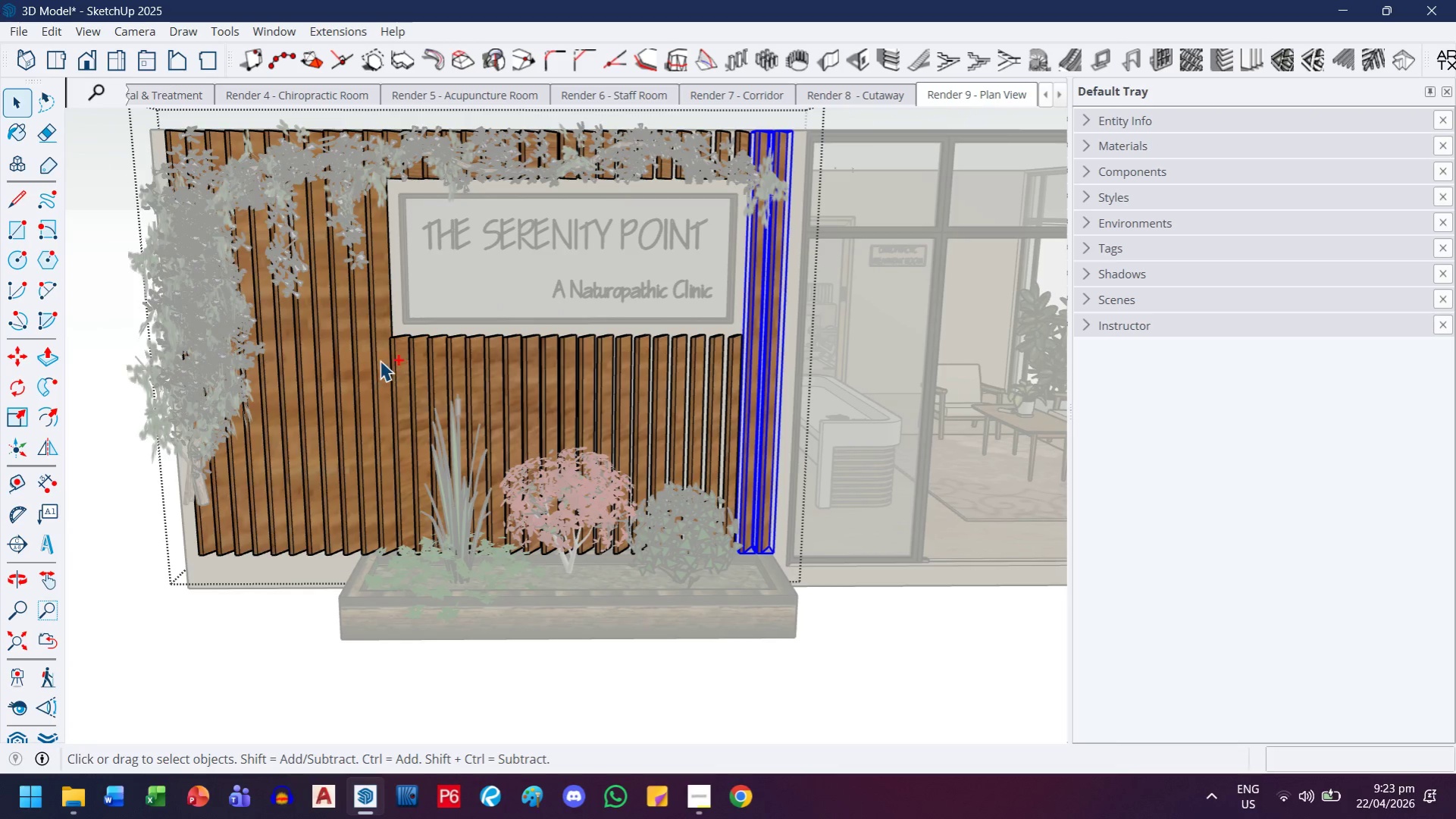 
left_click([378, 358])
 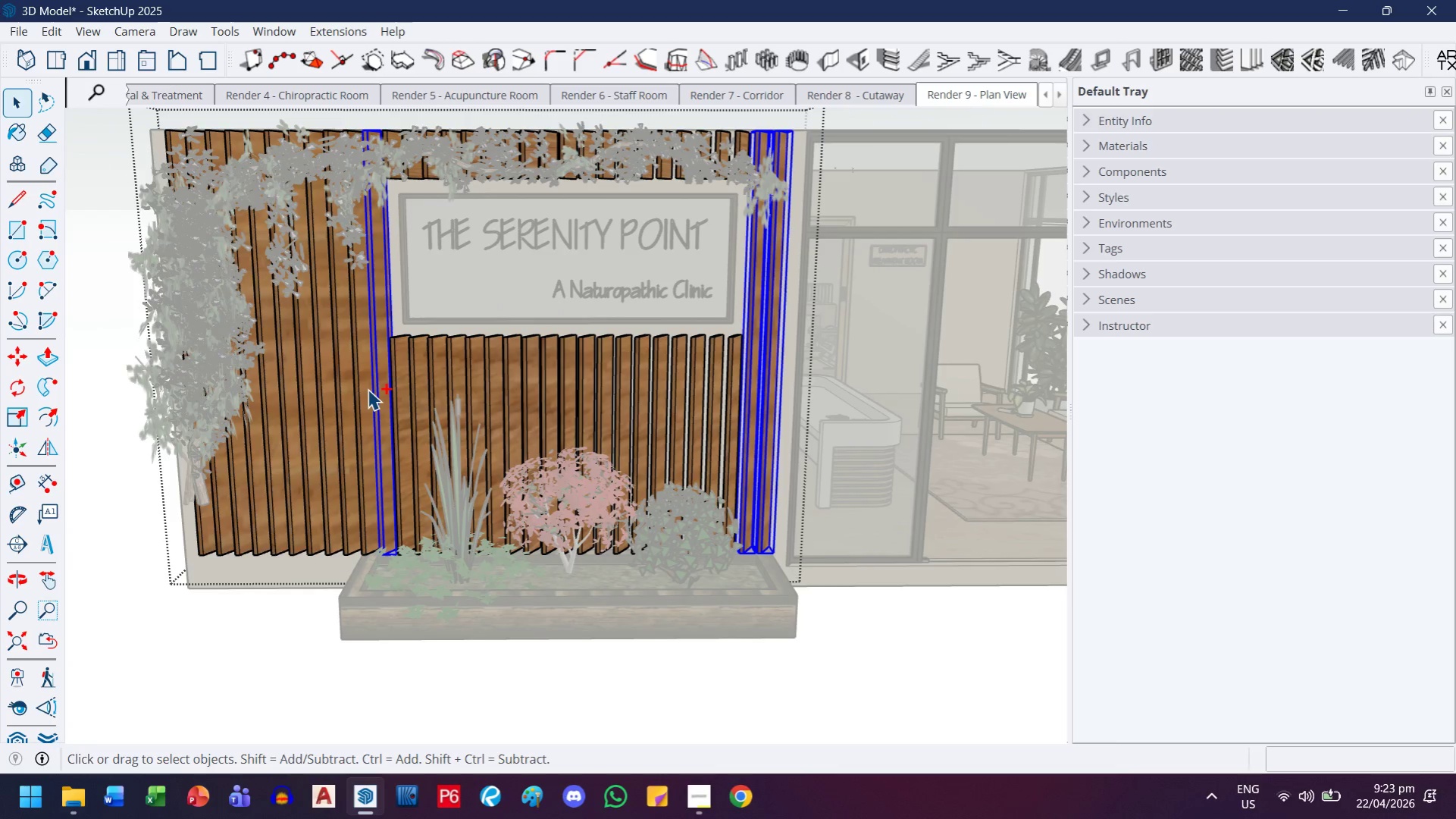 
left_click([368, 391])
 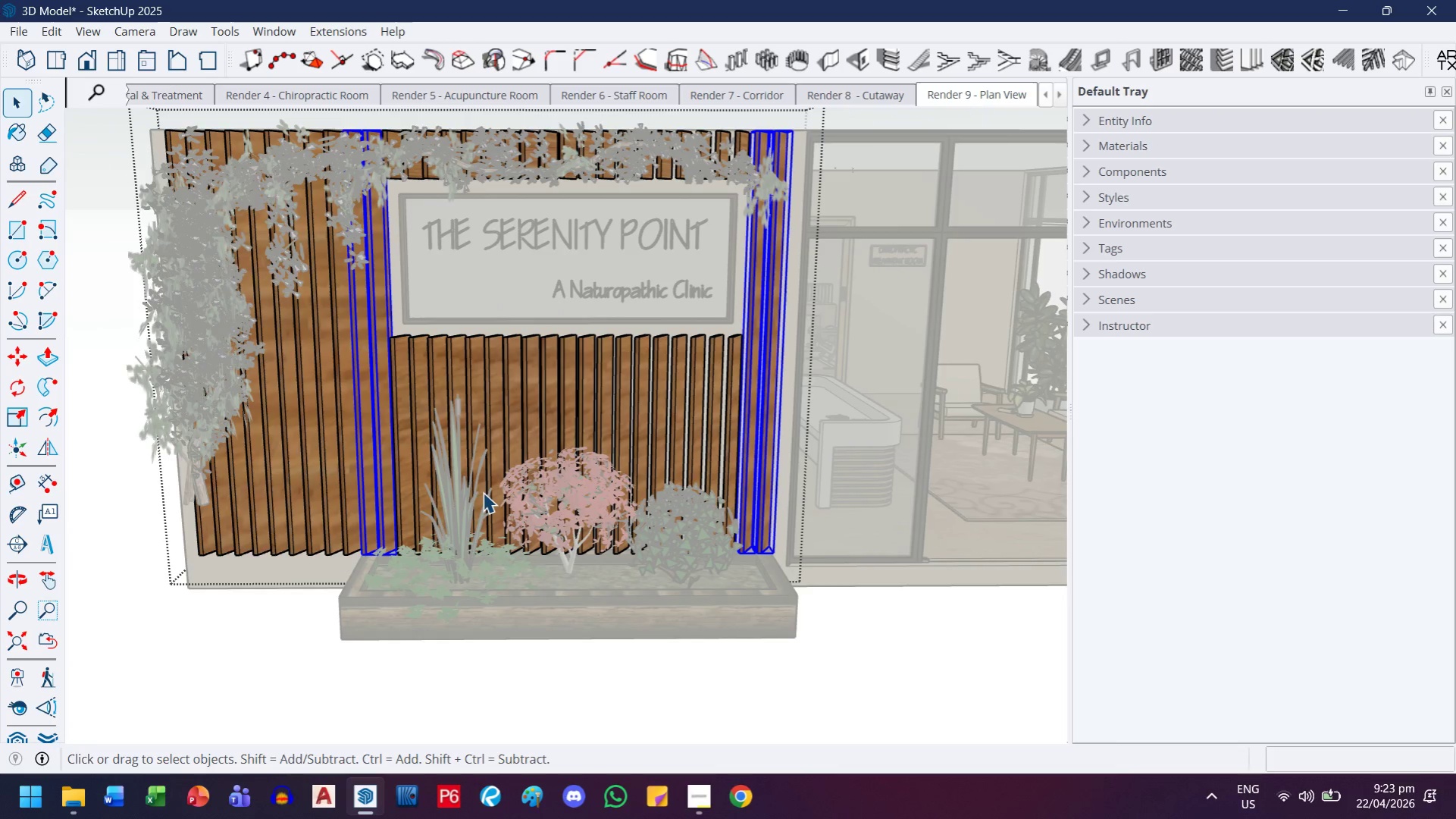 
key(S)
 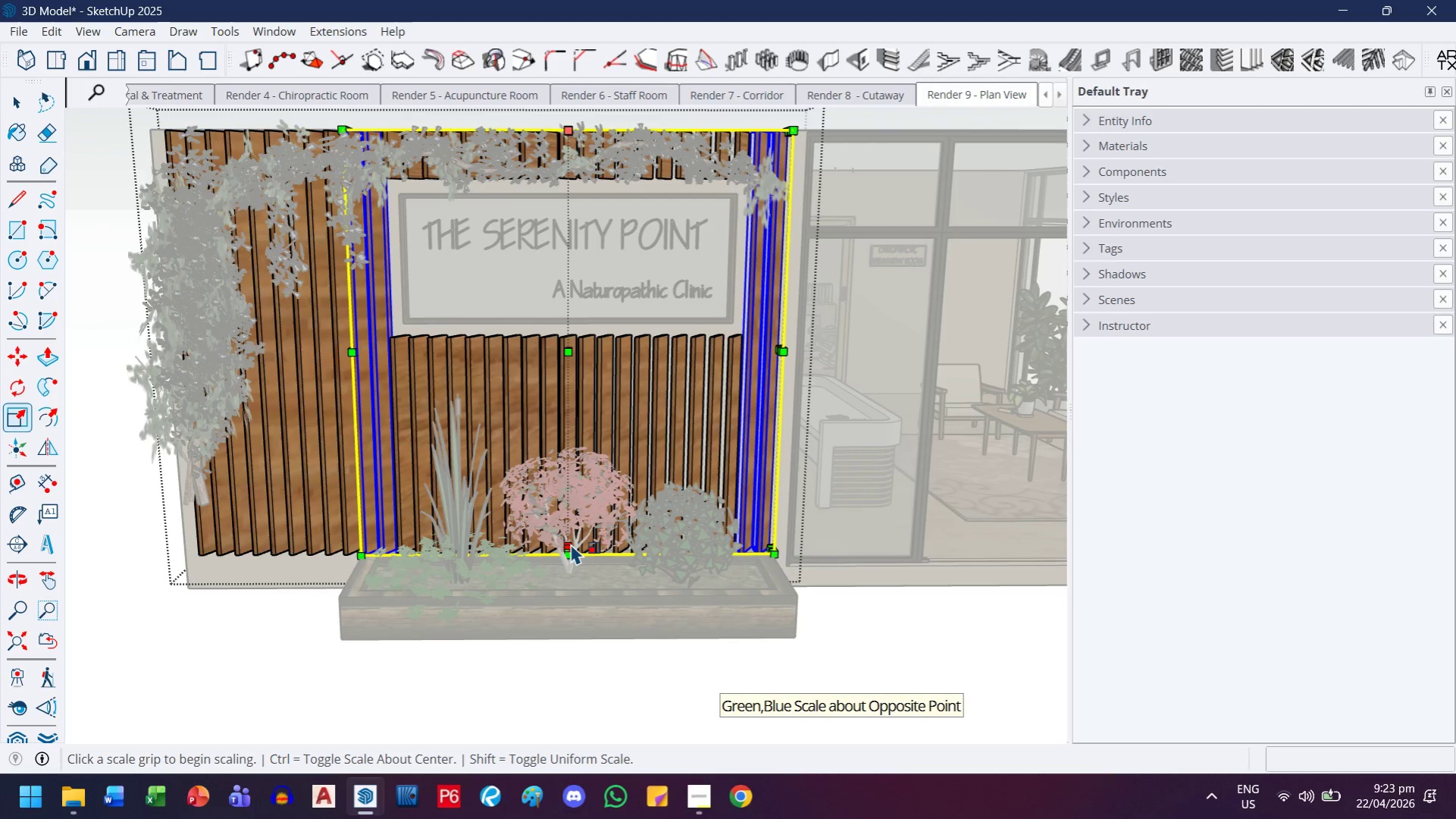 
scroll: coordinate [570, 543], scroll_direction: up, amount: 8.0
 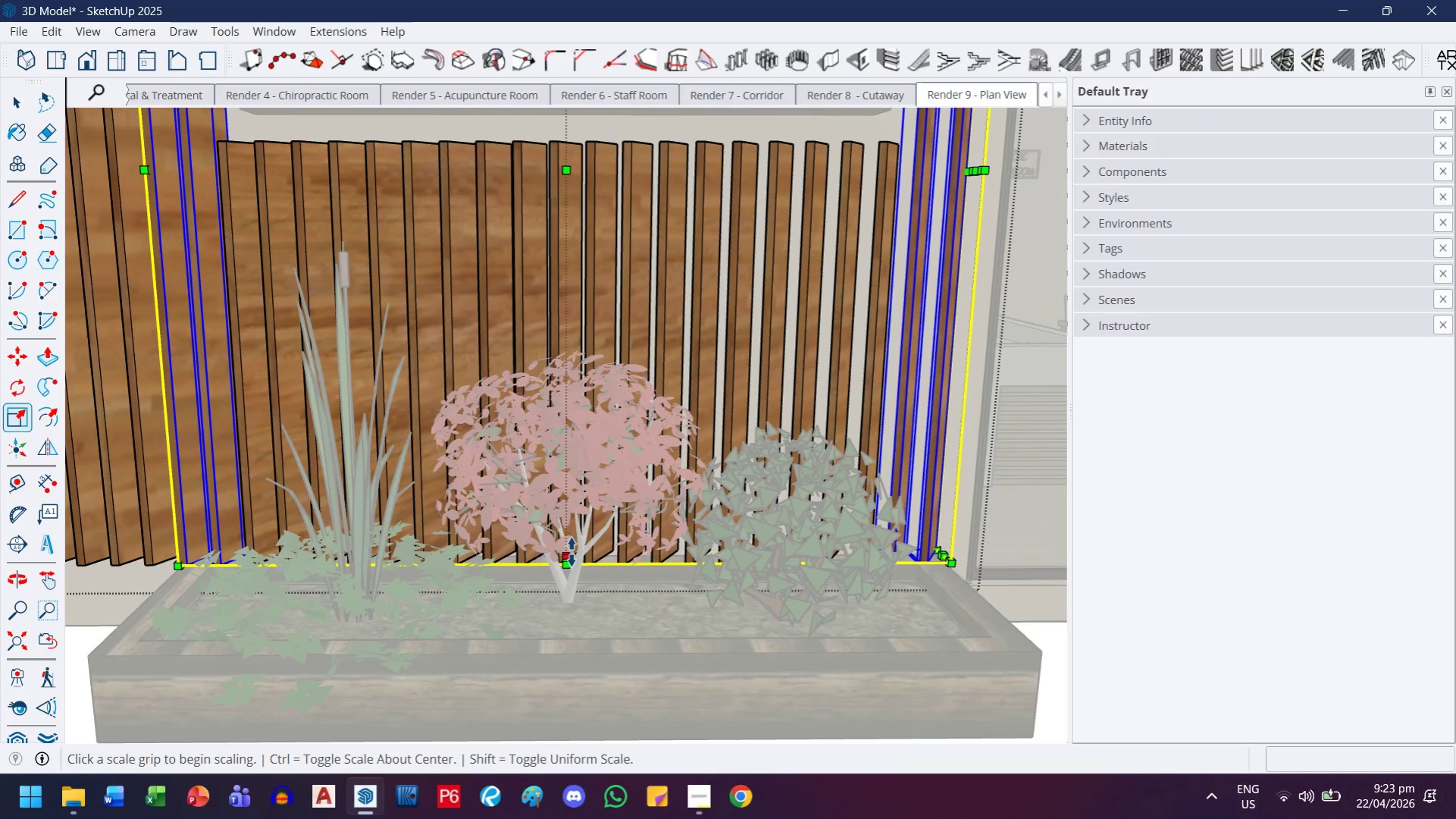 
left_click([571, 552])
 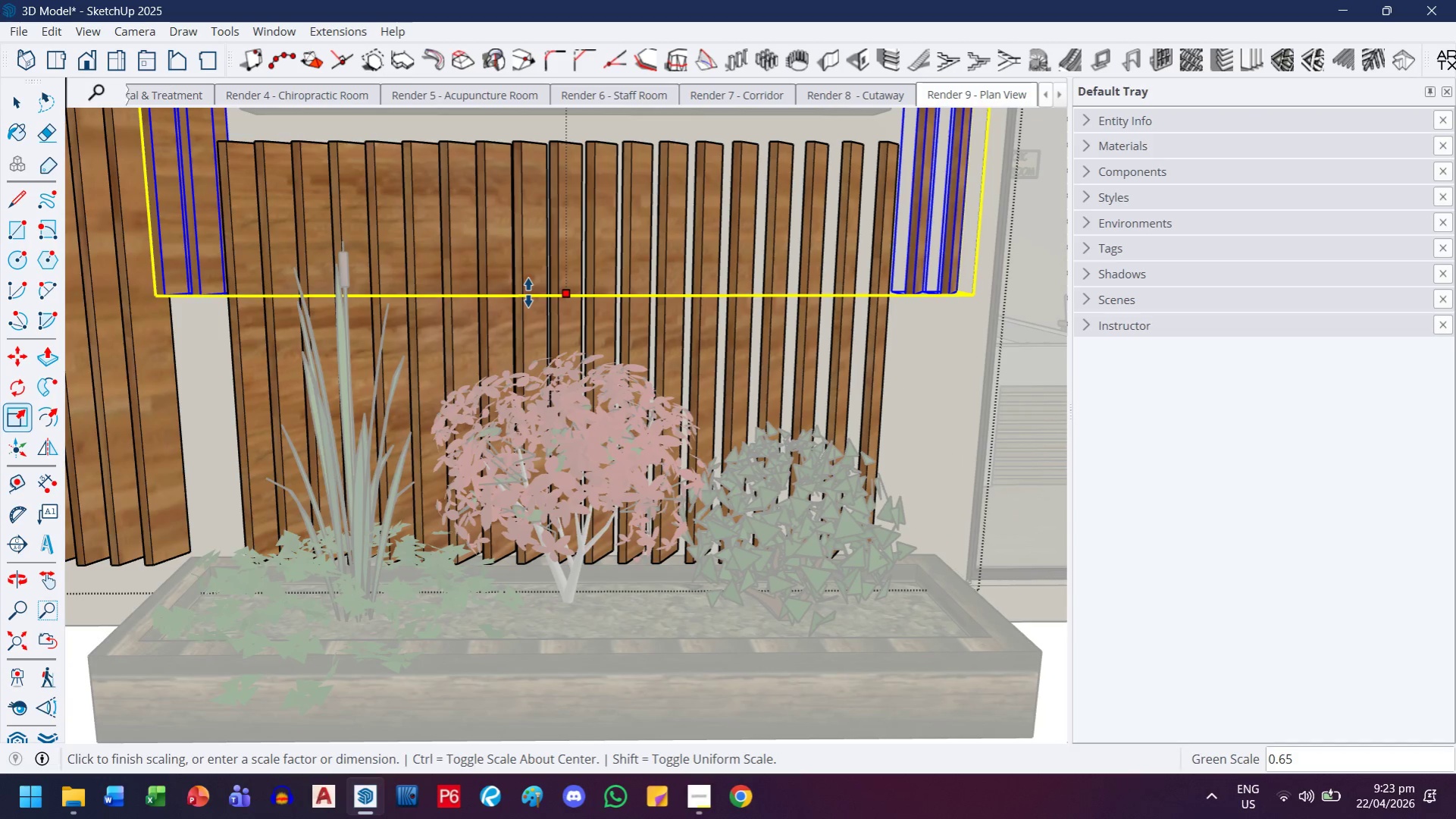 
key(Period)
 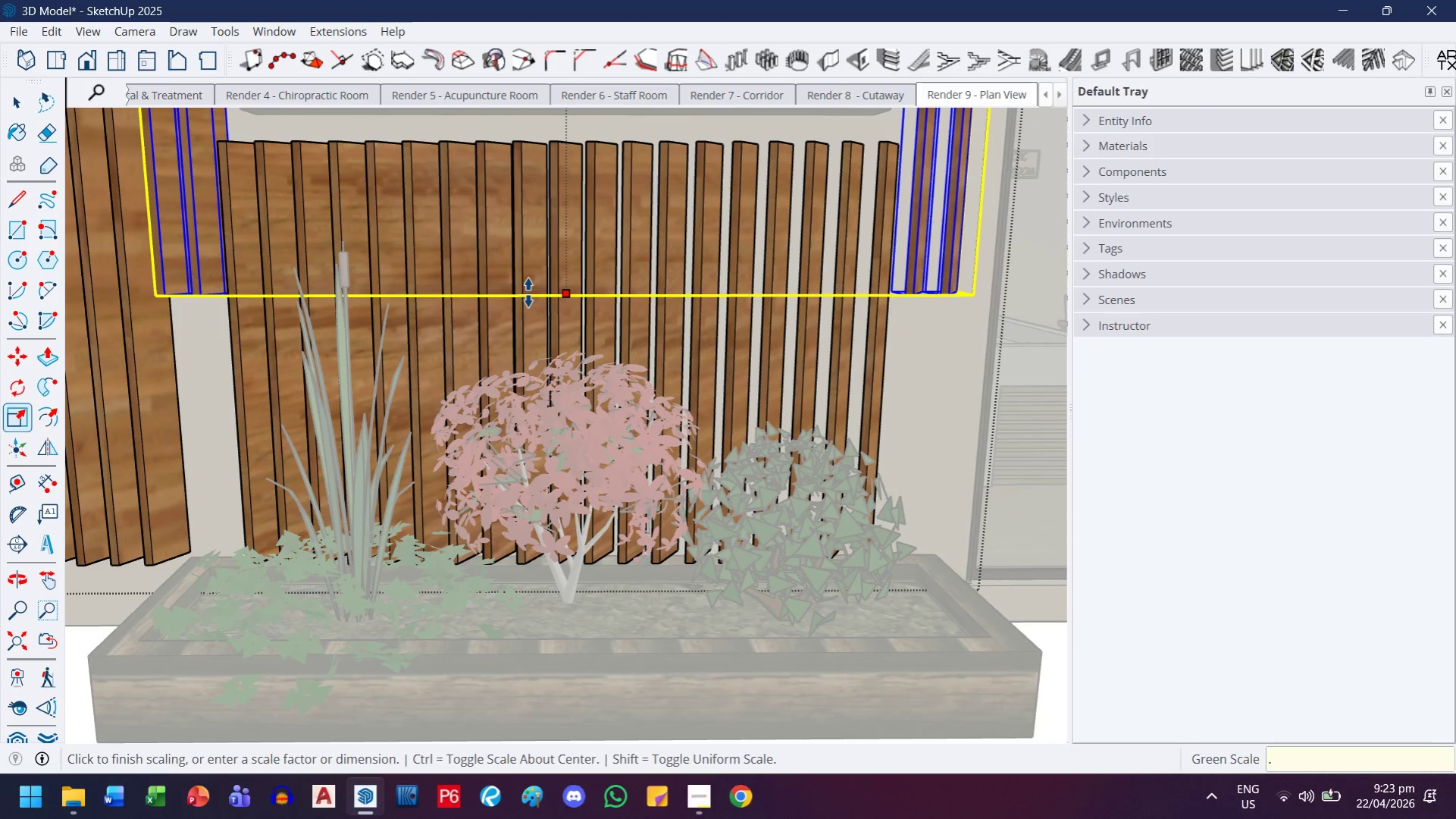 
key(6)
 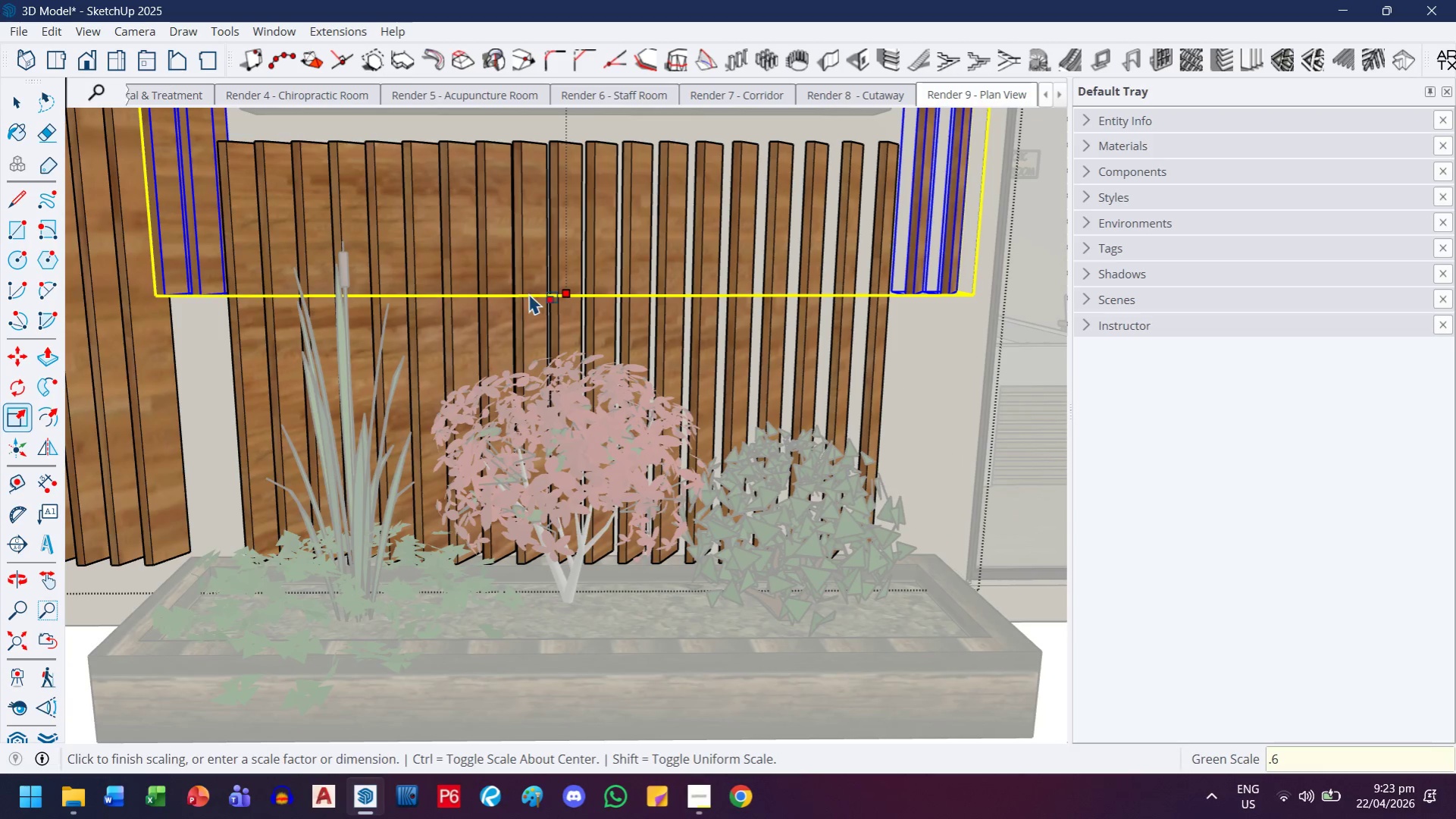 
key(Enter)
 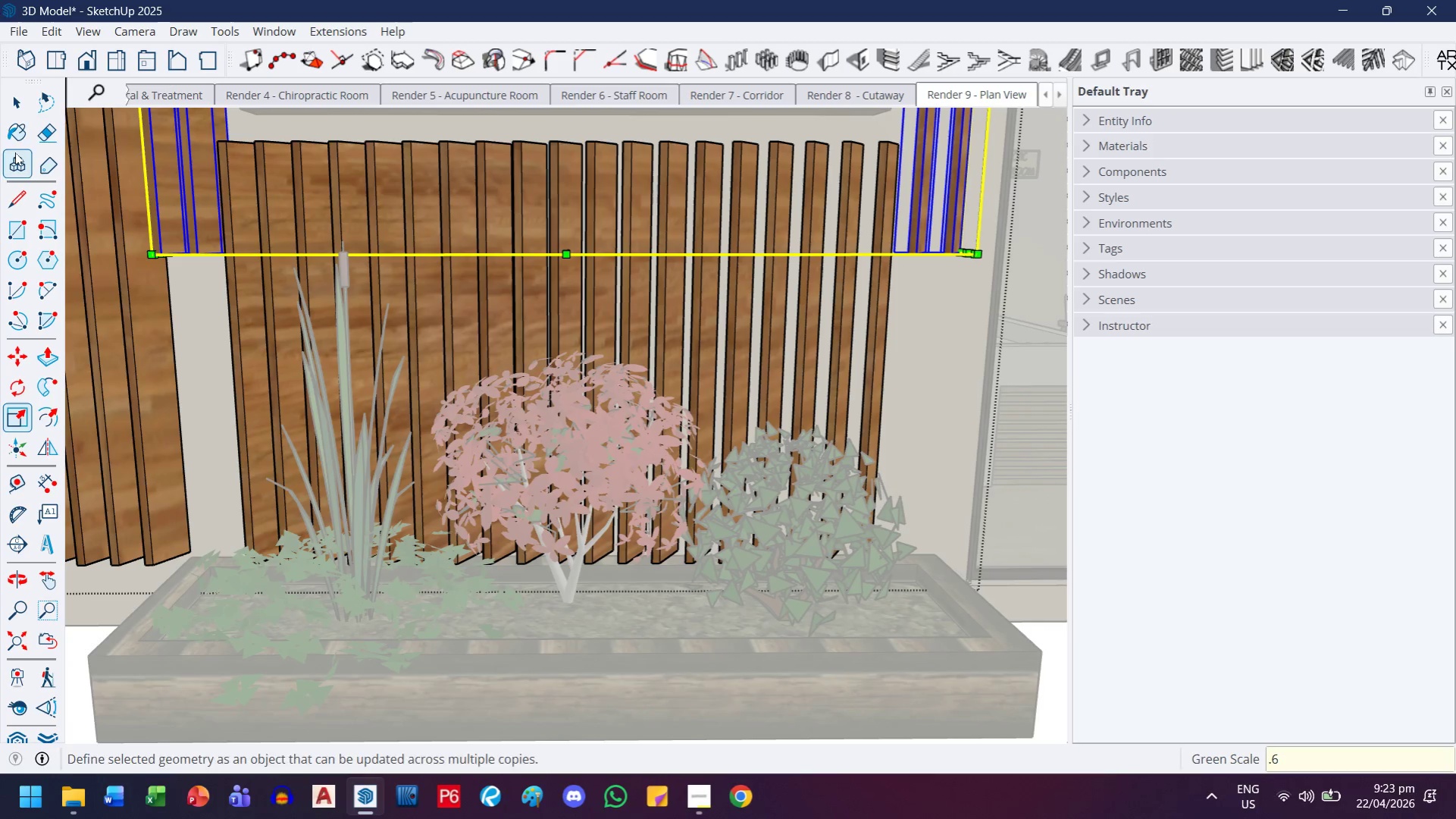 
left_click([11, 105])
 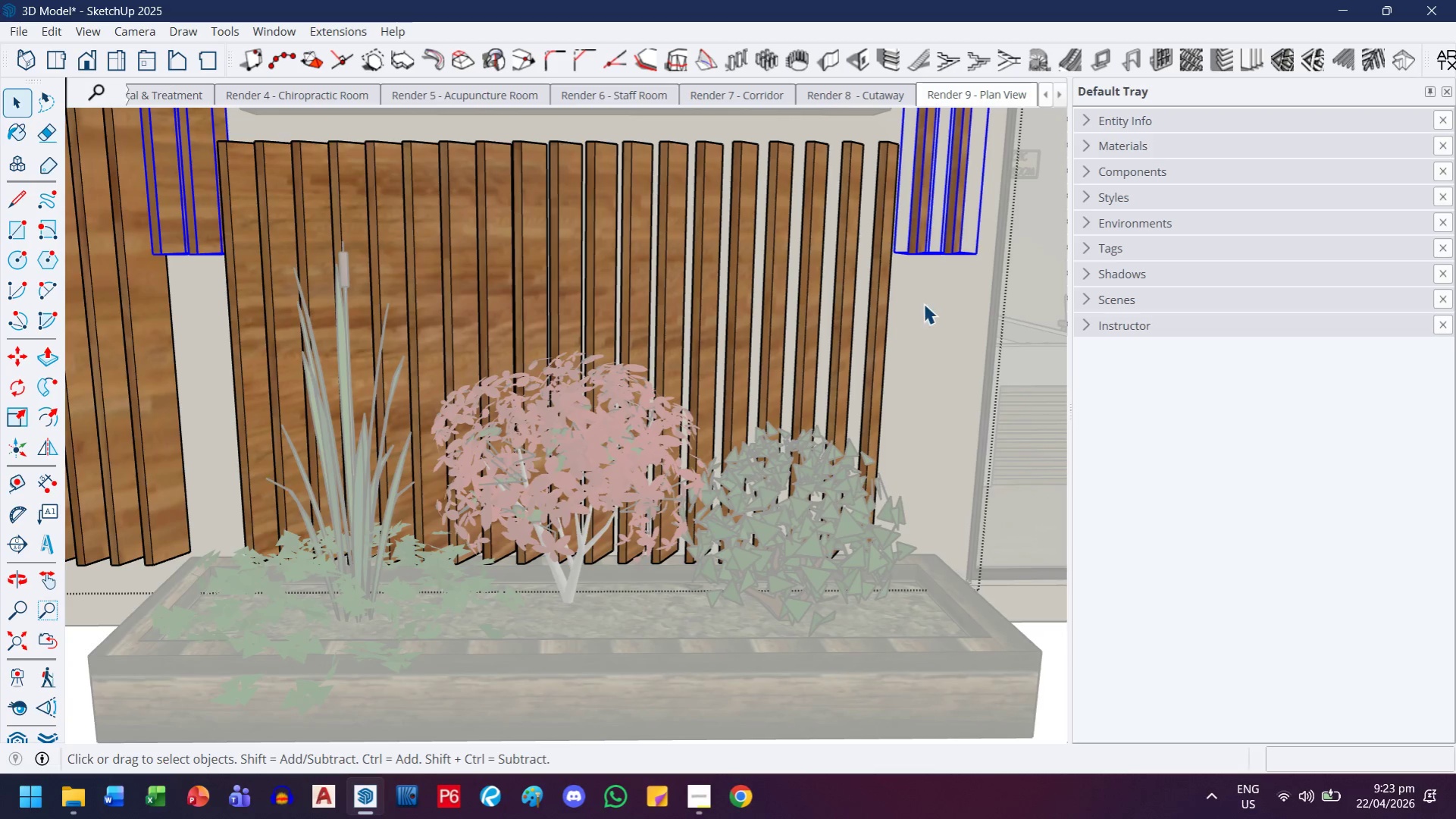 
left_click_drag(start_coordinate=[923, 303], to_coordinate=[209, 311])
 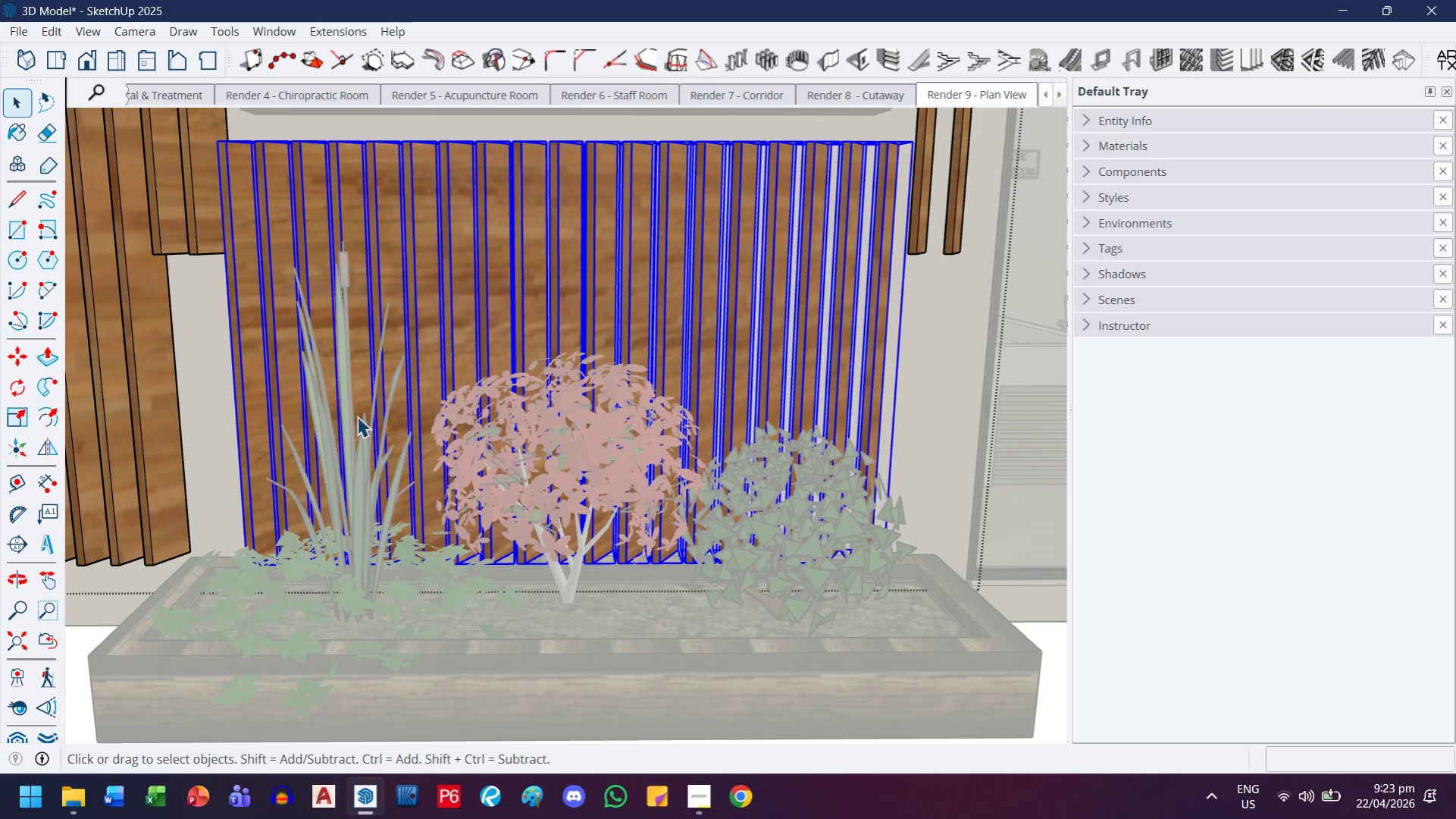 
type(sk)
 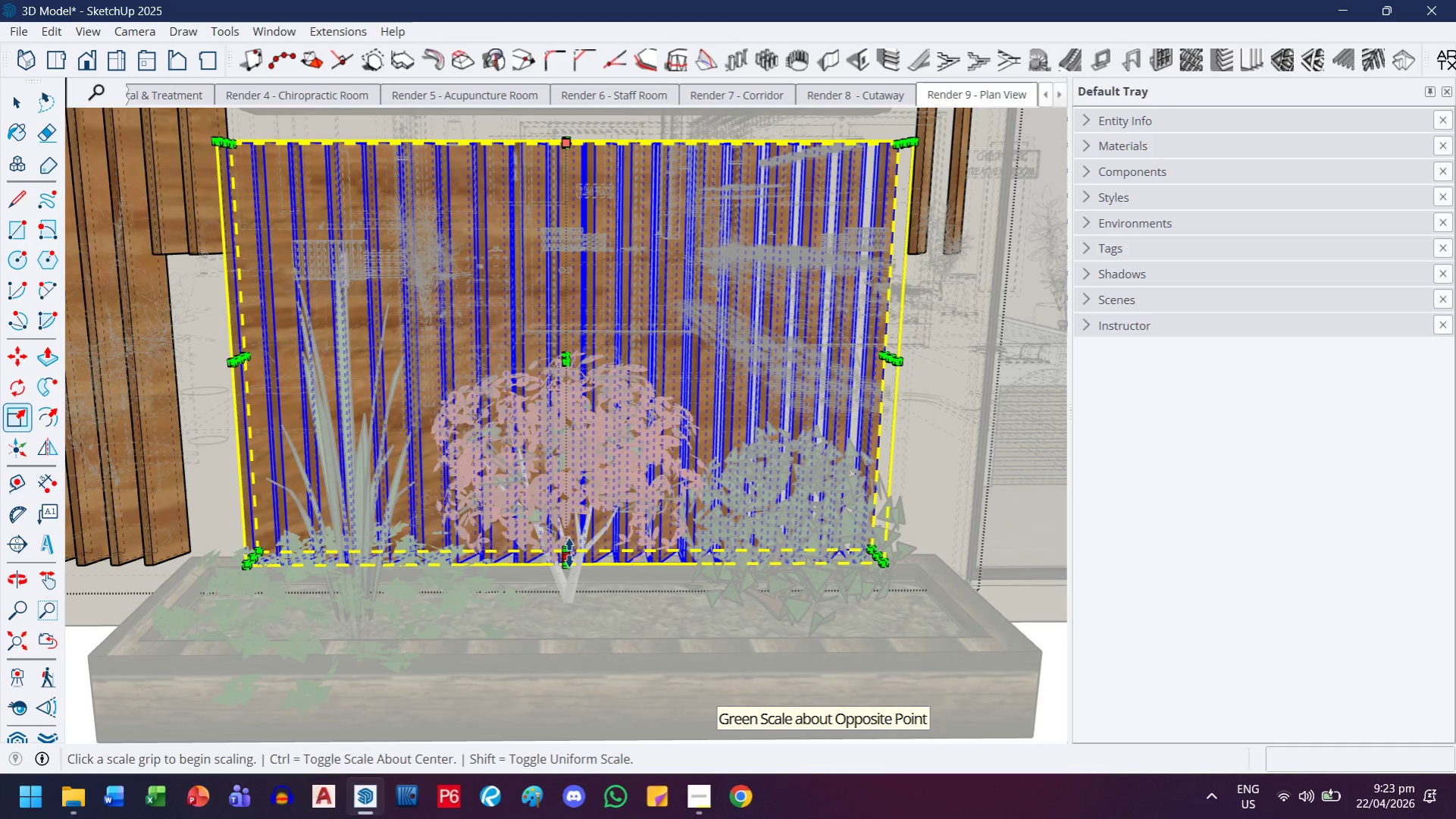 
left_click([569, 553])
 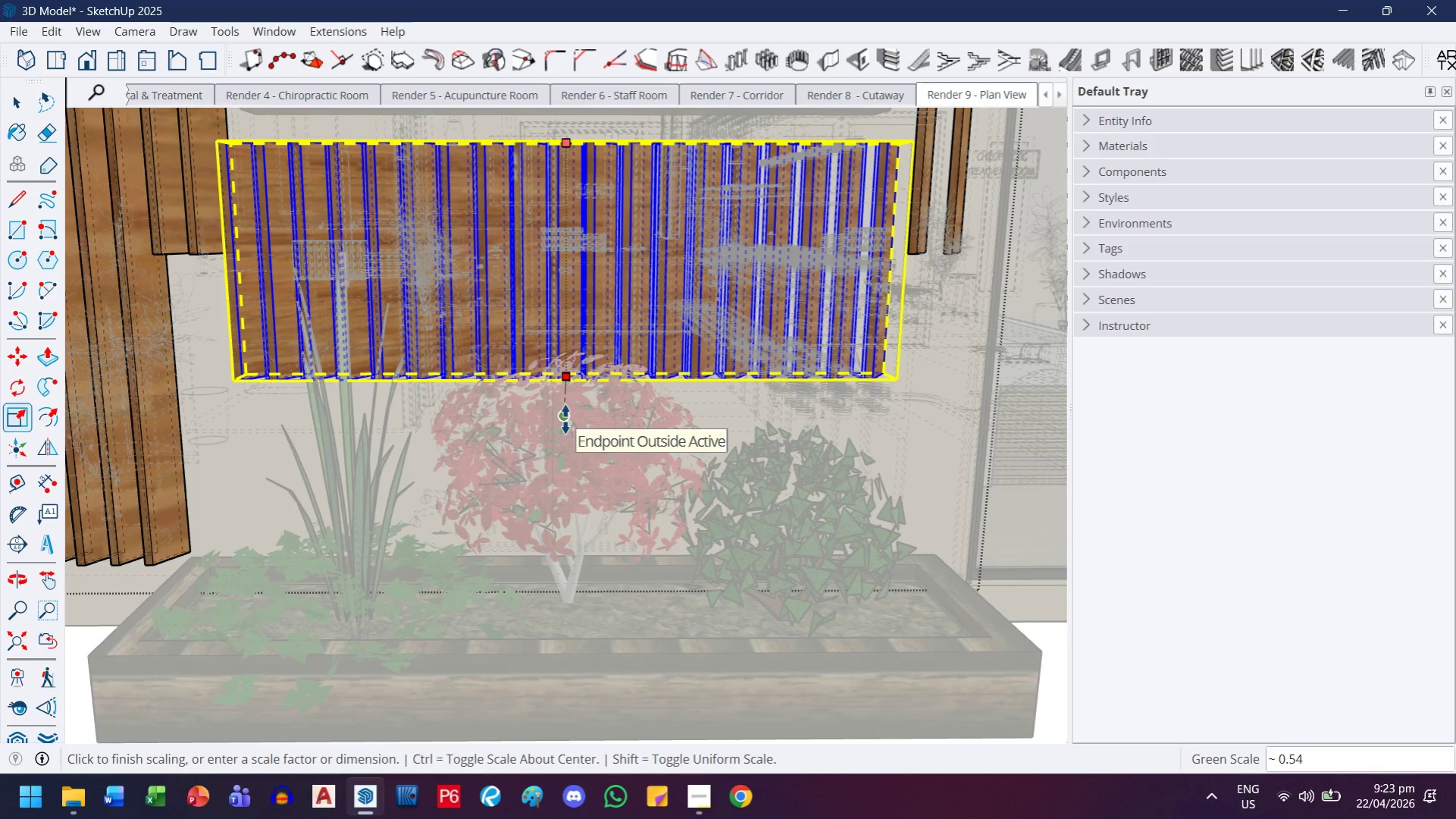 
type(kk)
 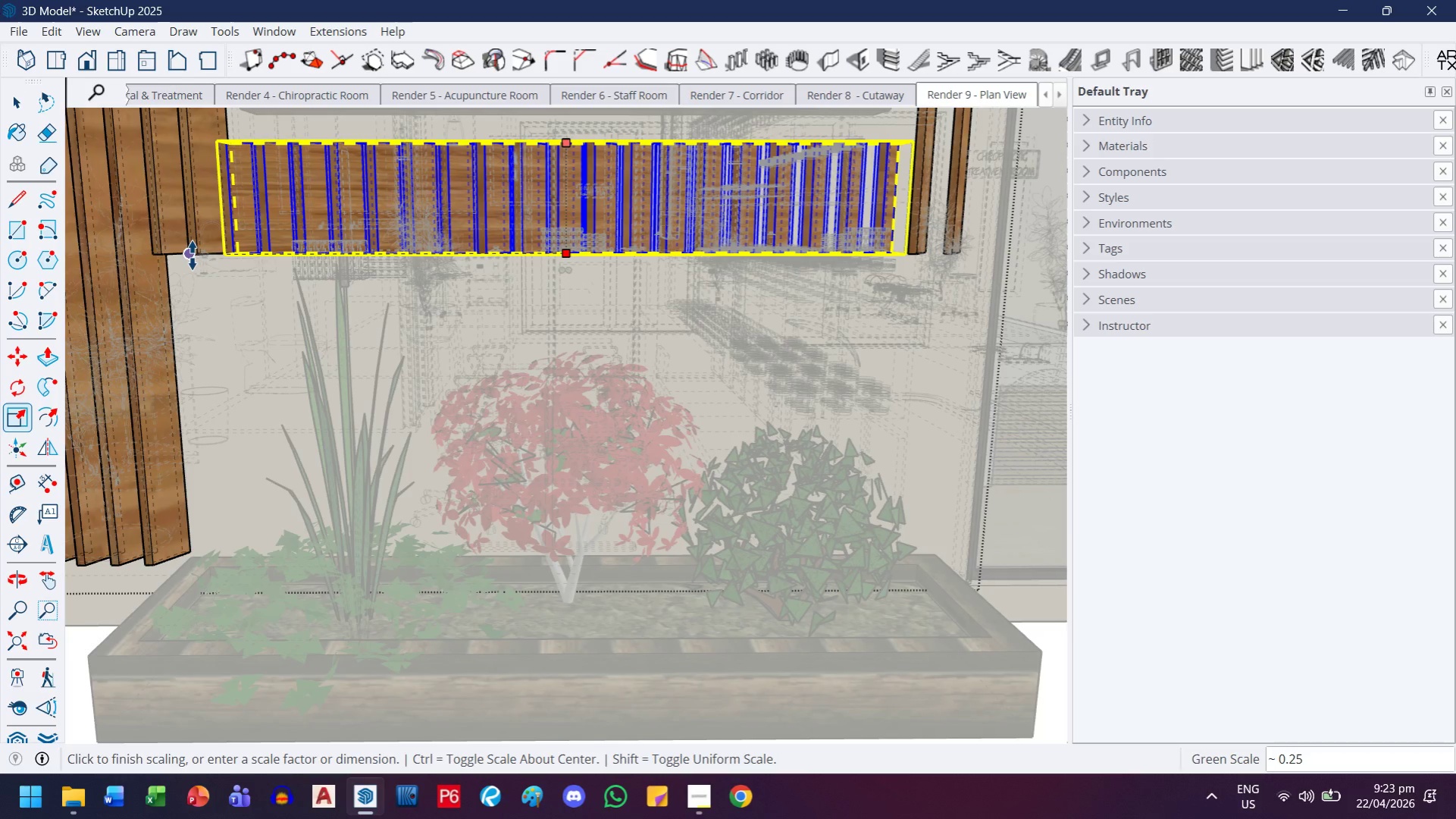 
key(K)
 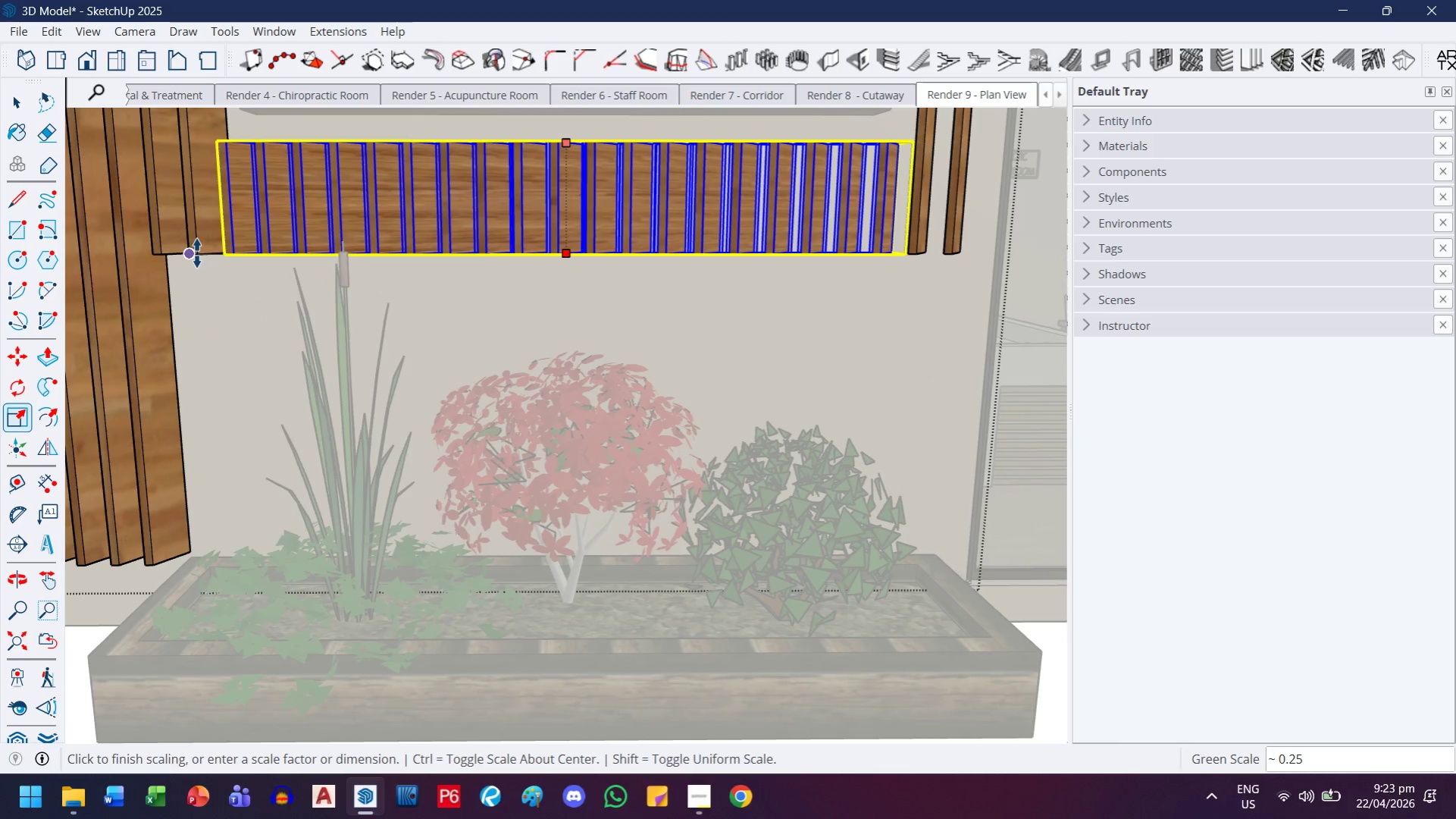 
left_click([197, 253])
 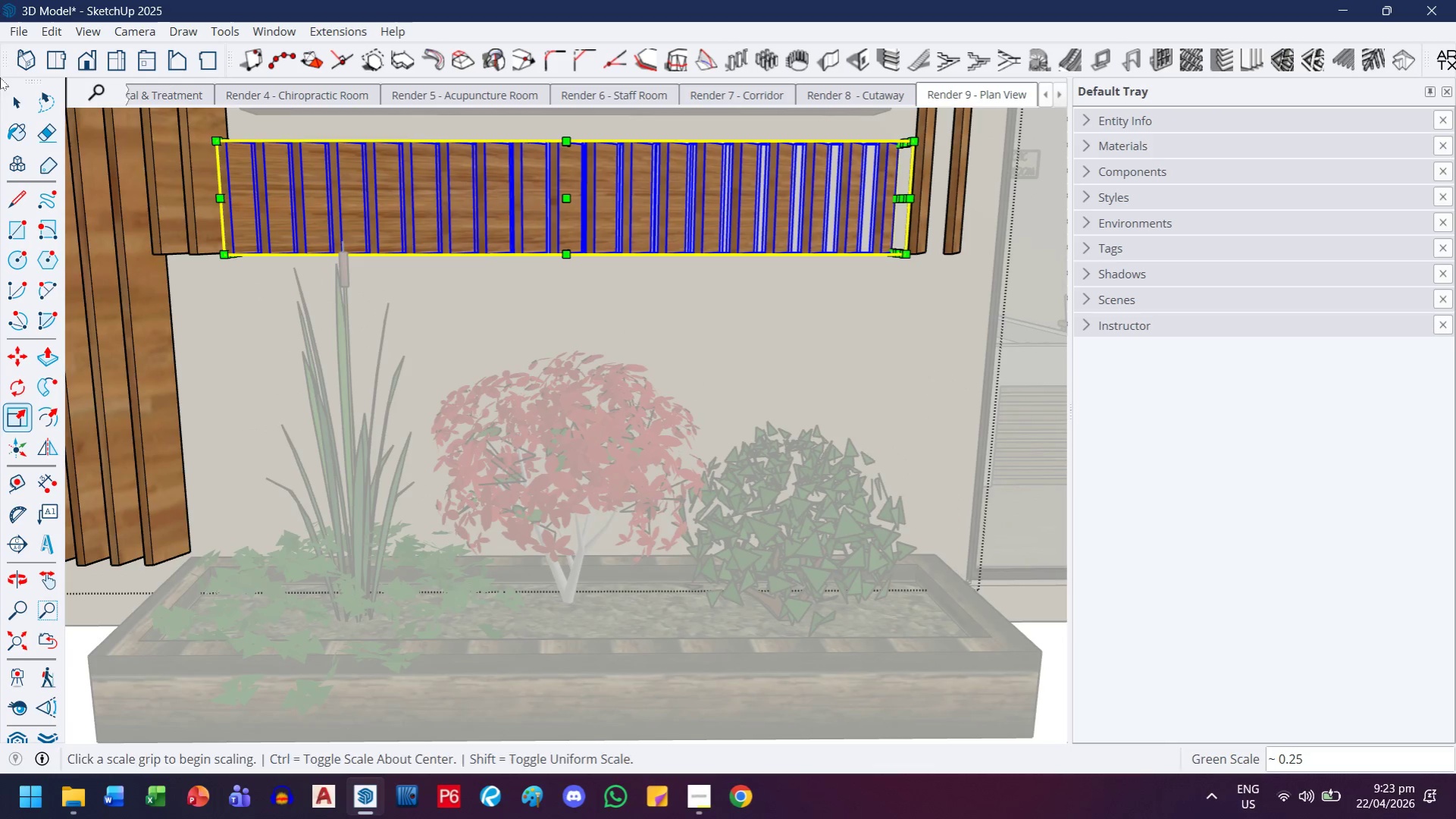 
left_click([12, 92])
 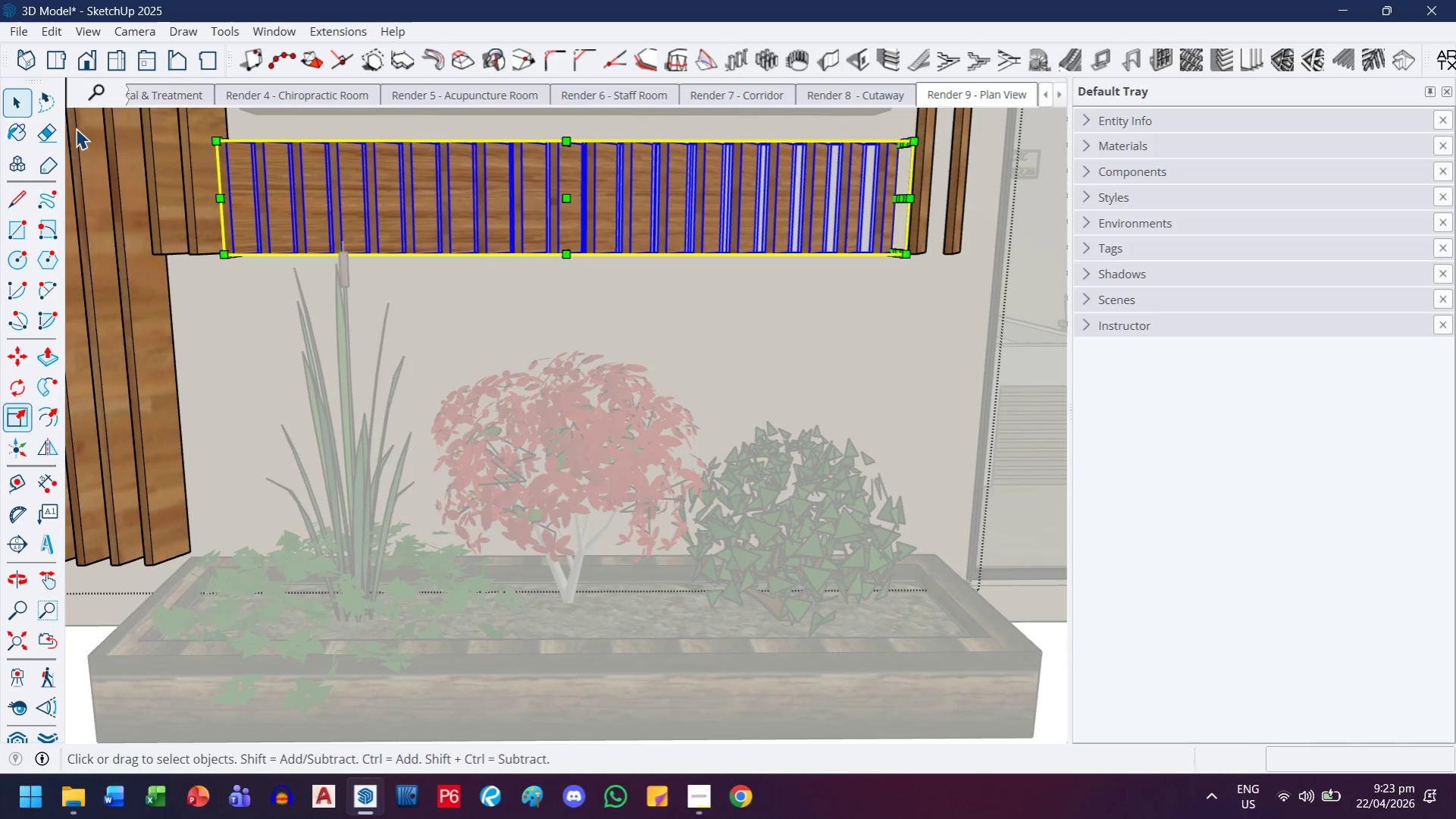 
key(Escape)
 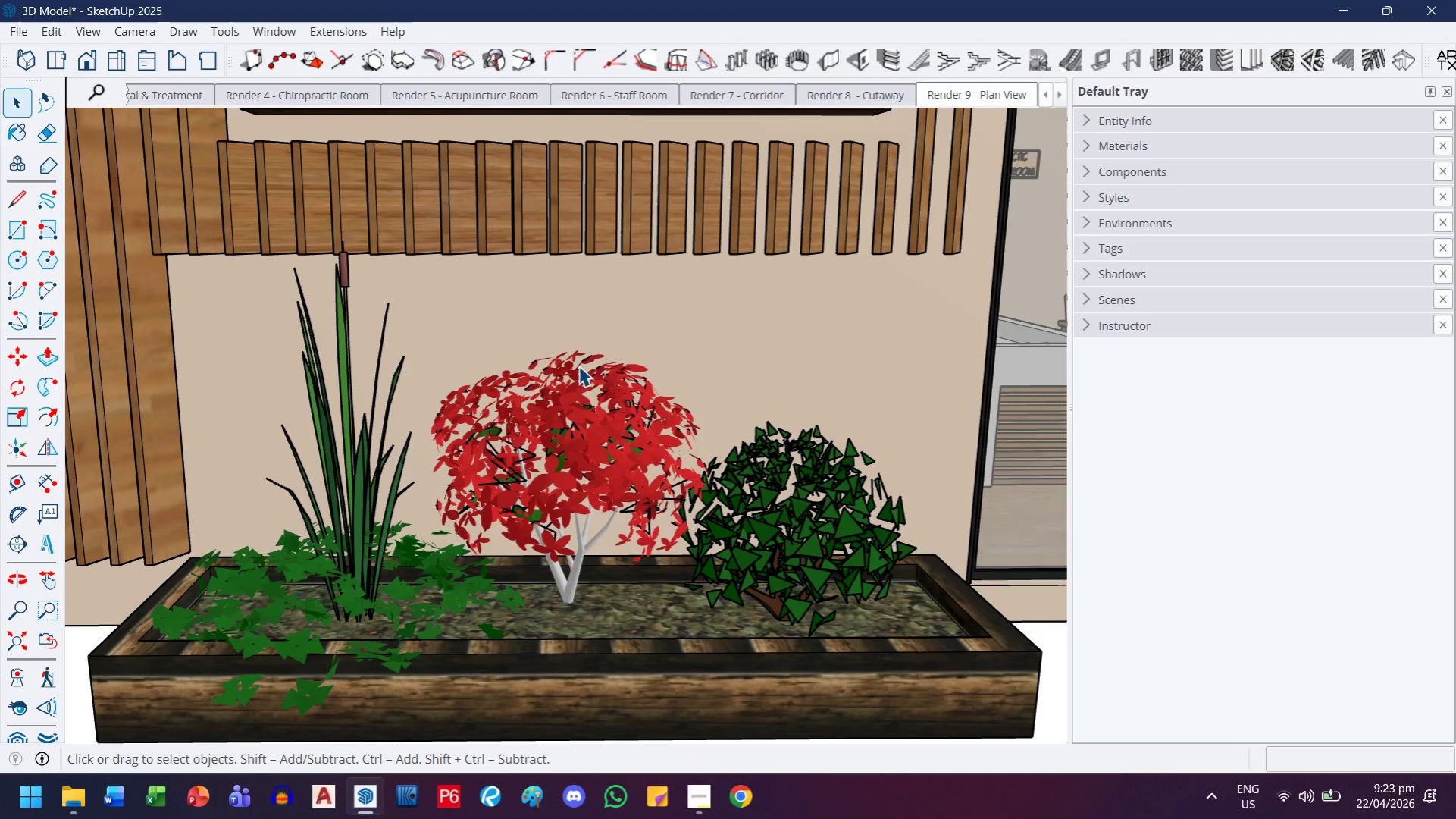 
key(Escape)
 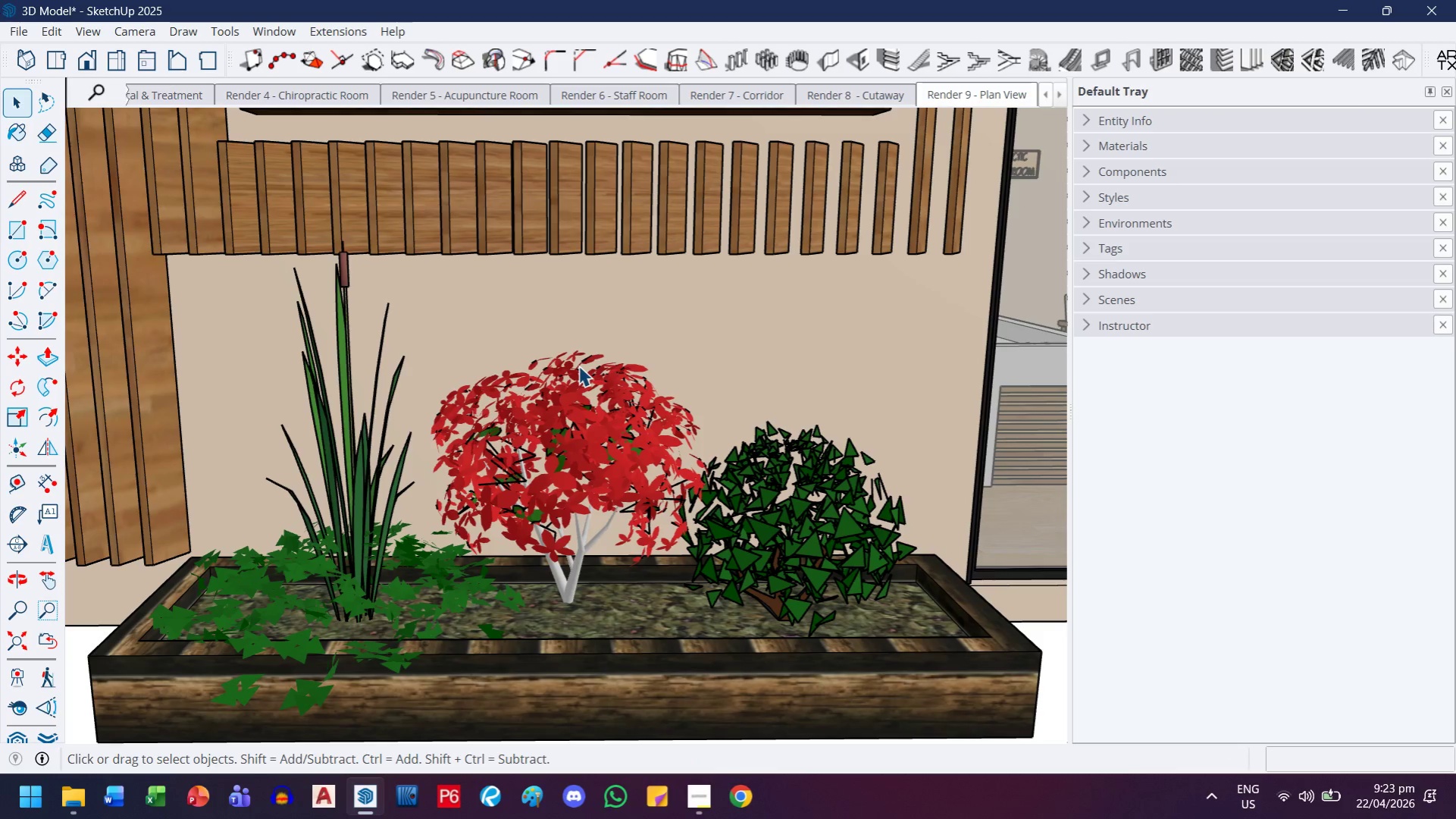 
key(Escape)
 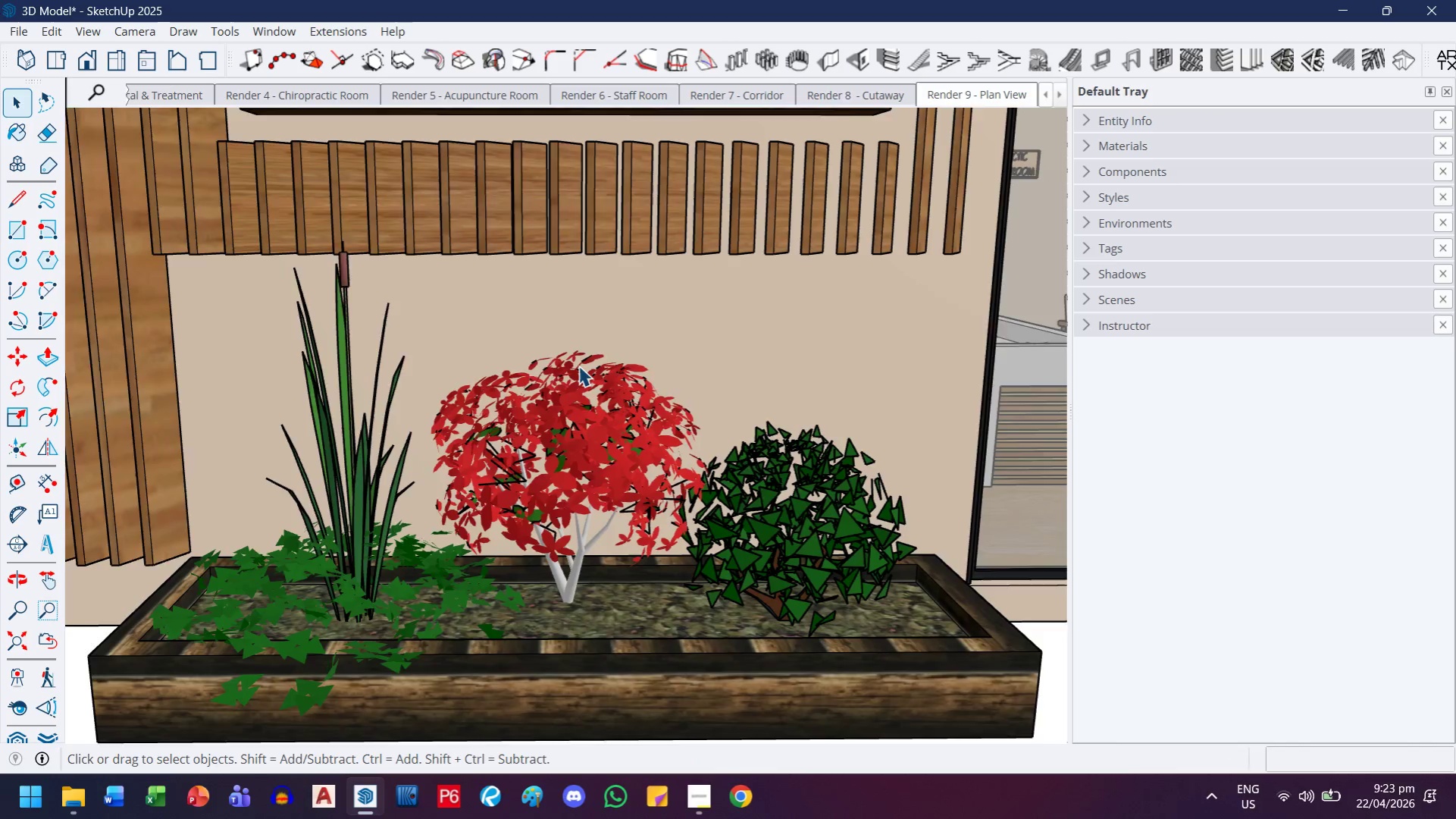 
key(Escape)
 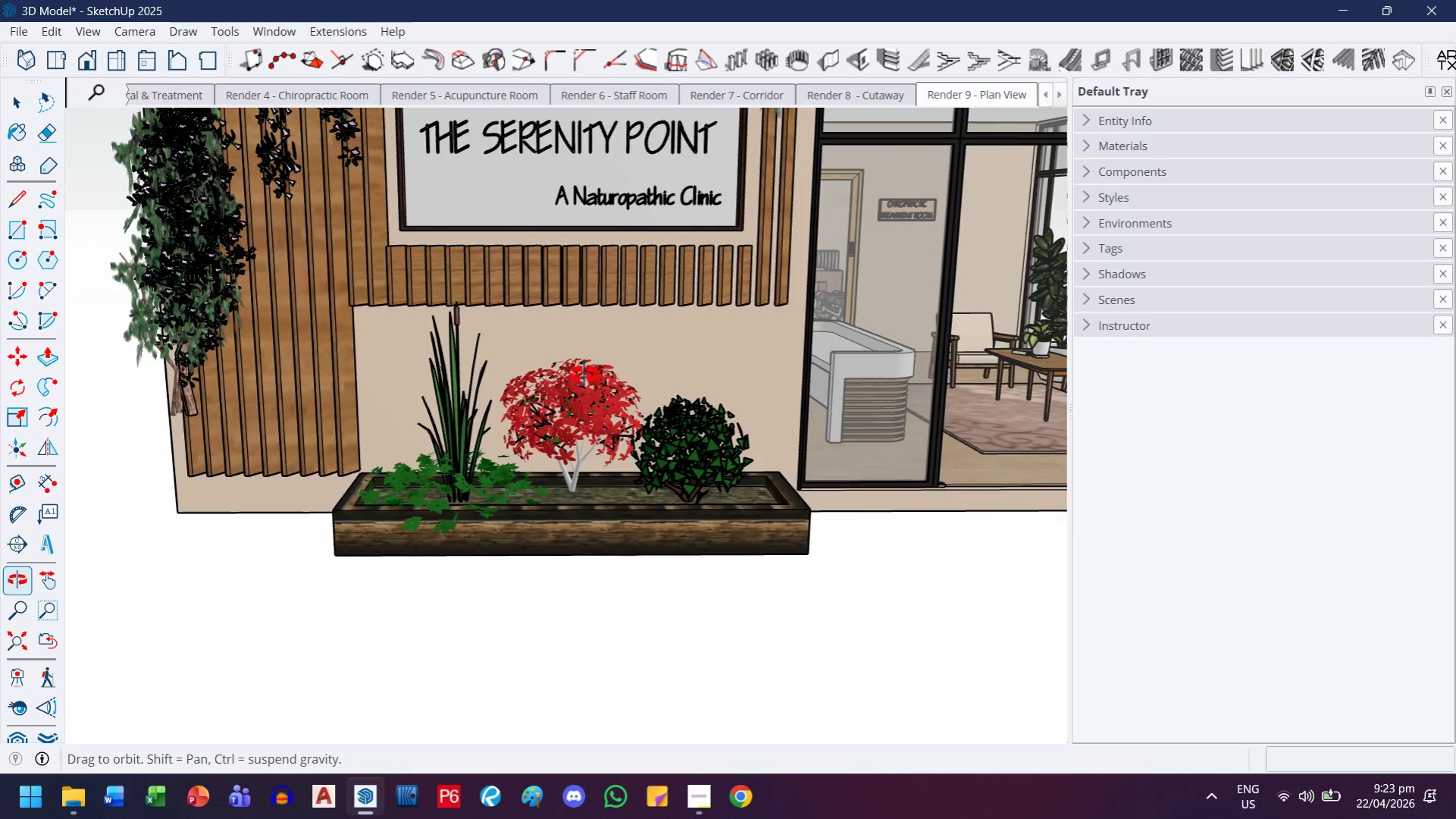 
scroll: coordinate [584, 375], scroll_direction: down, amount: 10.0
 